 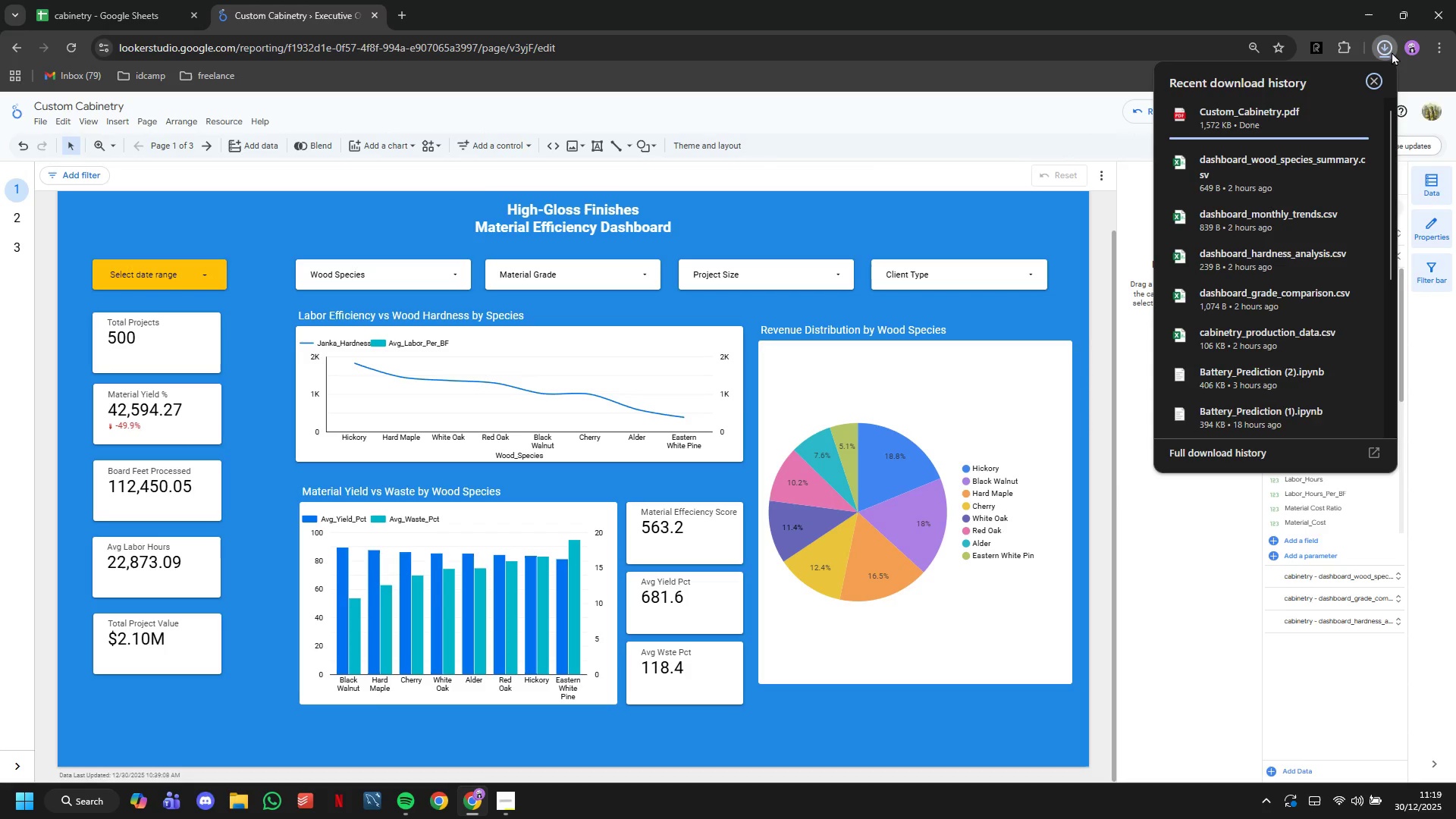 
left_click([1316, 102])
 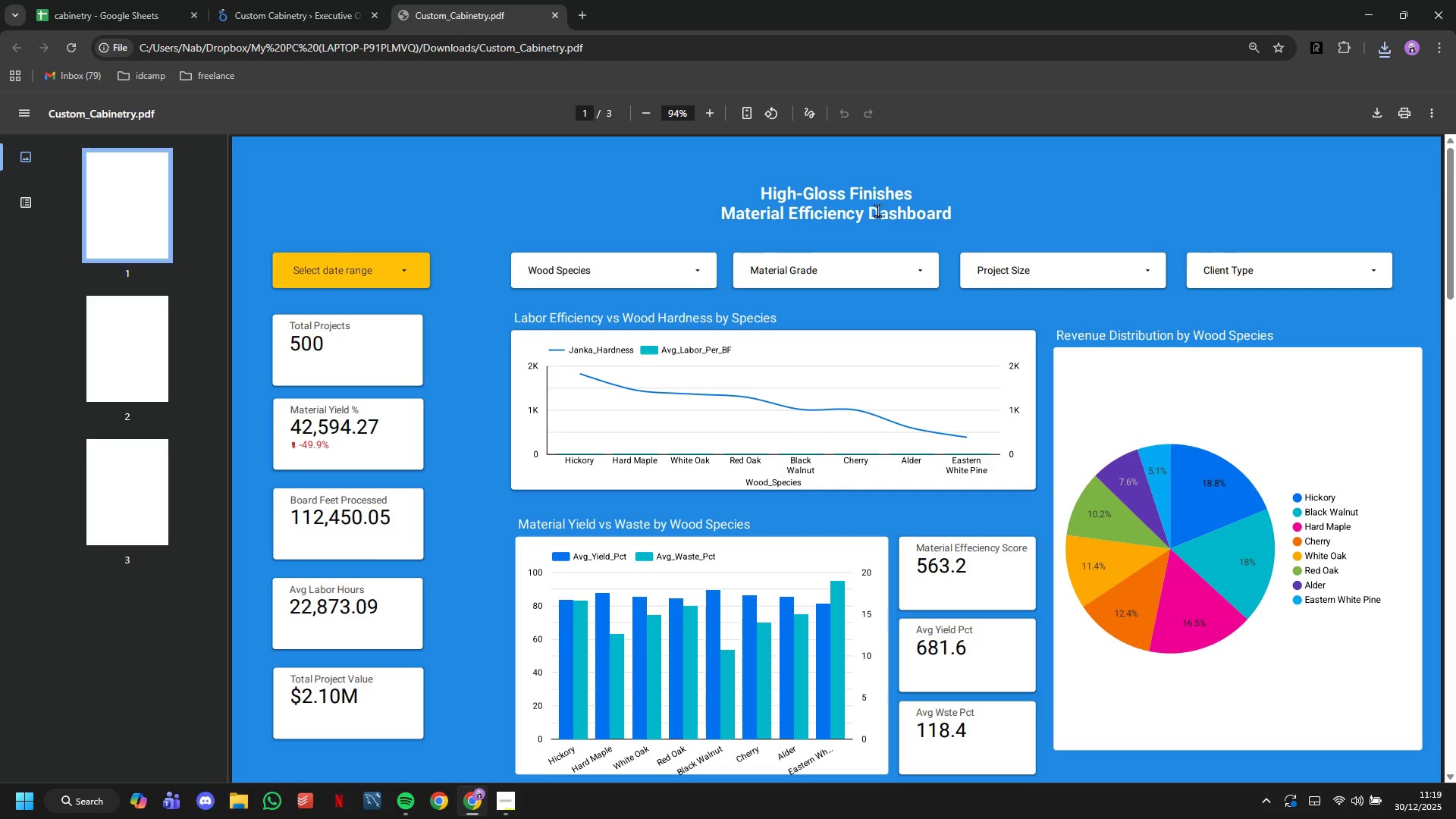 
hold_key(key=ControlLeft, duration=1.06)
scroll: coordinate [885, 241], scroll_direction: down, amount: 2.0
 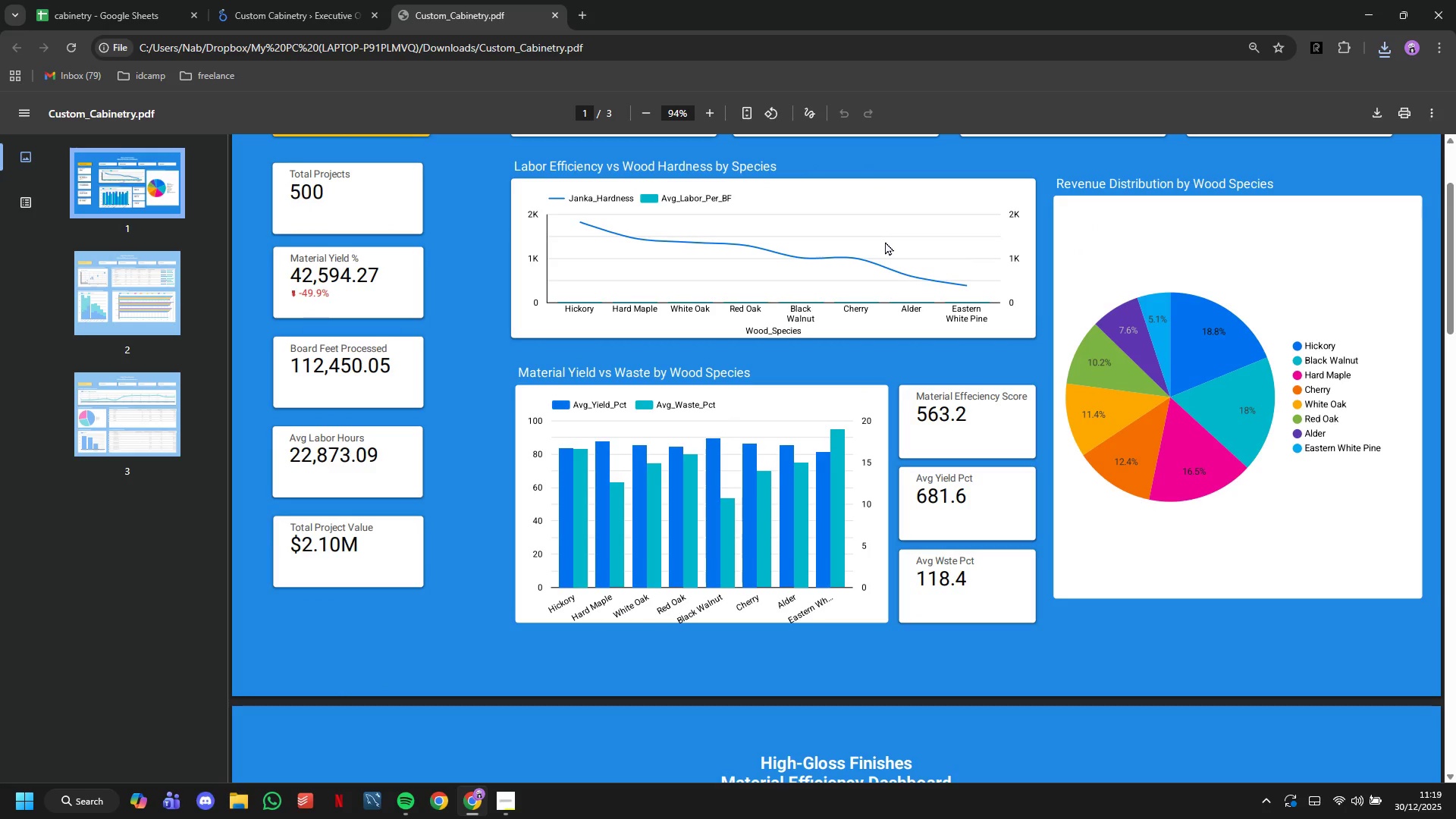 
hold_key(key=ShiftLeft, duration=0.73)
 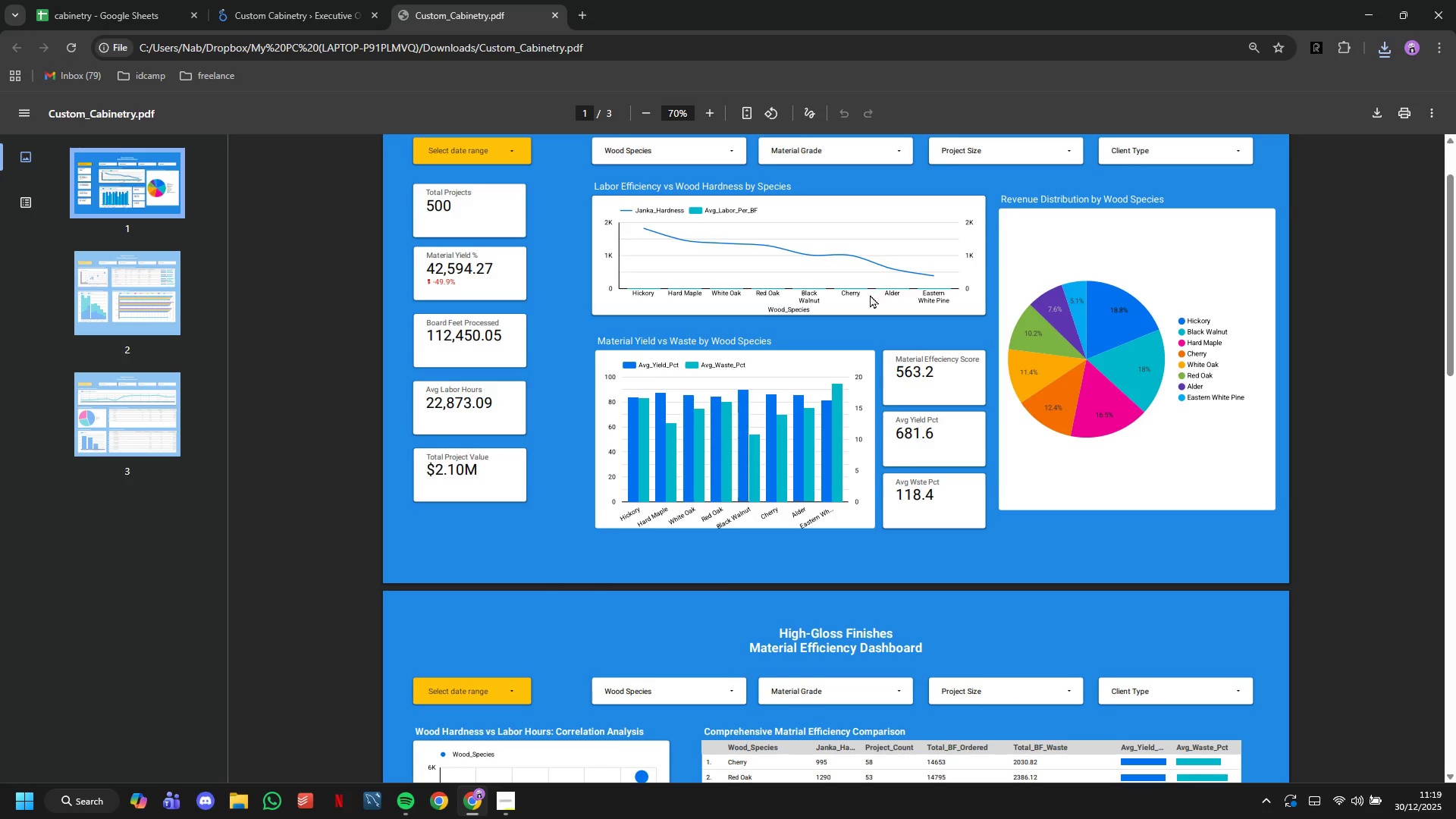 
scroll: coordinate [868, 352], scroll_direction: up, amount: 2.0
 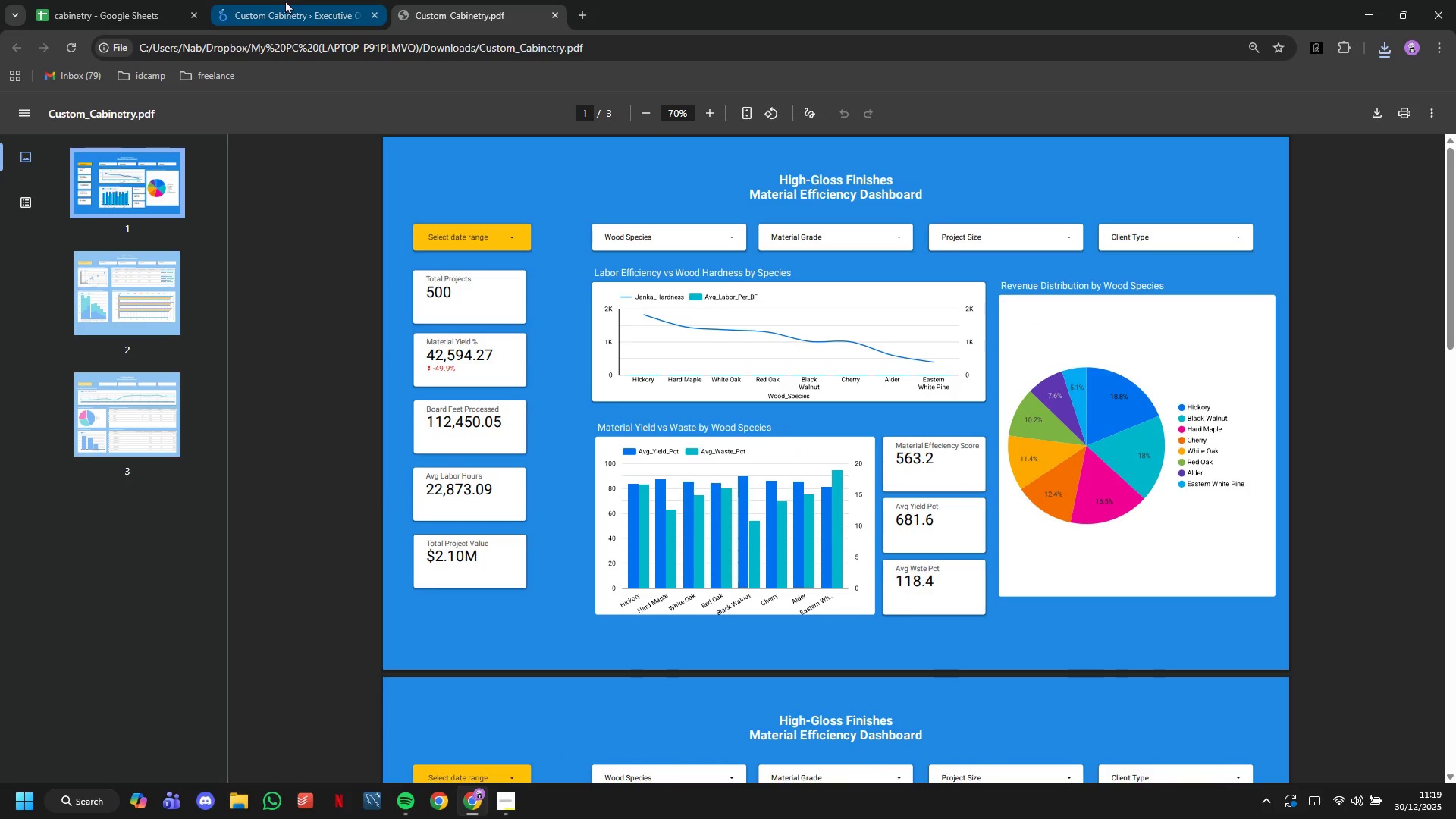 
left_click([285, 0])
 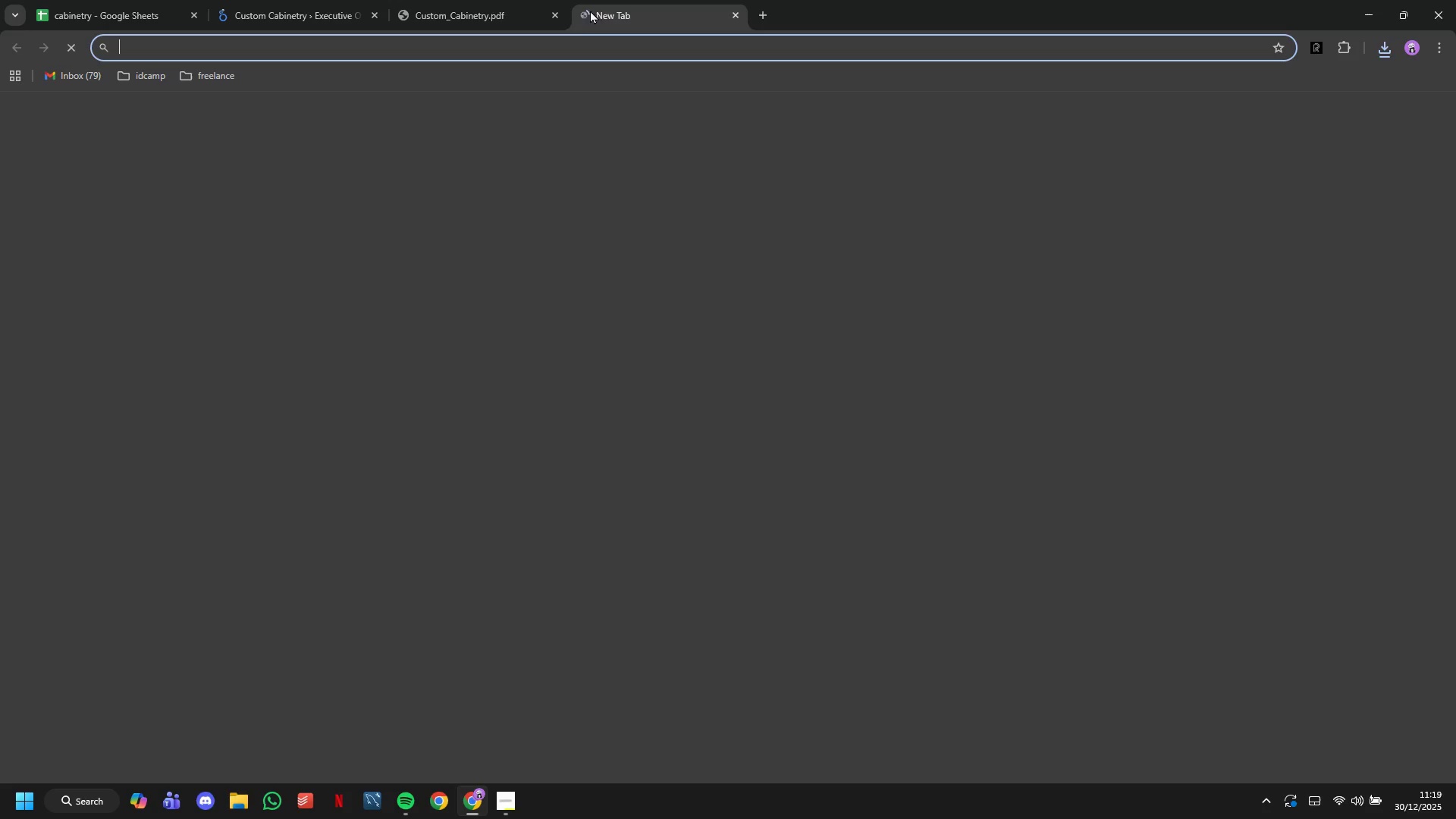 
type(doc)
 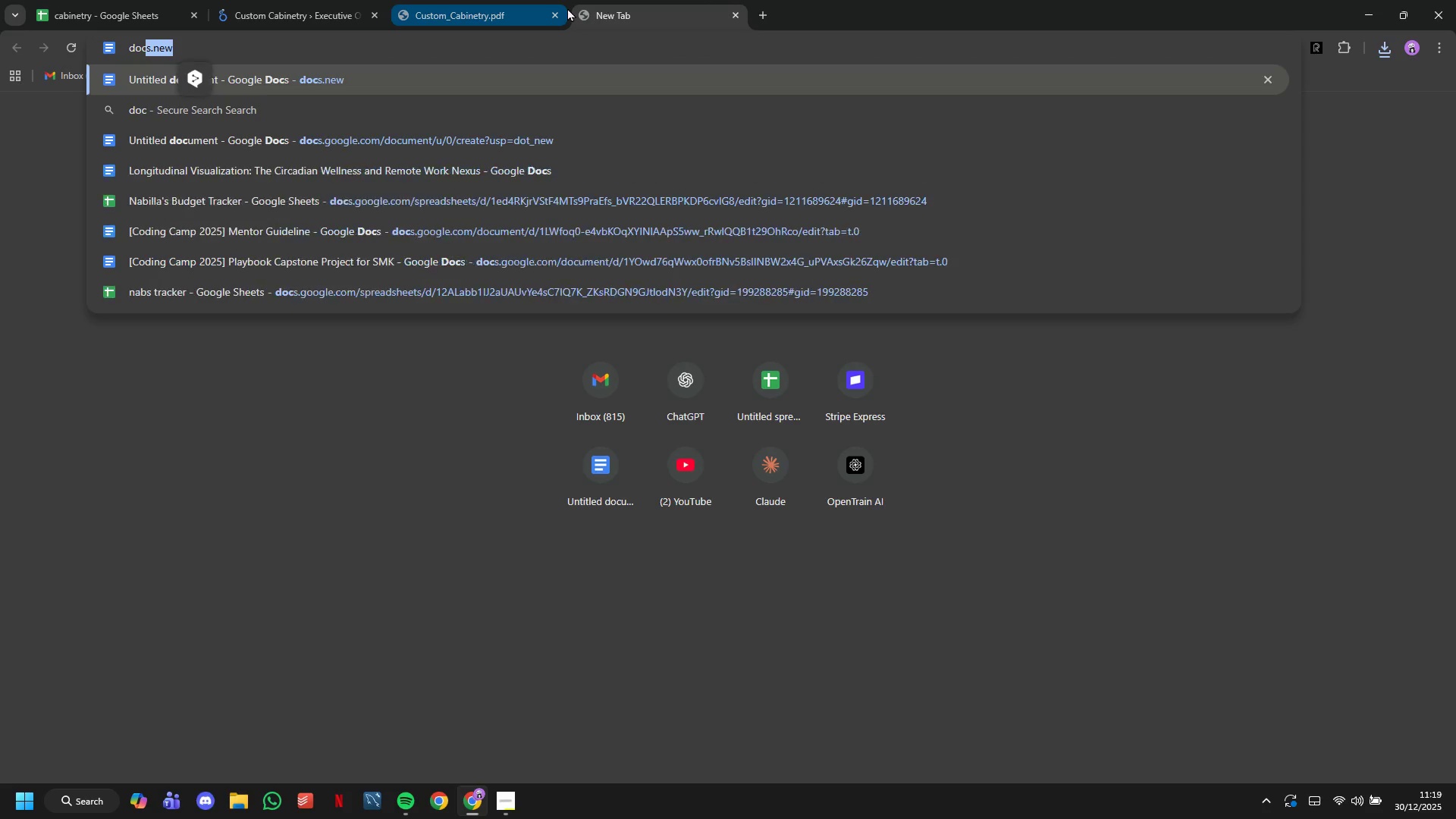 
key(Enter)
 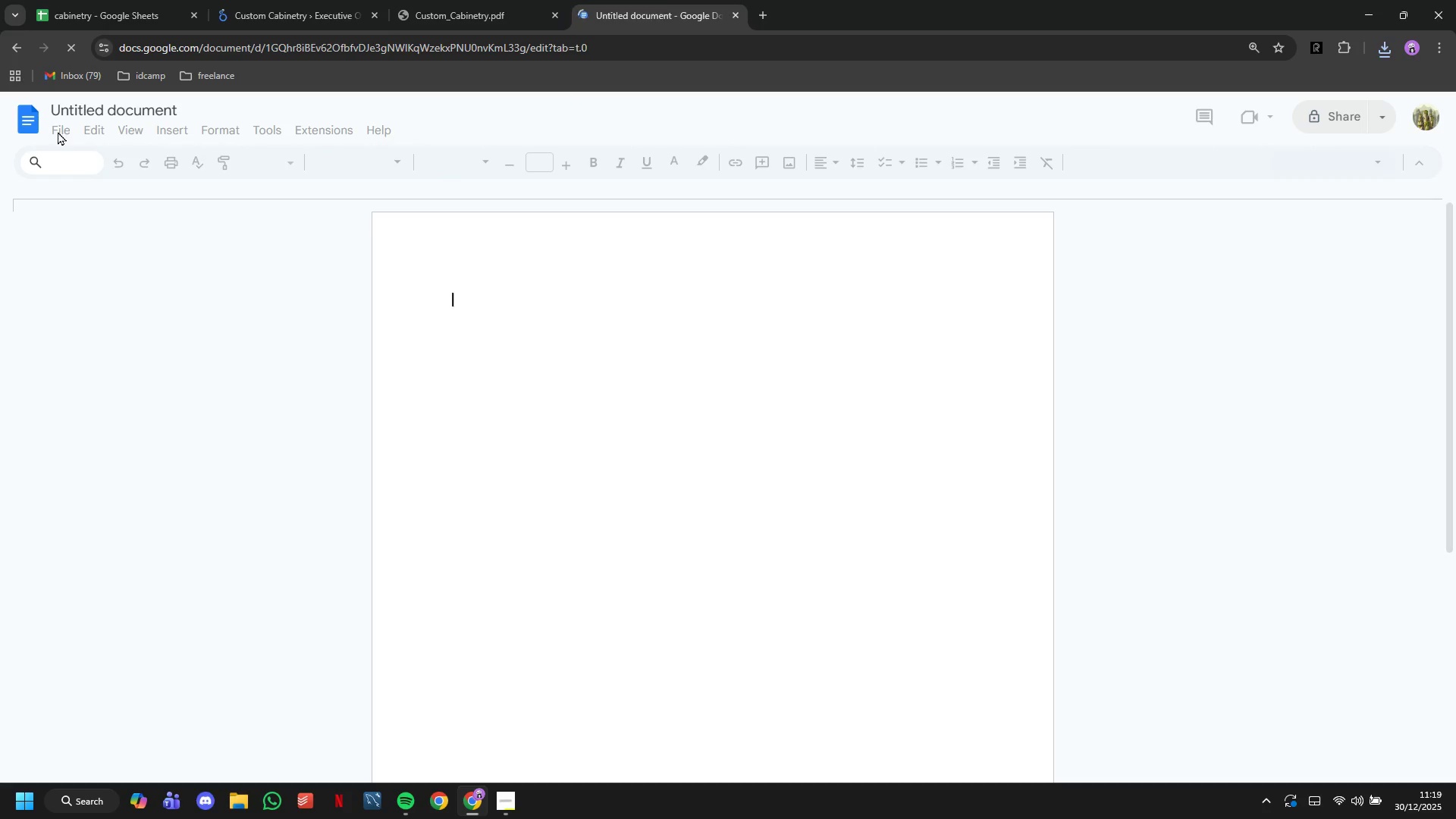 
left_click([58, 131])
 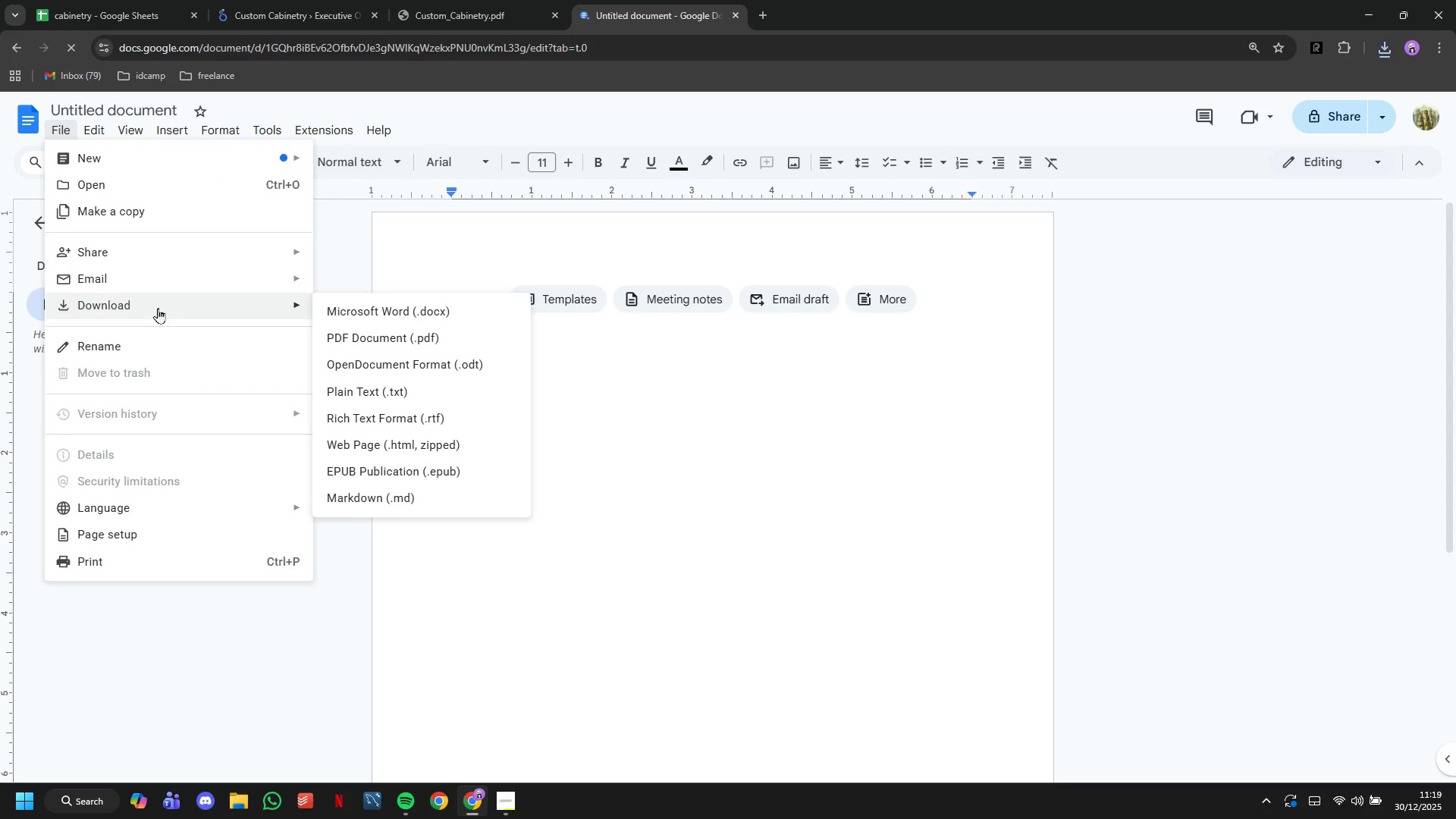 
left_click([719, 424])
 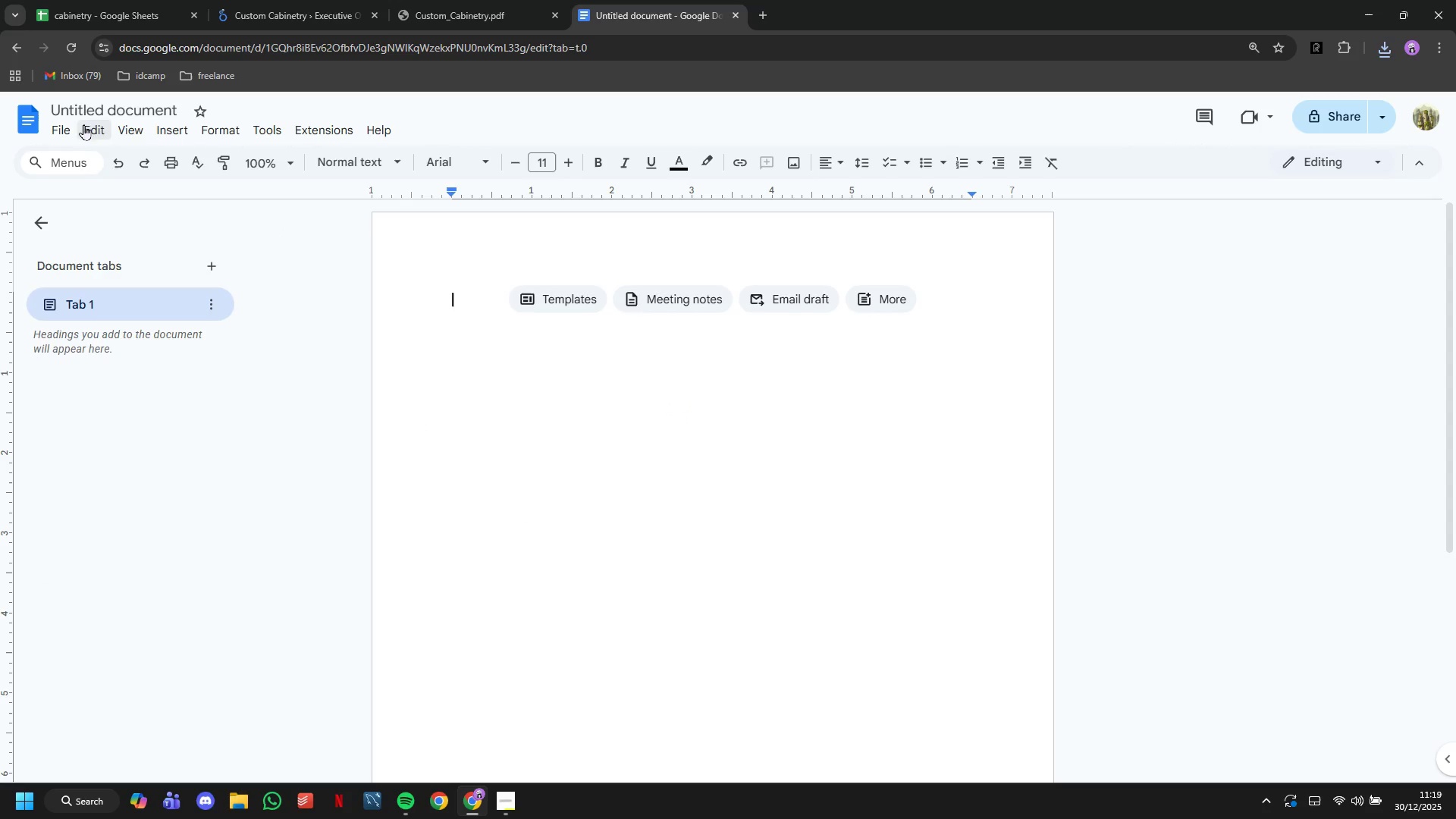 
wait(5.03)
 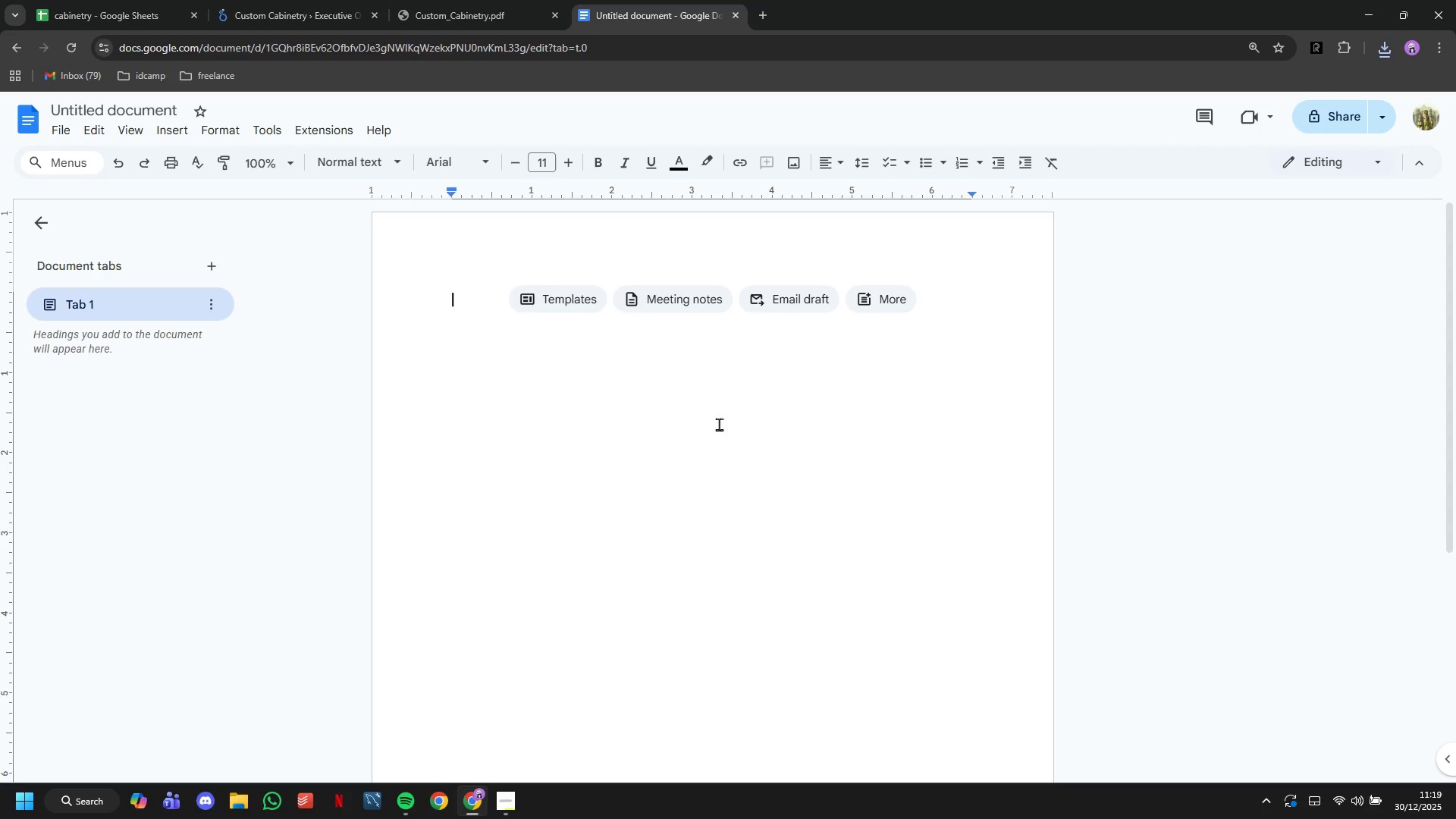 
key(Control+ControlLeft)
 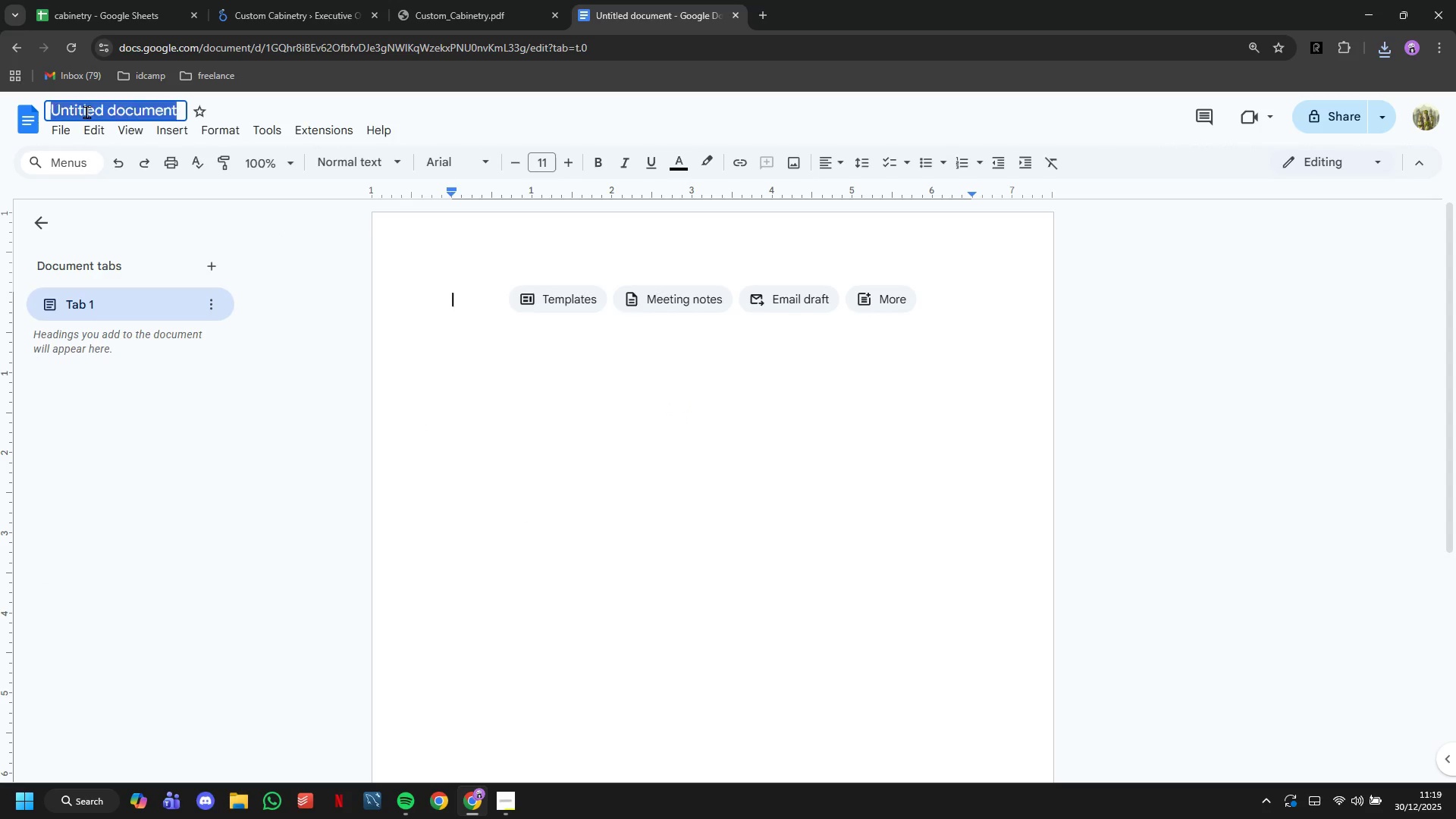 
key(Control+A)
 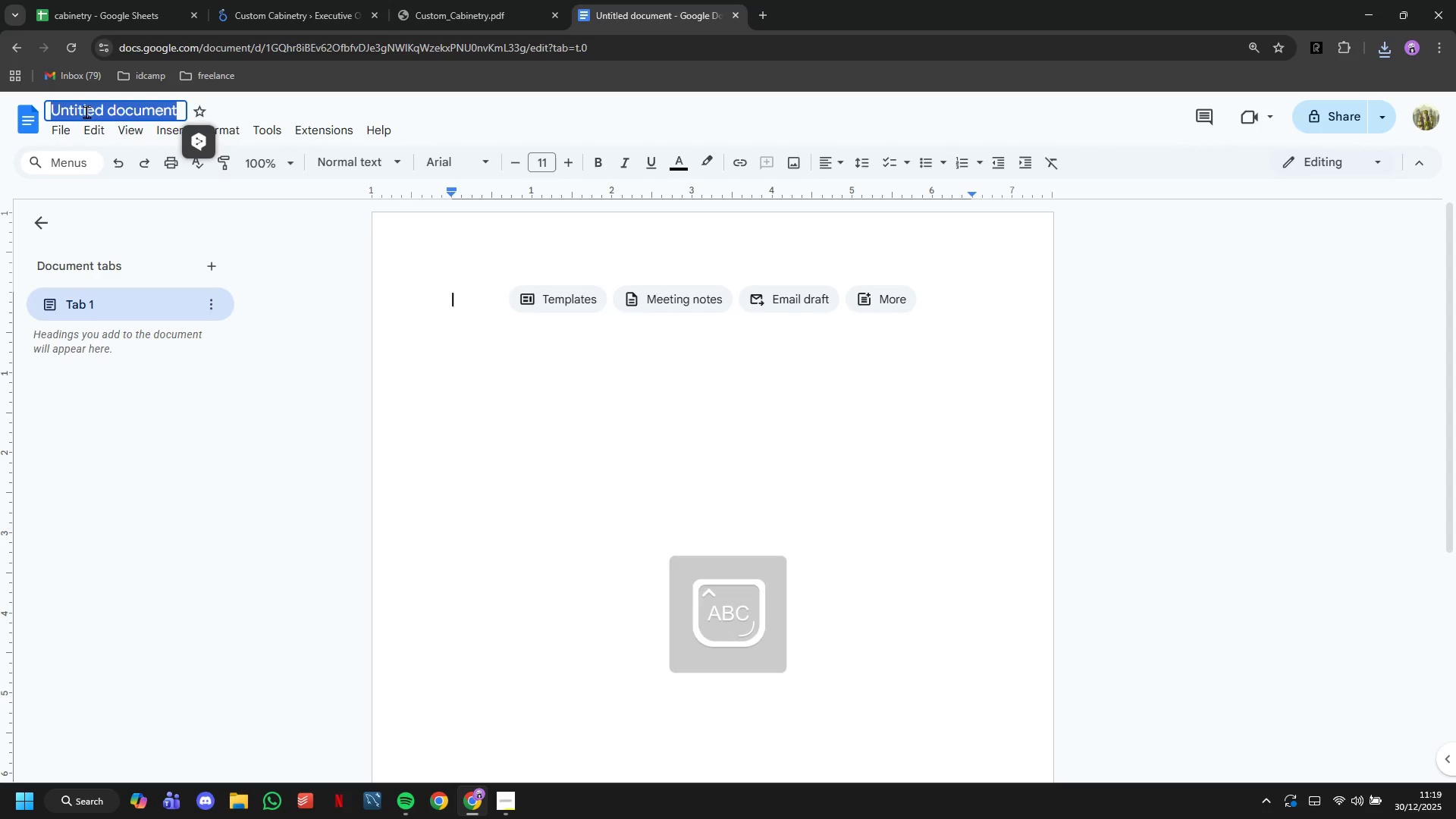 
type(Dashboard_Dataset_Info)
 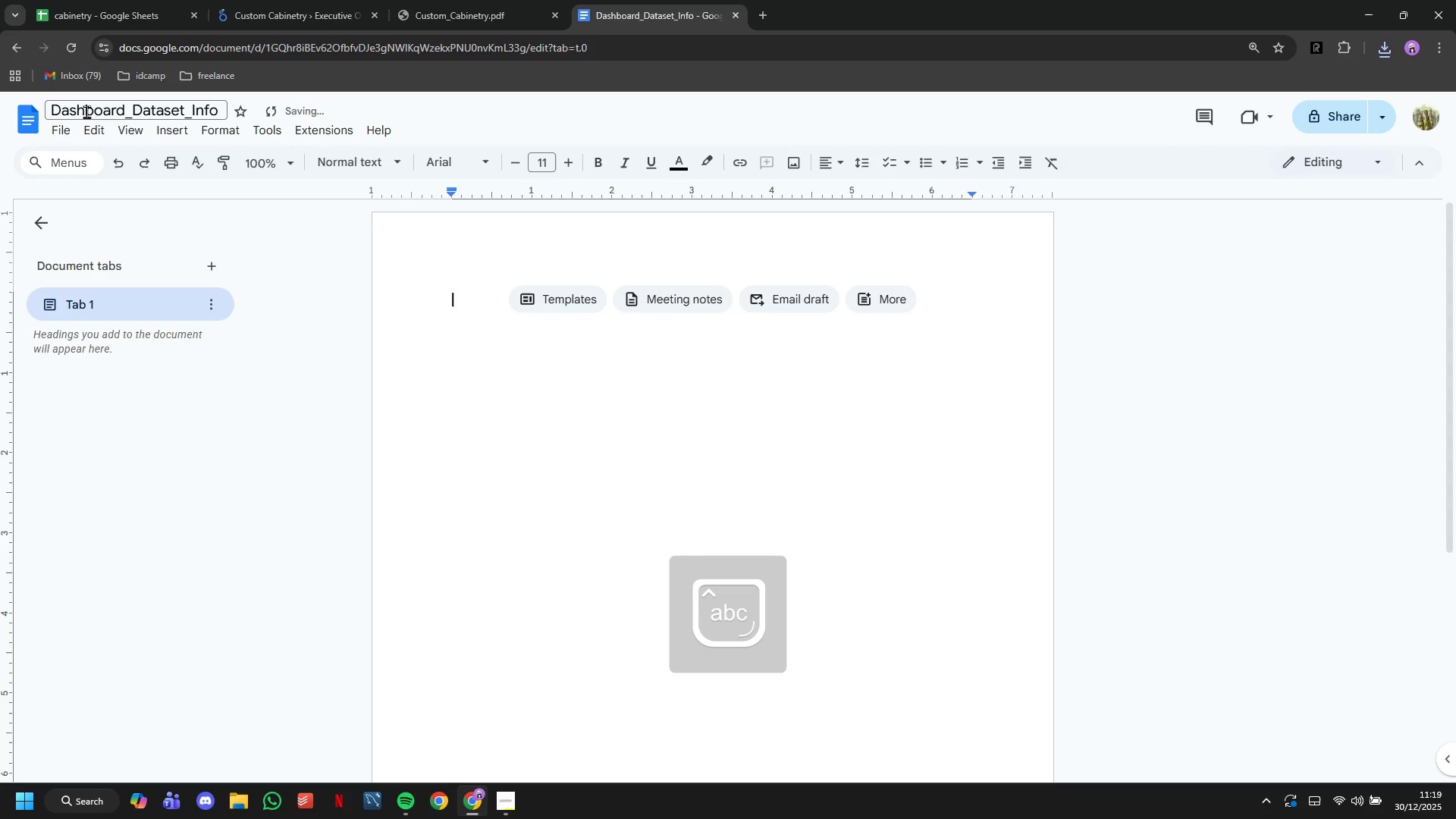 
 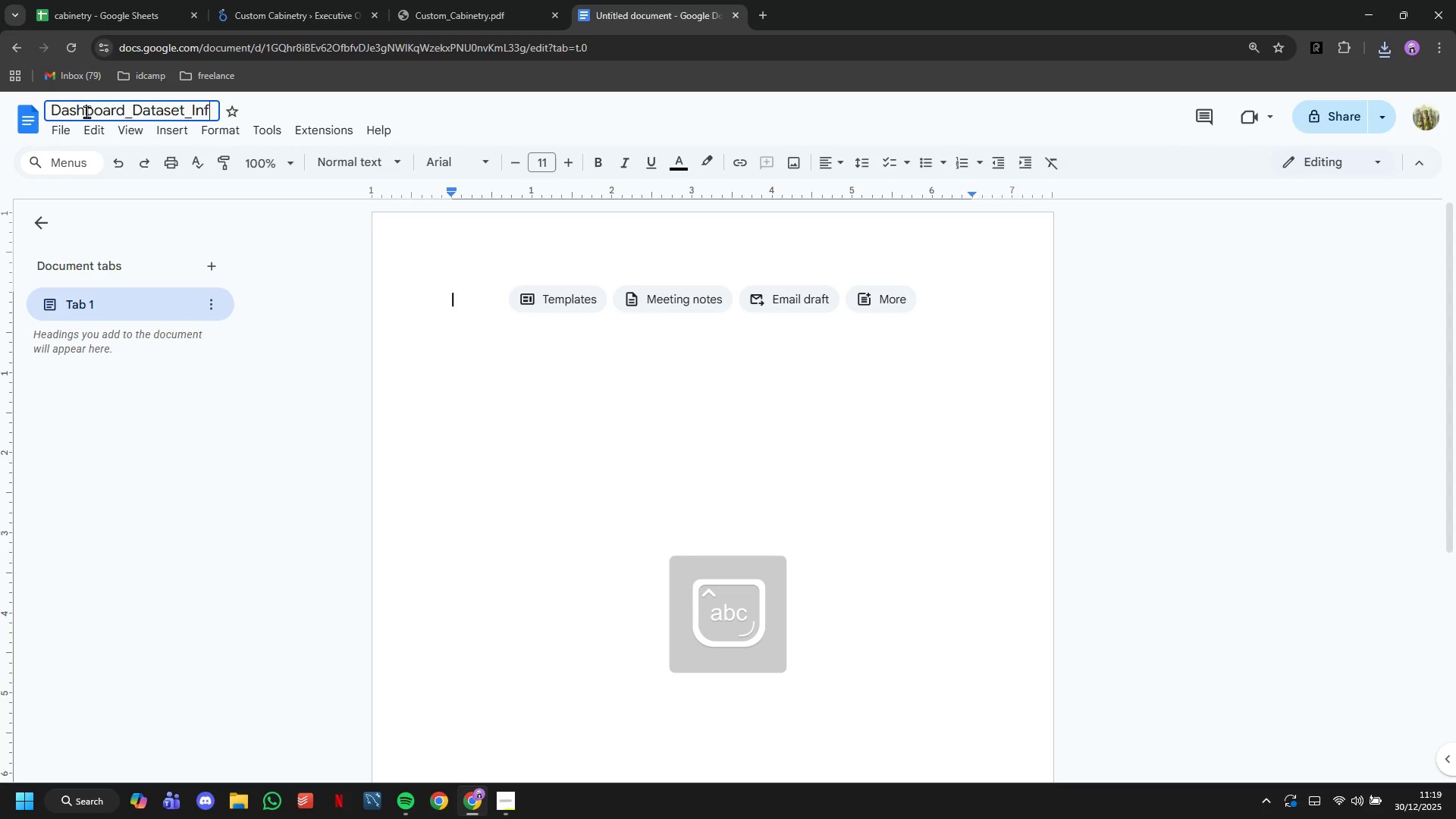 
key(Enter)
 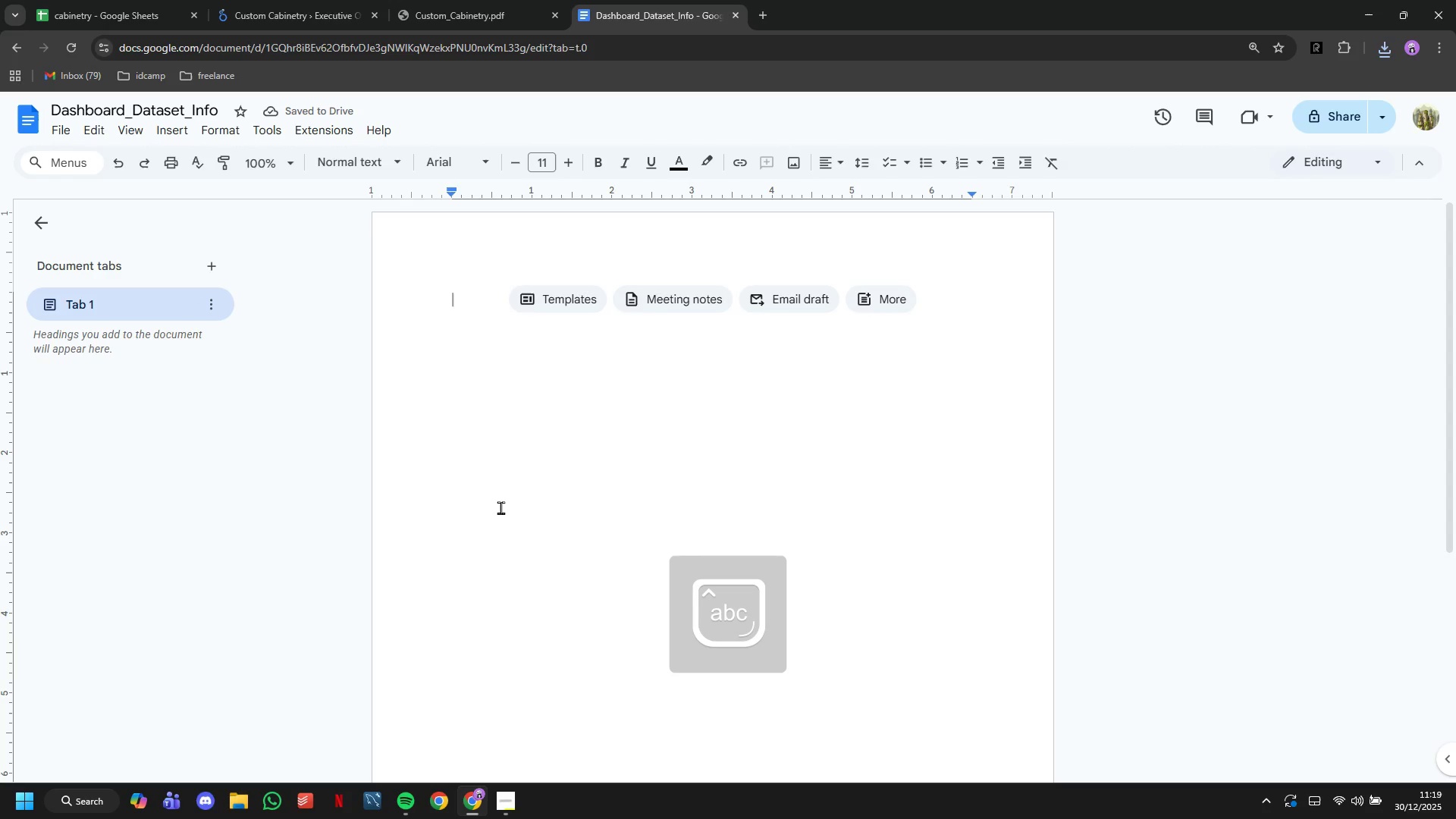 
left_click([512, 457])
 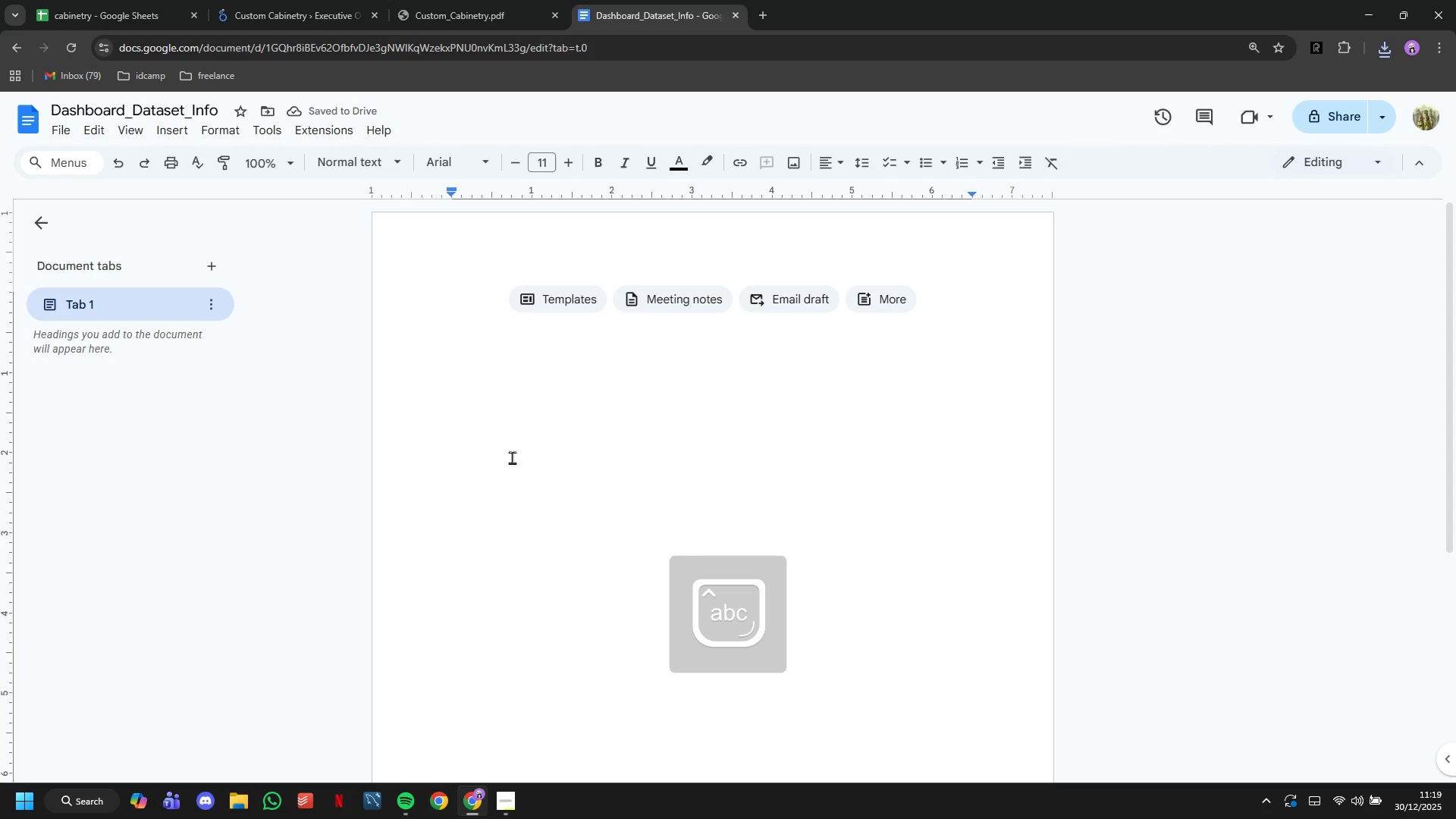 
type(Hi)
key(Backspace)
type(IGH GLOSS FINISHES MATERIAL EFFICIENCY DASHBOARD)
 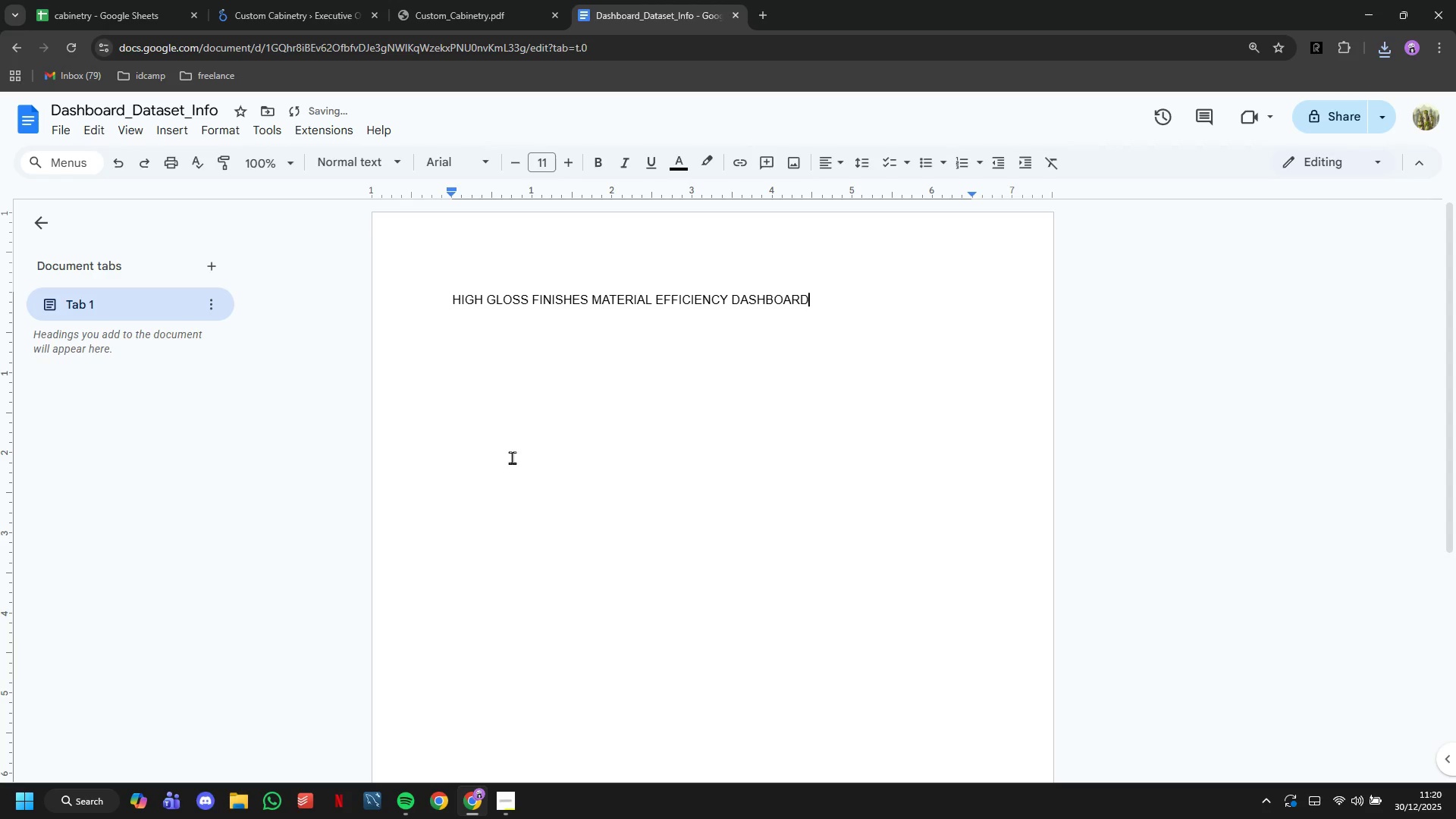 
key(Enter)
 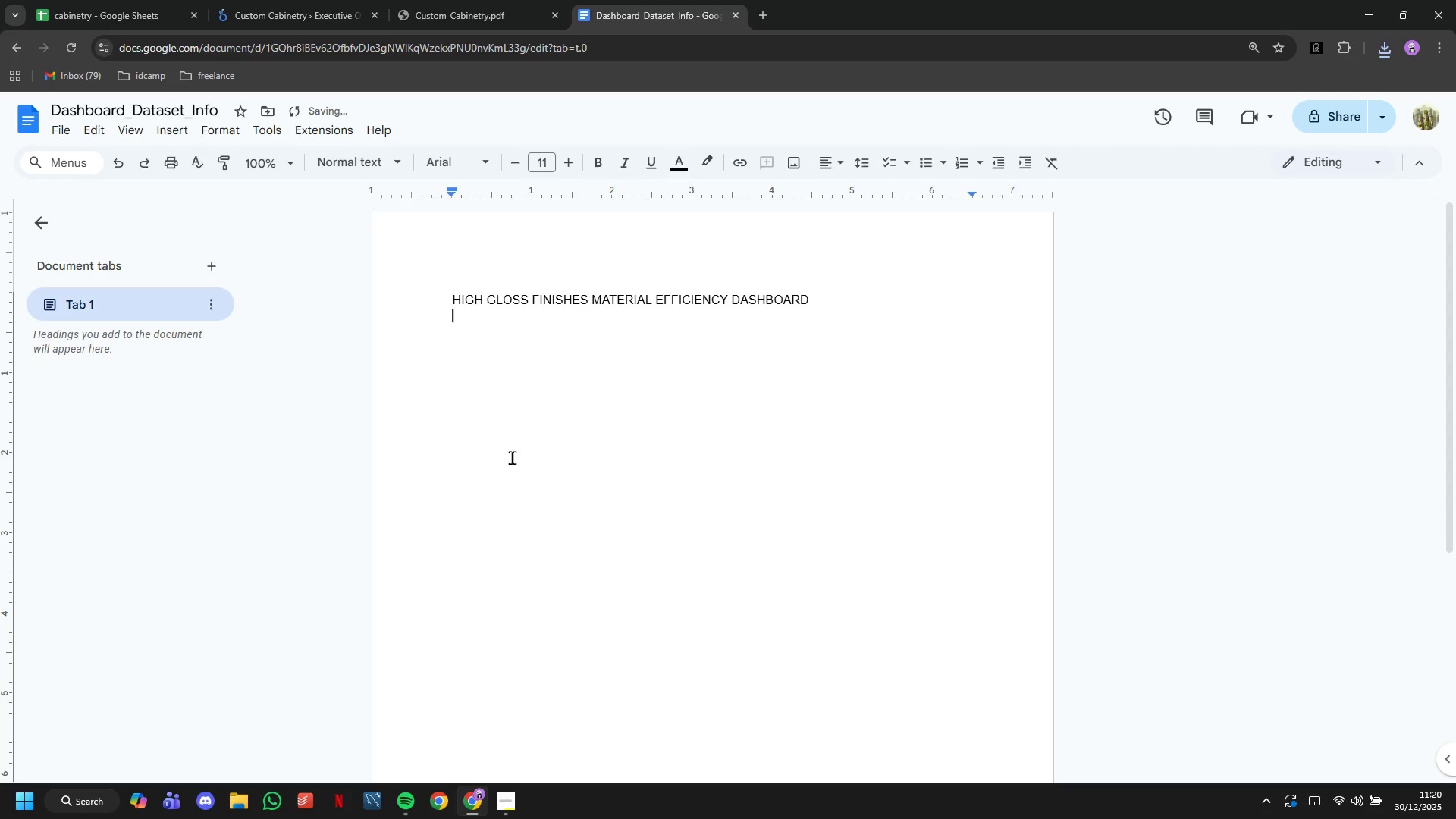 
type(Dataset Documentation)
 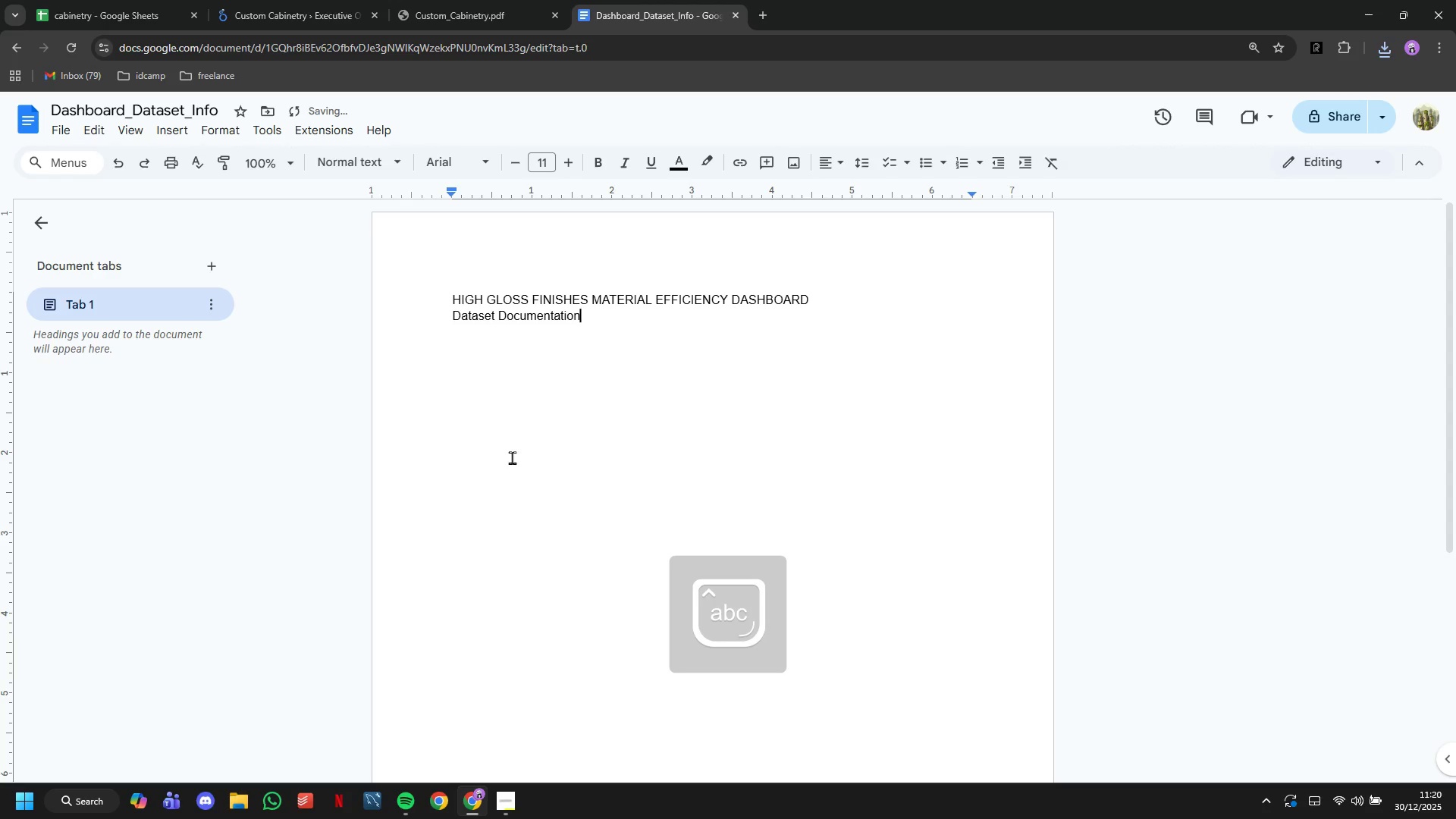 
key(Enter)
 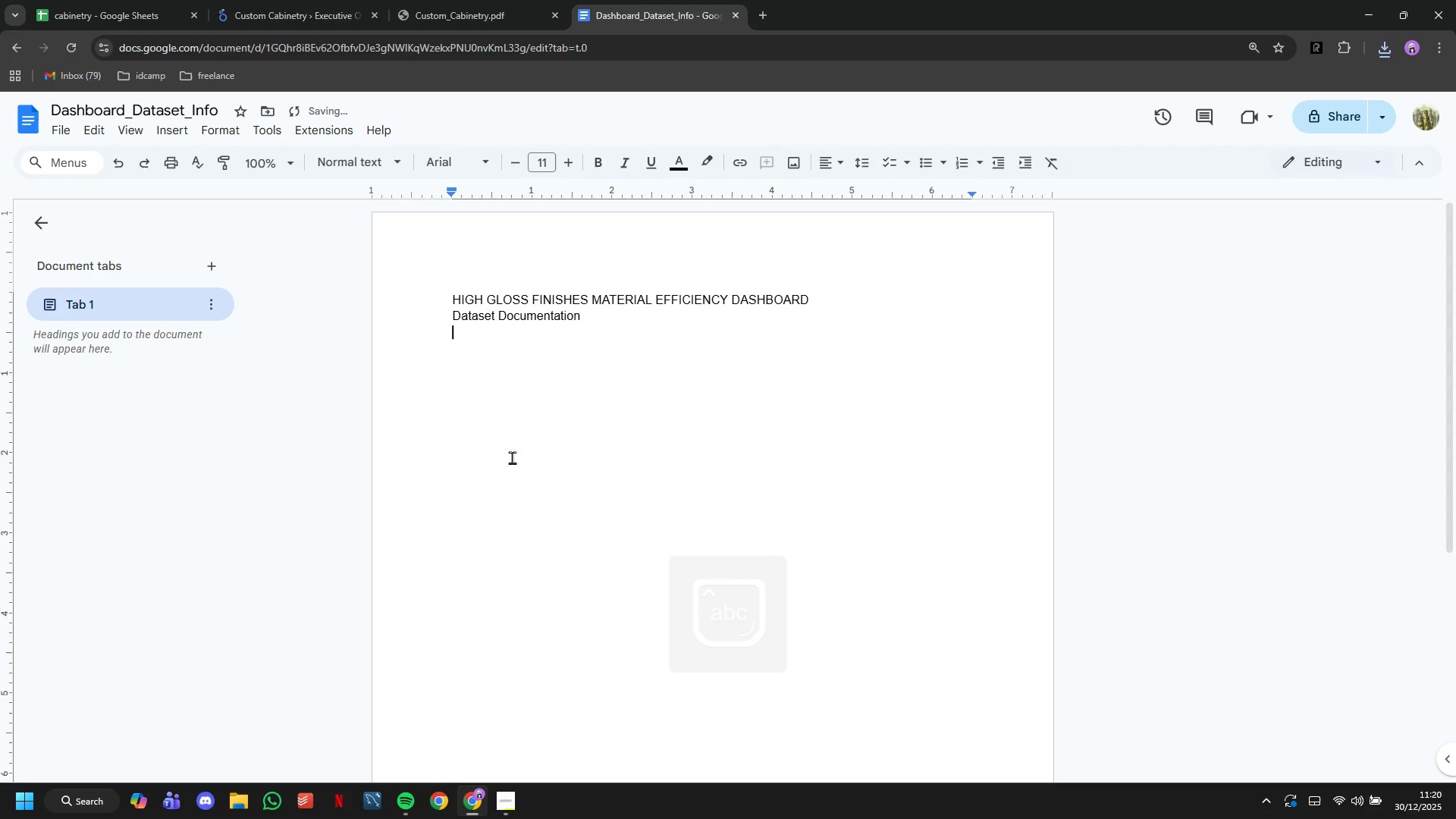 
key(Enter)
 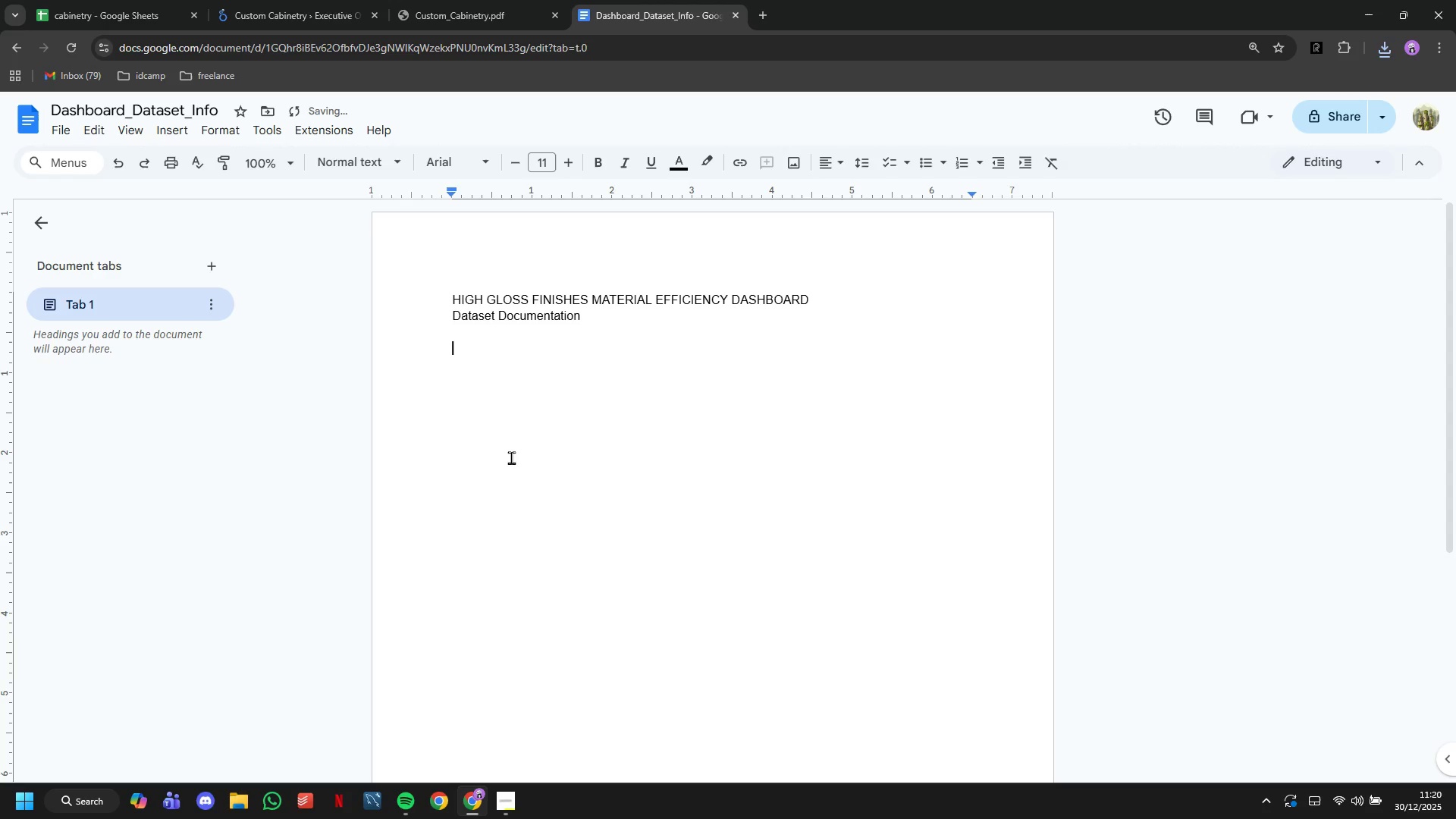 
type(DATA SOURCE:)
 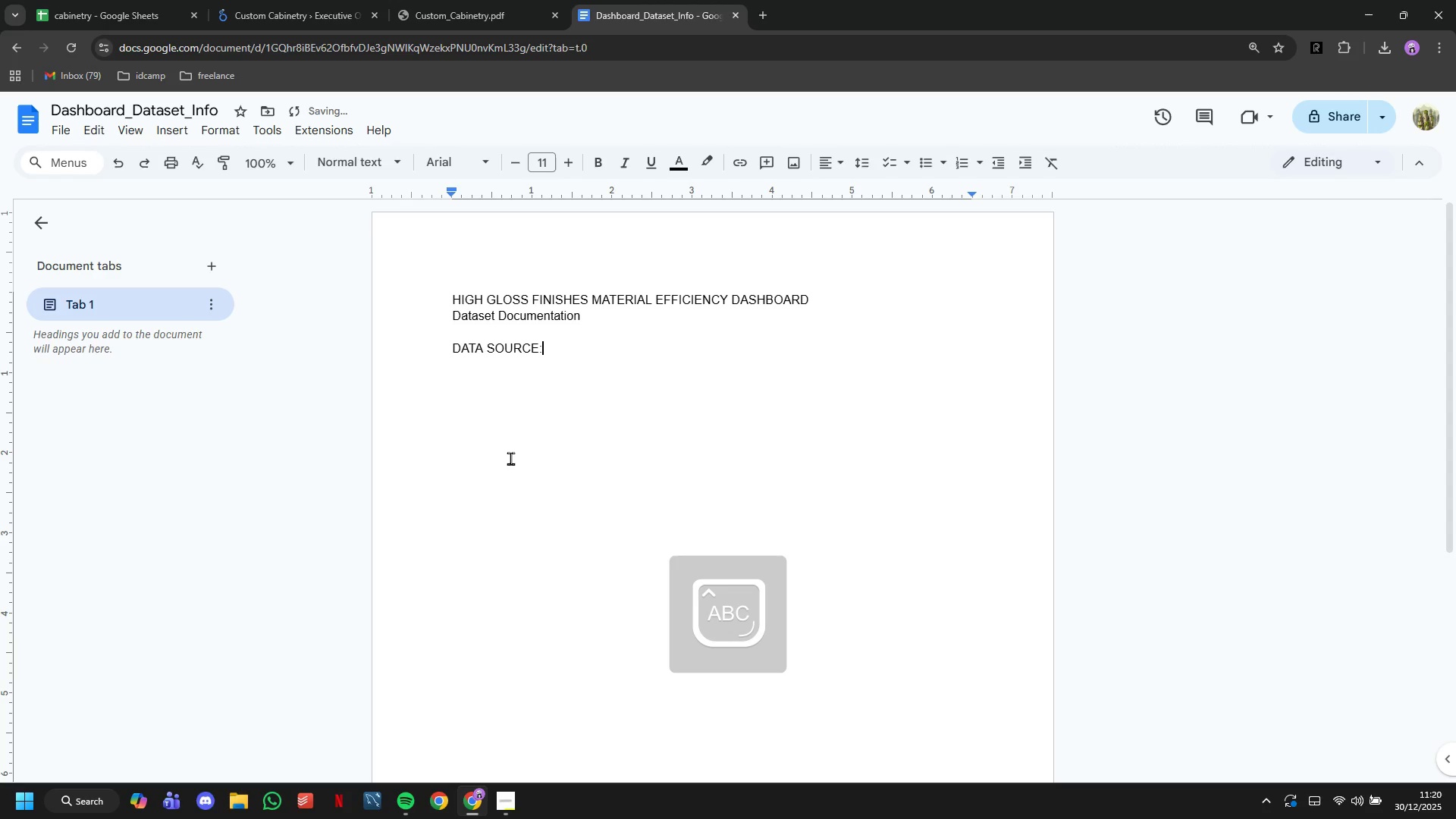 
key(Enter)
 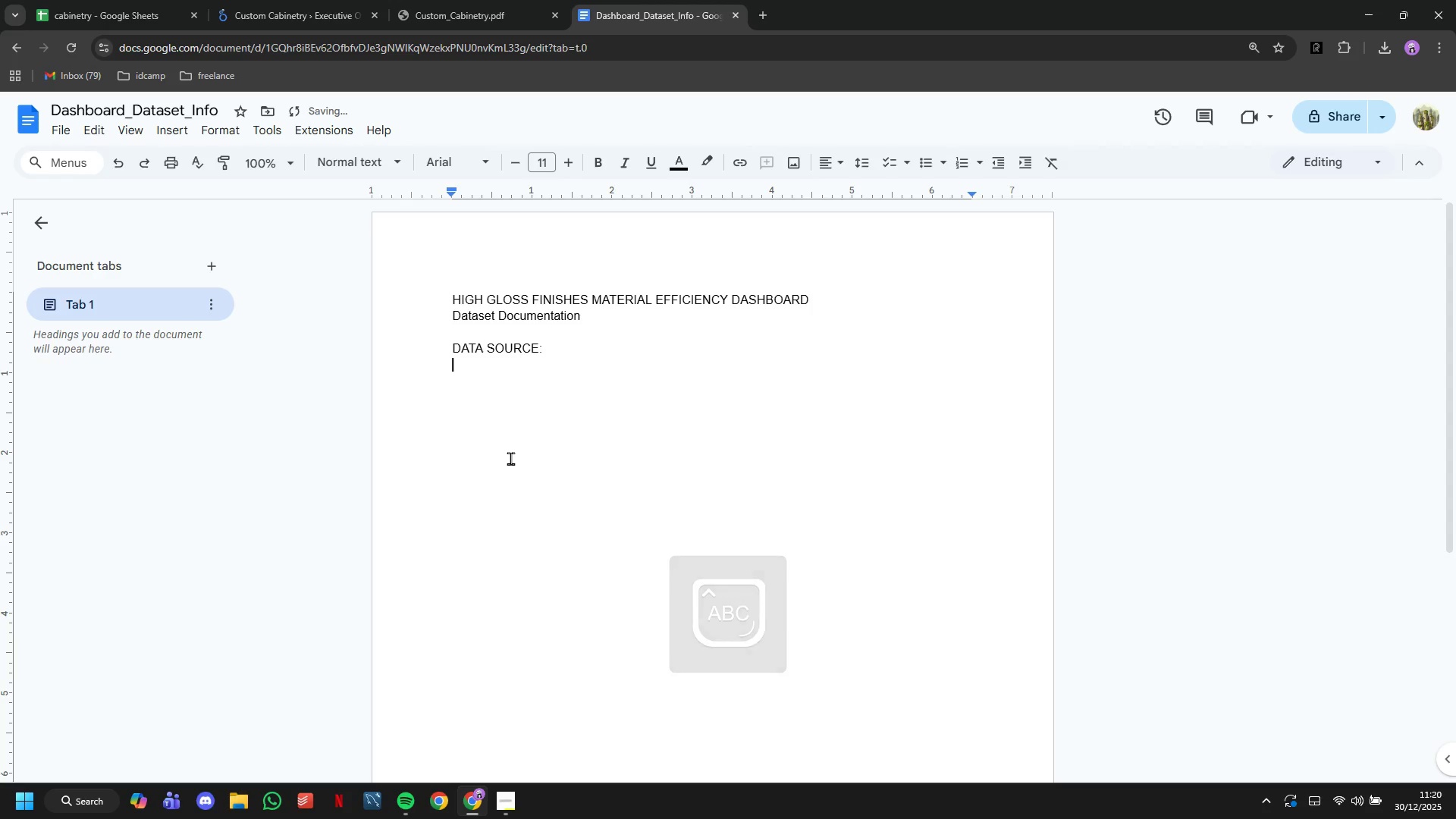 
type(Custom generated production das)
key(Backspace)
type(taset simulating 18 months of cabinetry manufac)
 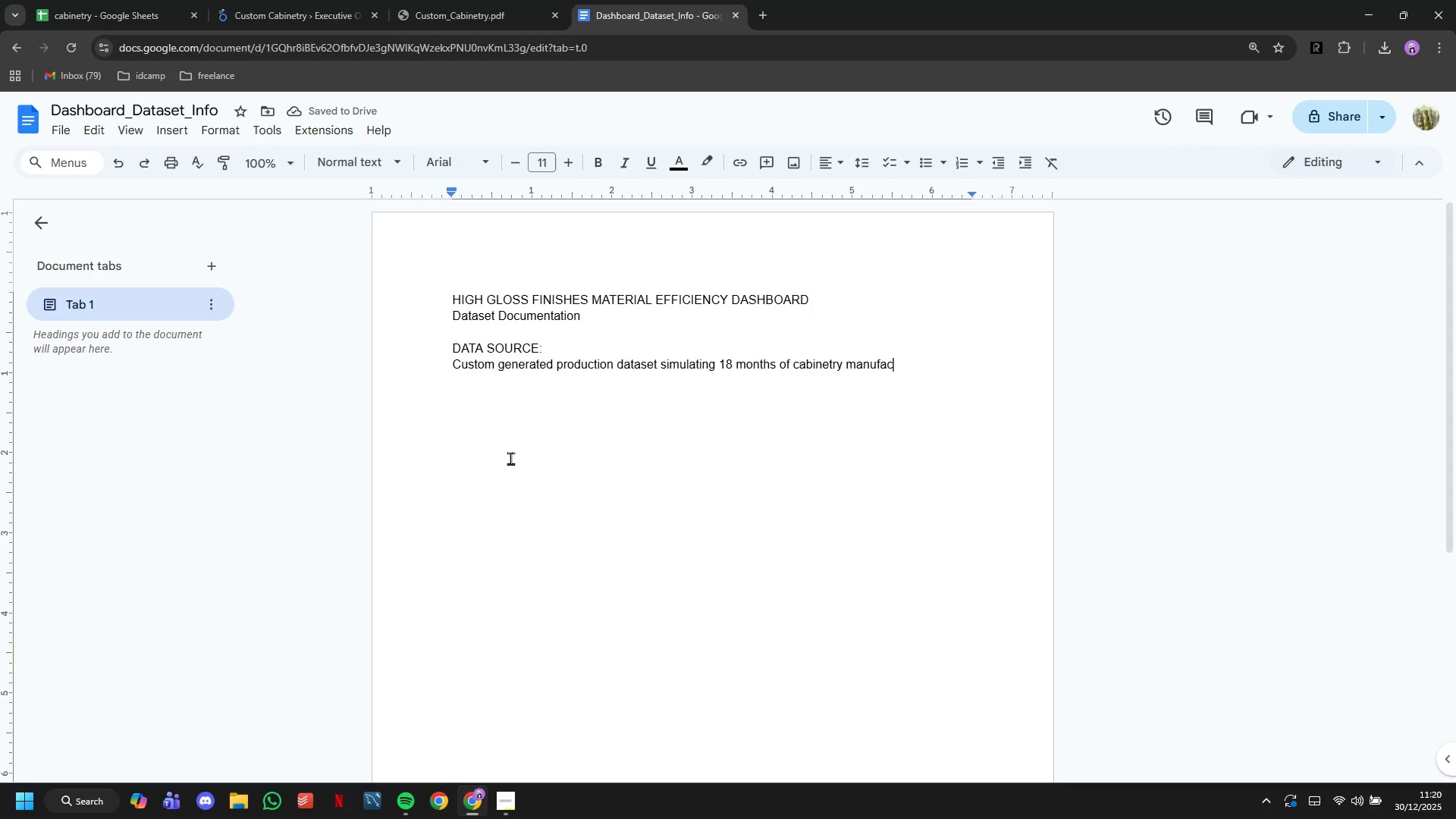 
type(turing operations:)
 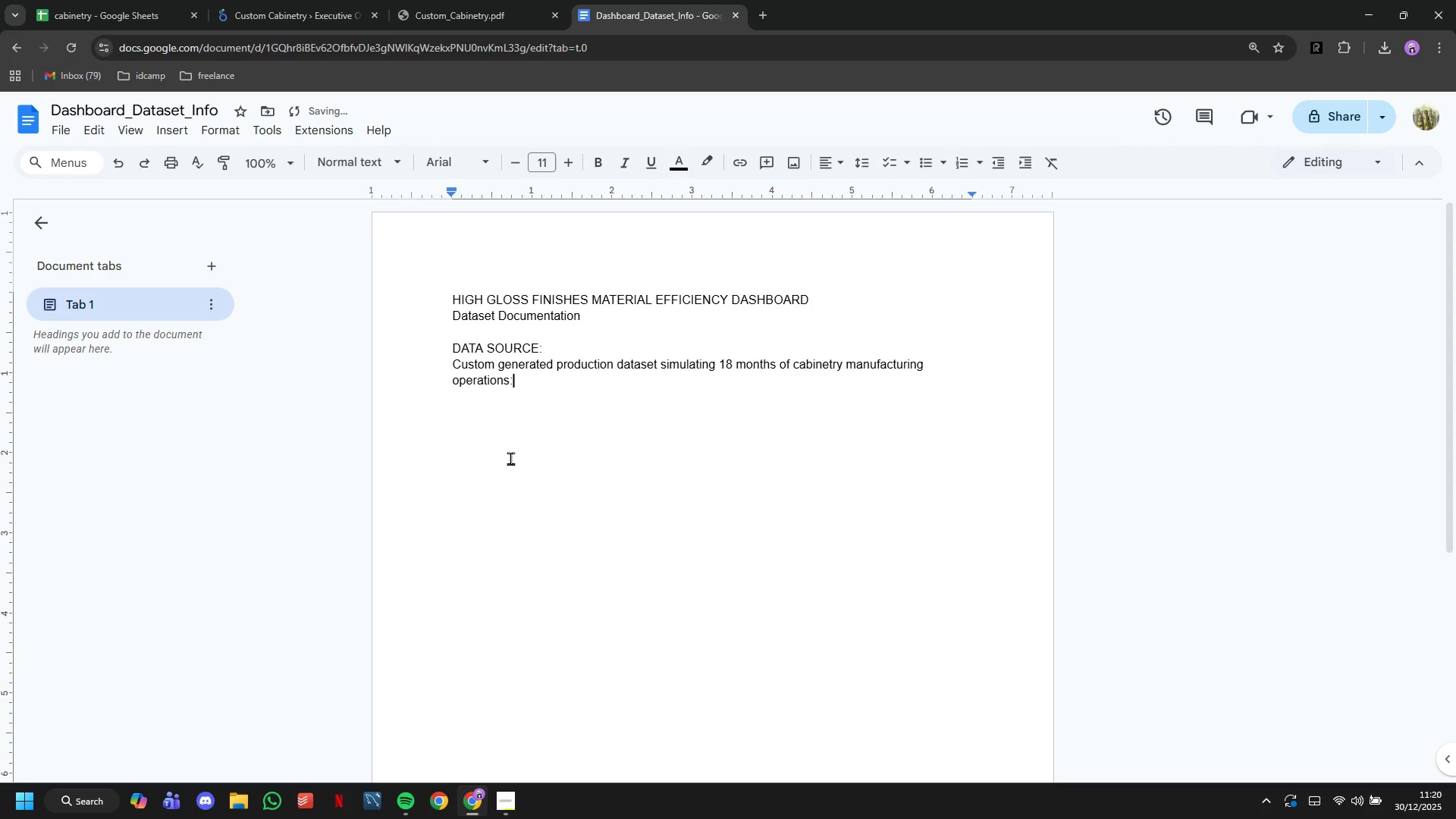 
key(Enter)
 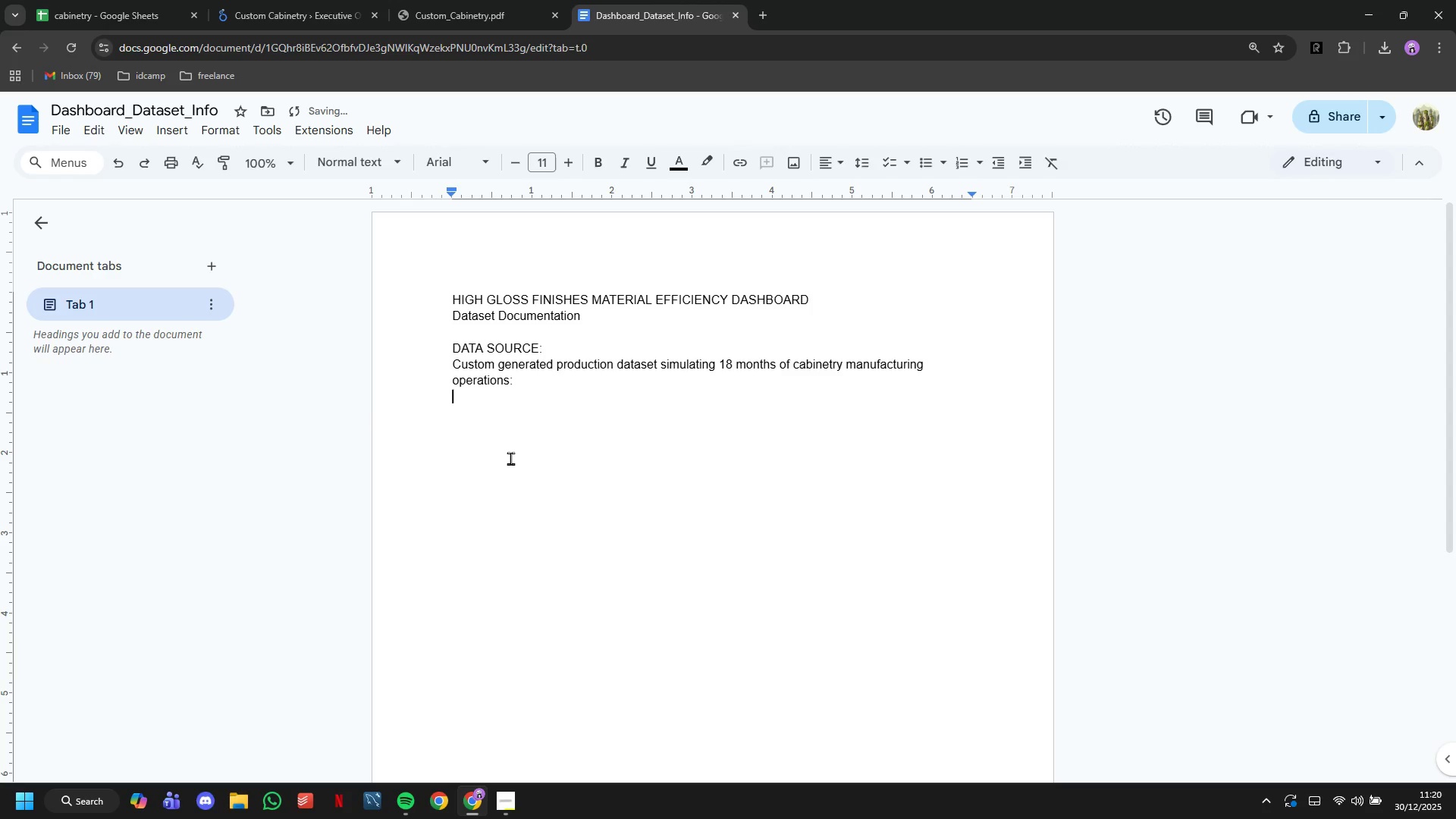 
key(Enter)
 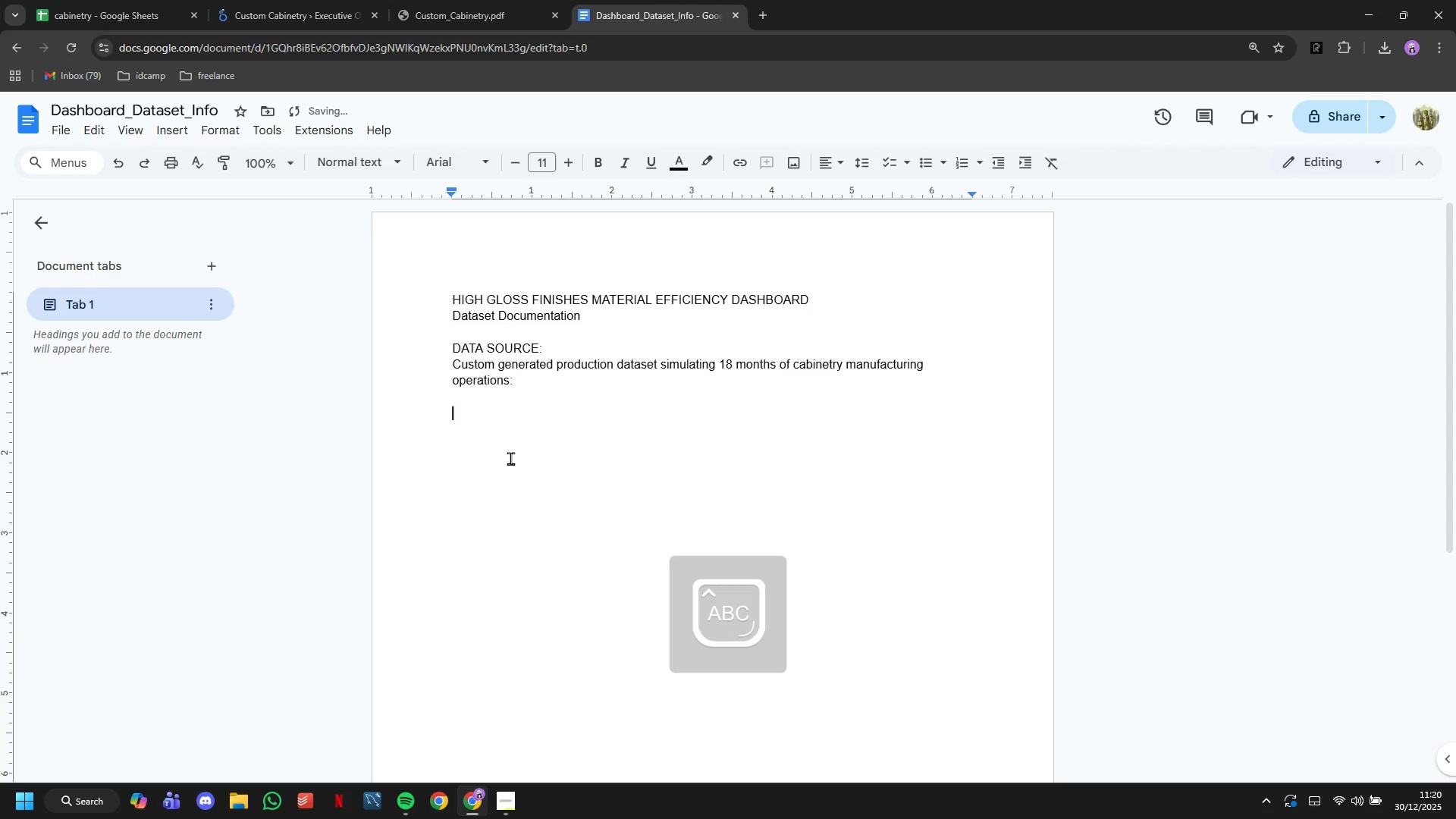 
type(LinkL )
key(Backspace)
key(Backspace)
type(: )
 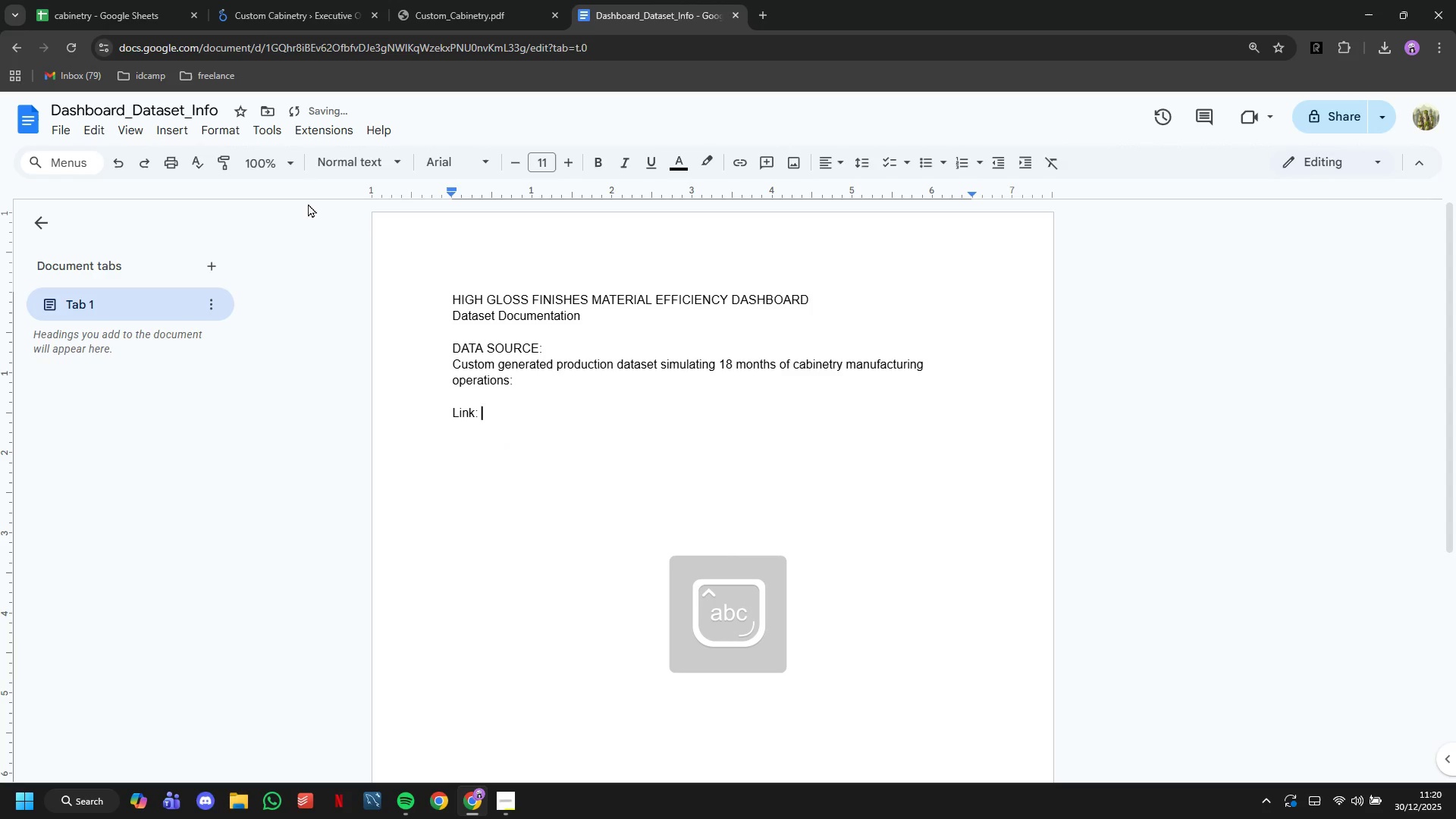 
left_click([137, 0])
 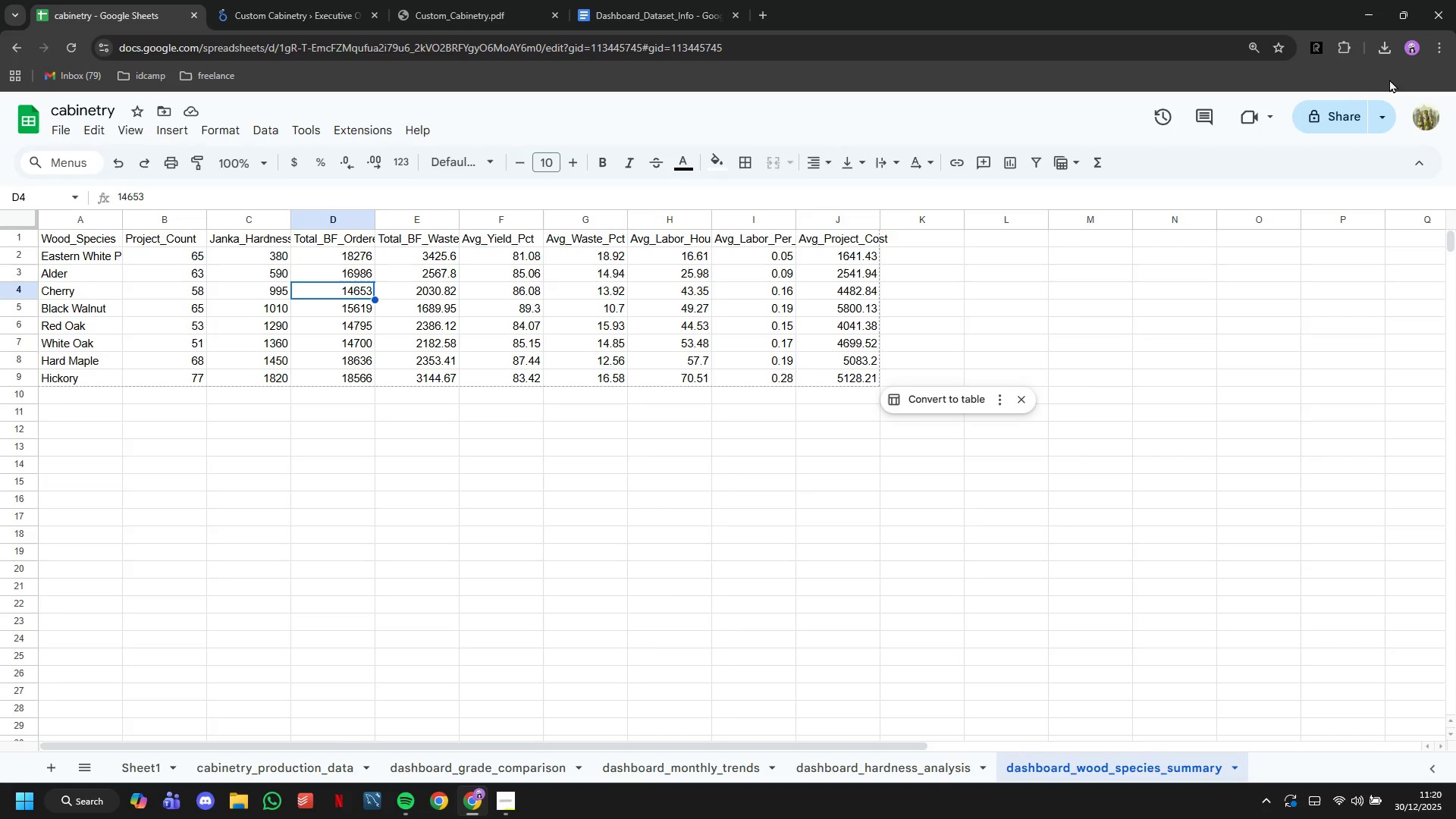 
left_click([1330, 112])
 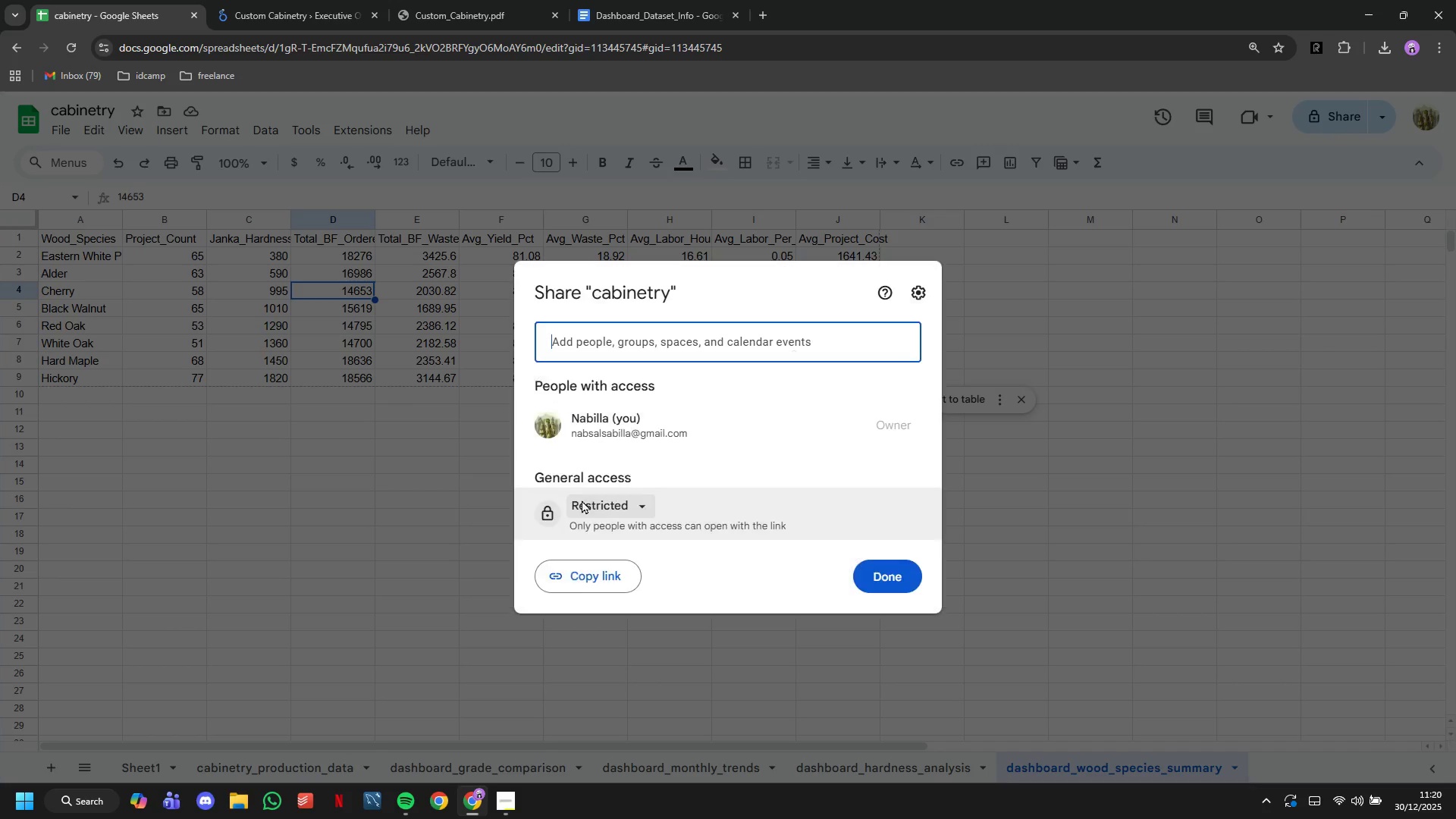 
left_click([593, 563])
 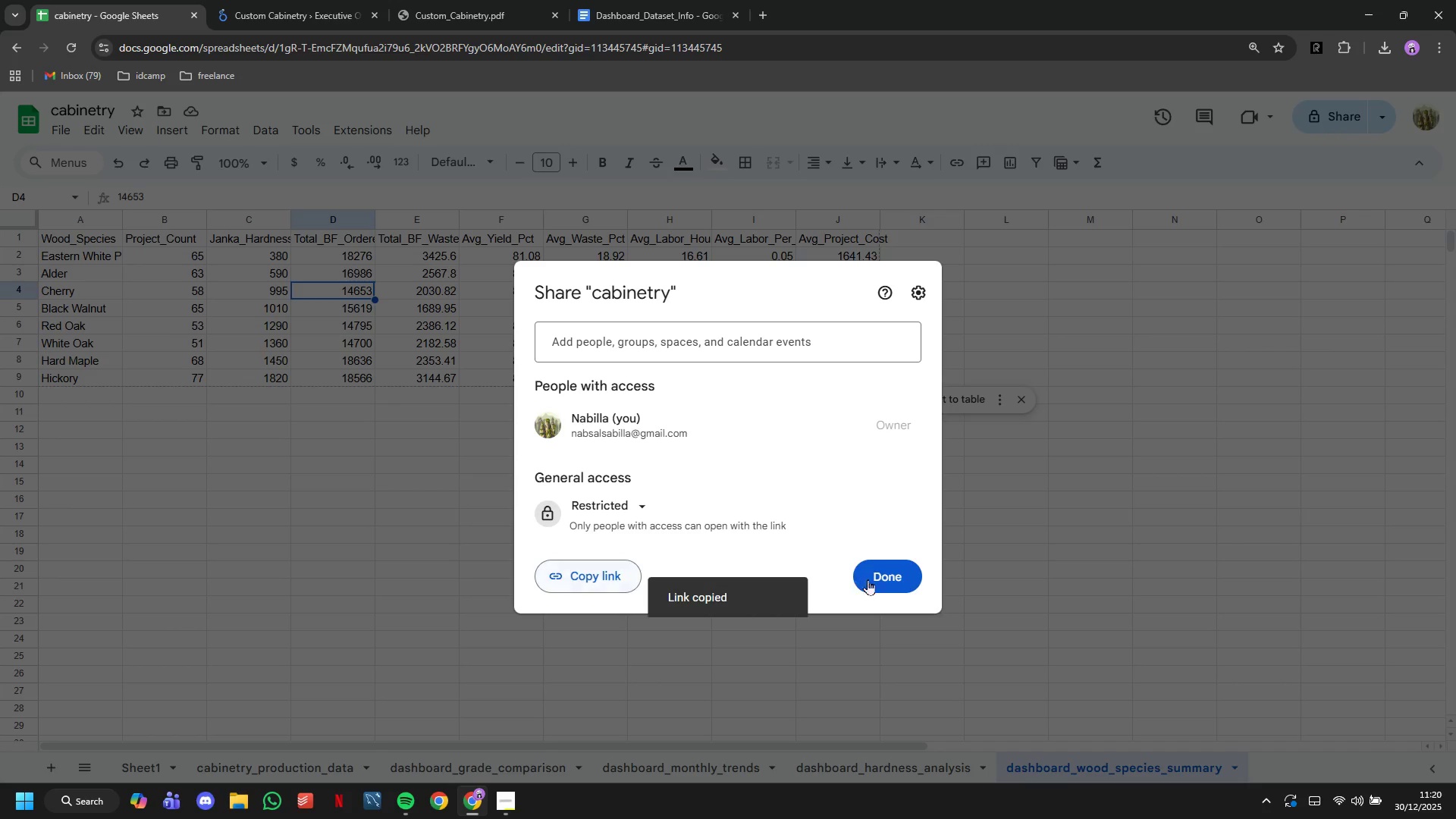 
left_click([868, 579])
 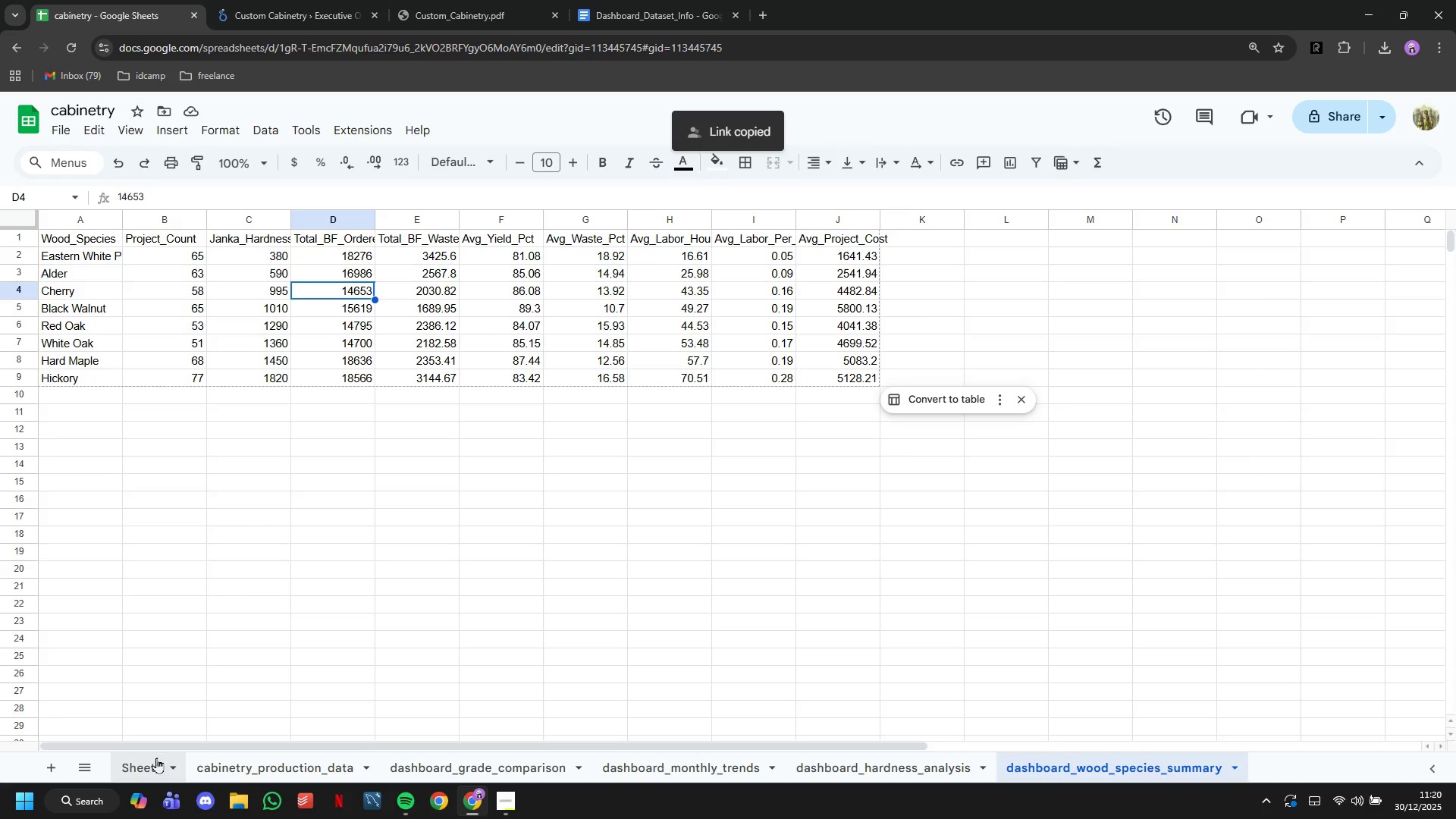 
left_click([151, 758])
 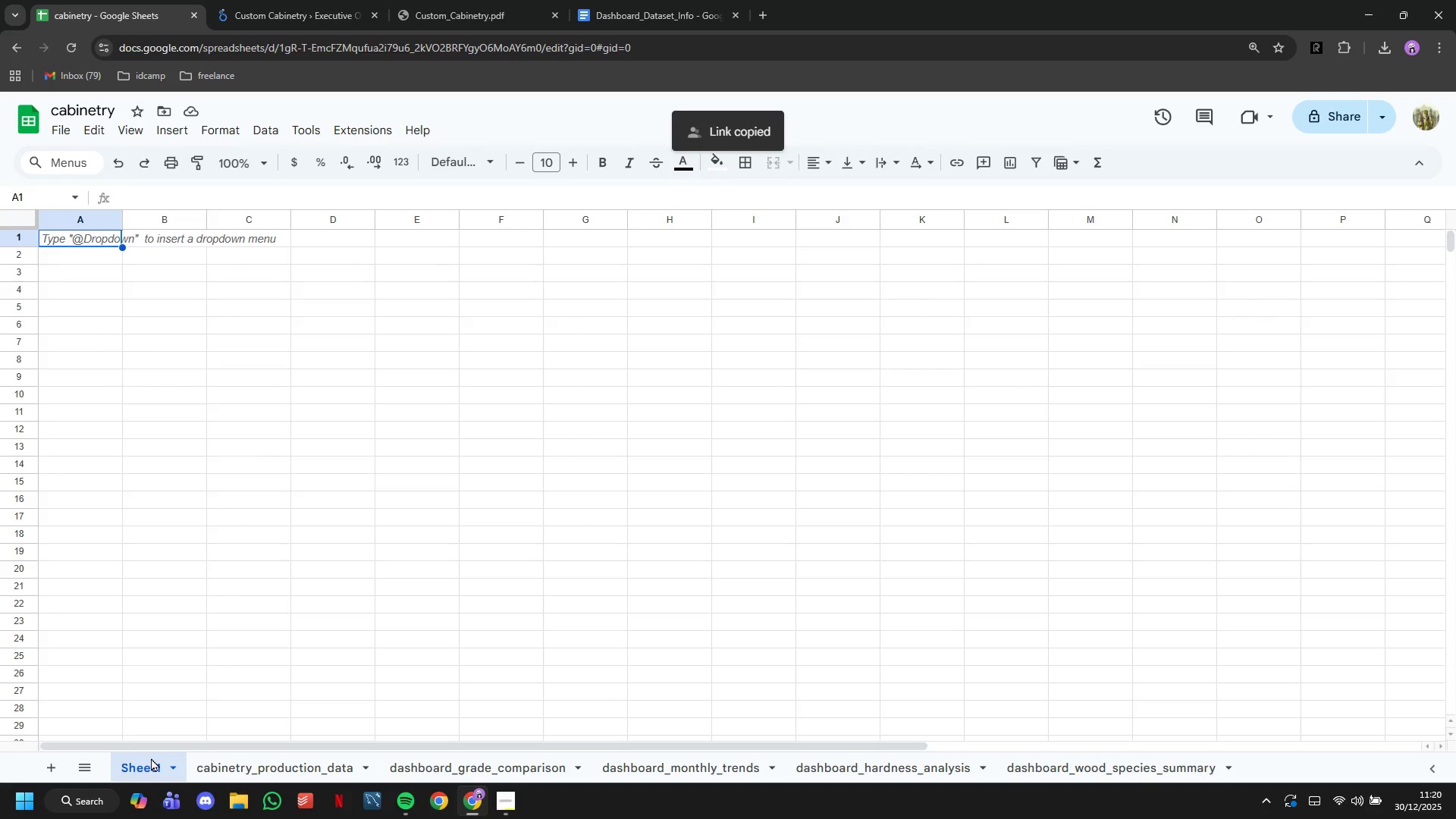 
right_click([151, 758])
 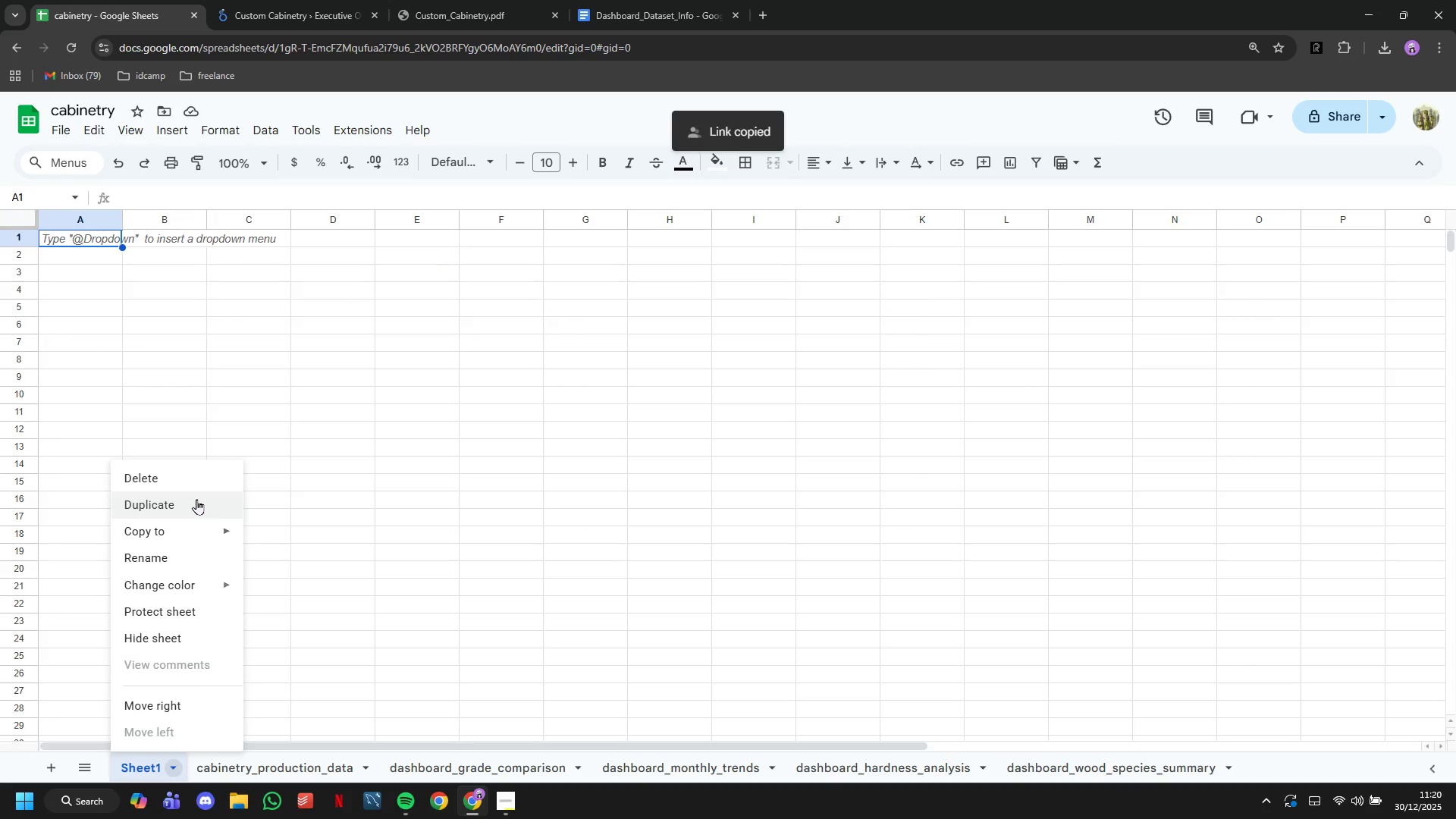 
left_click([193, 475])
 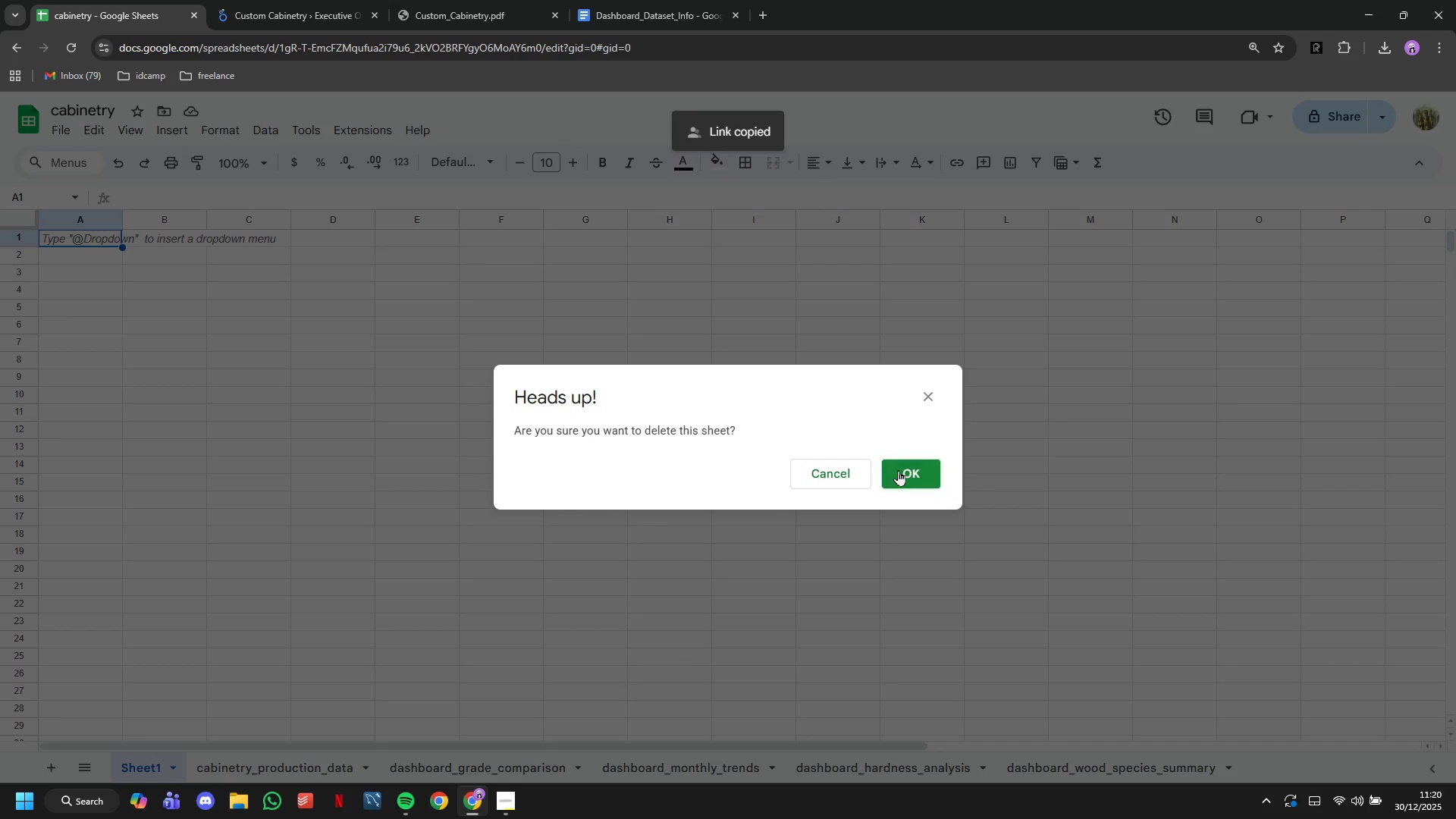 
left_click([898, 470])
 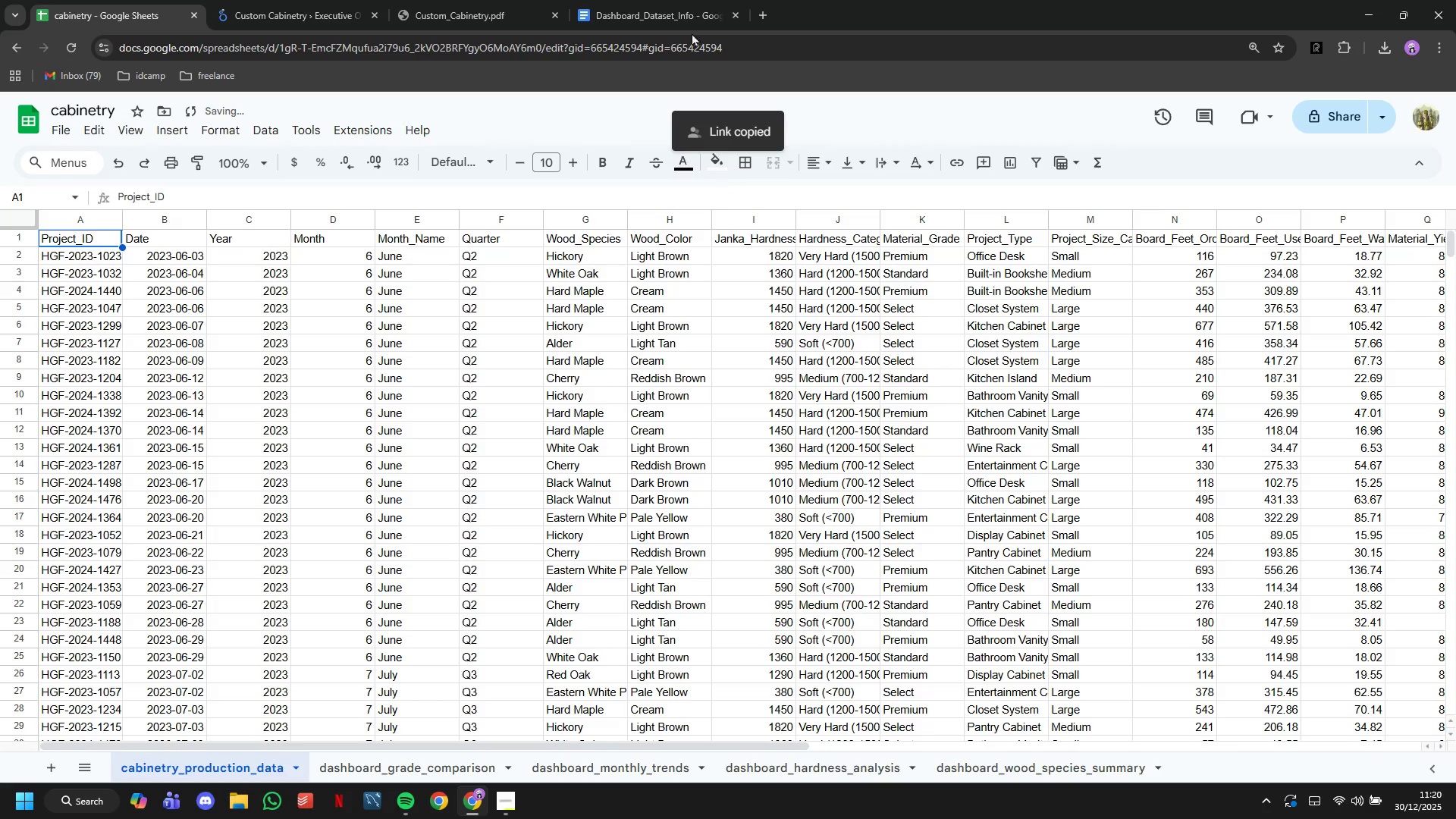 
left_click([679, 5])
 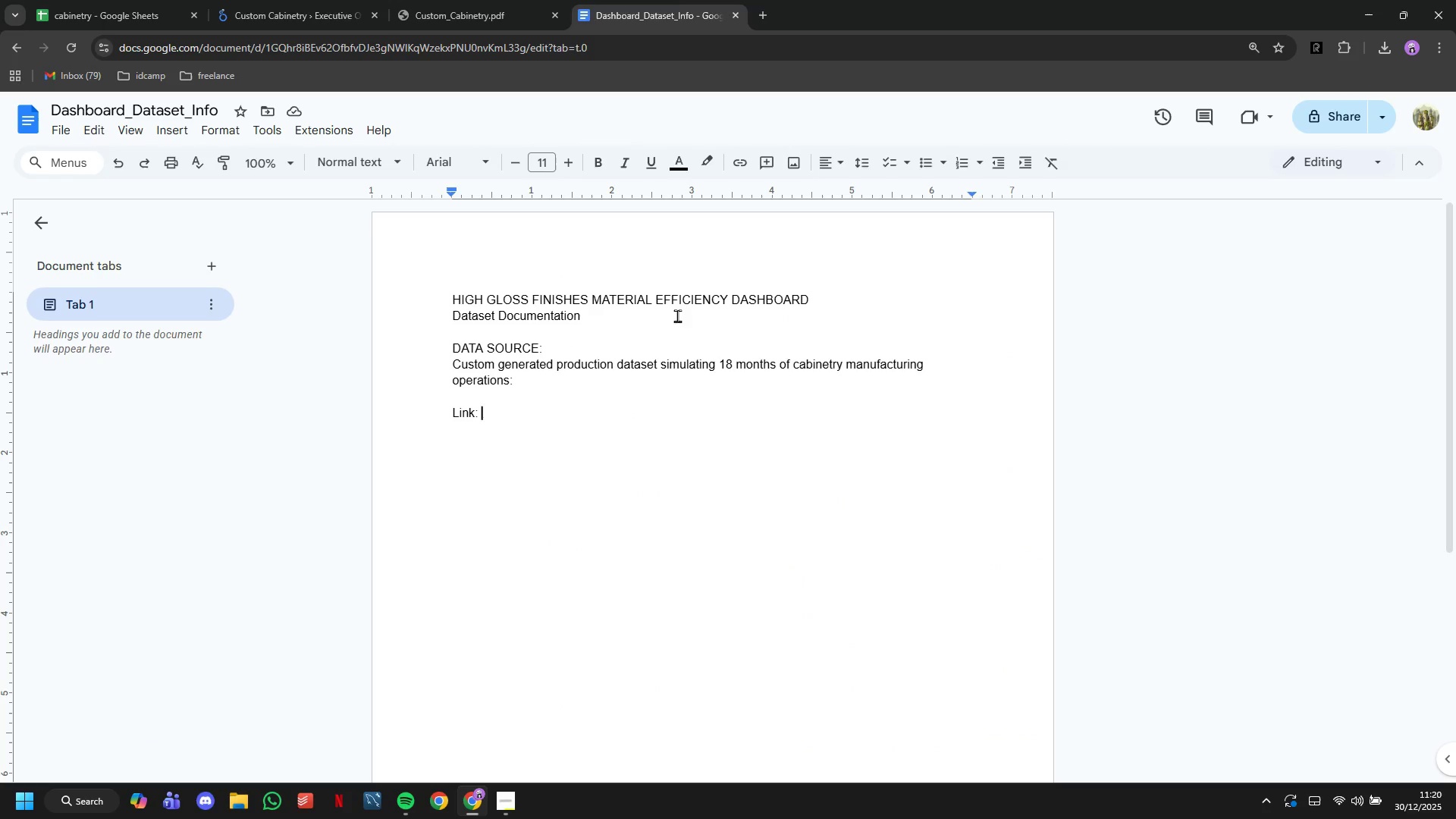 
key(Control+V)
 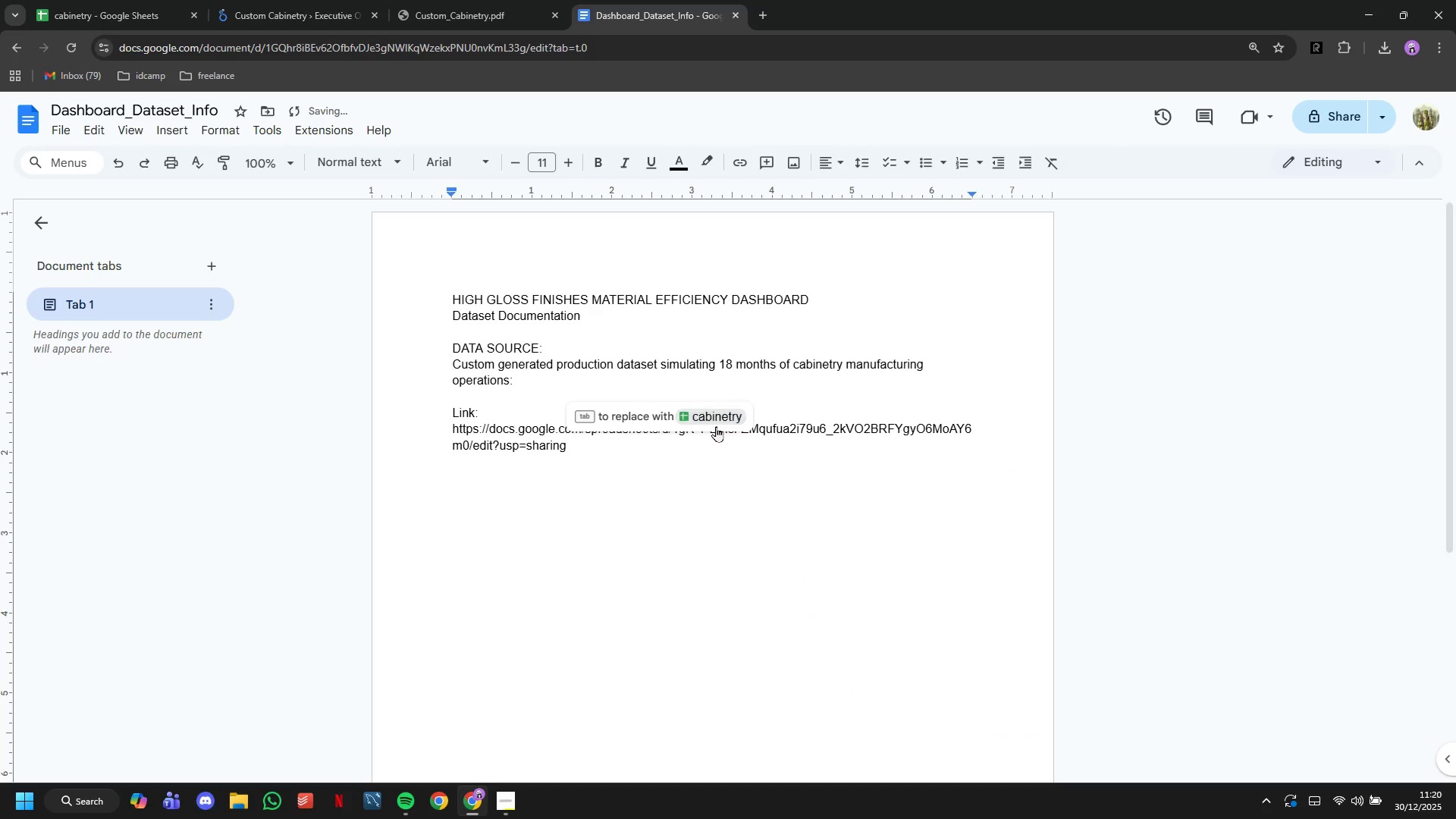 
left_click([715, 417])
 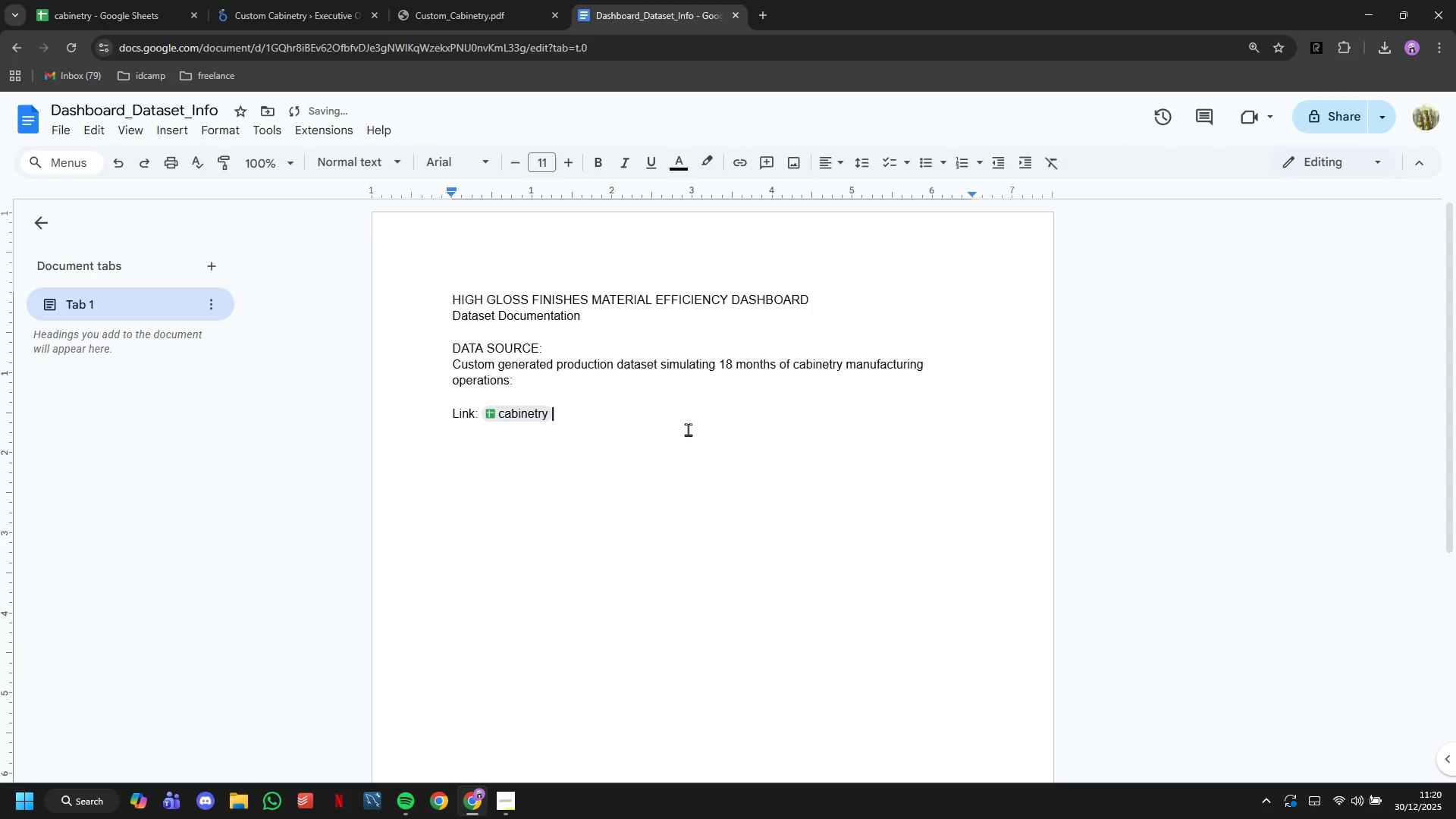 
key(Enter)
 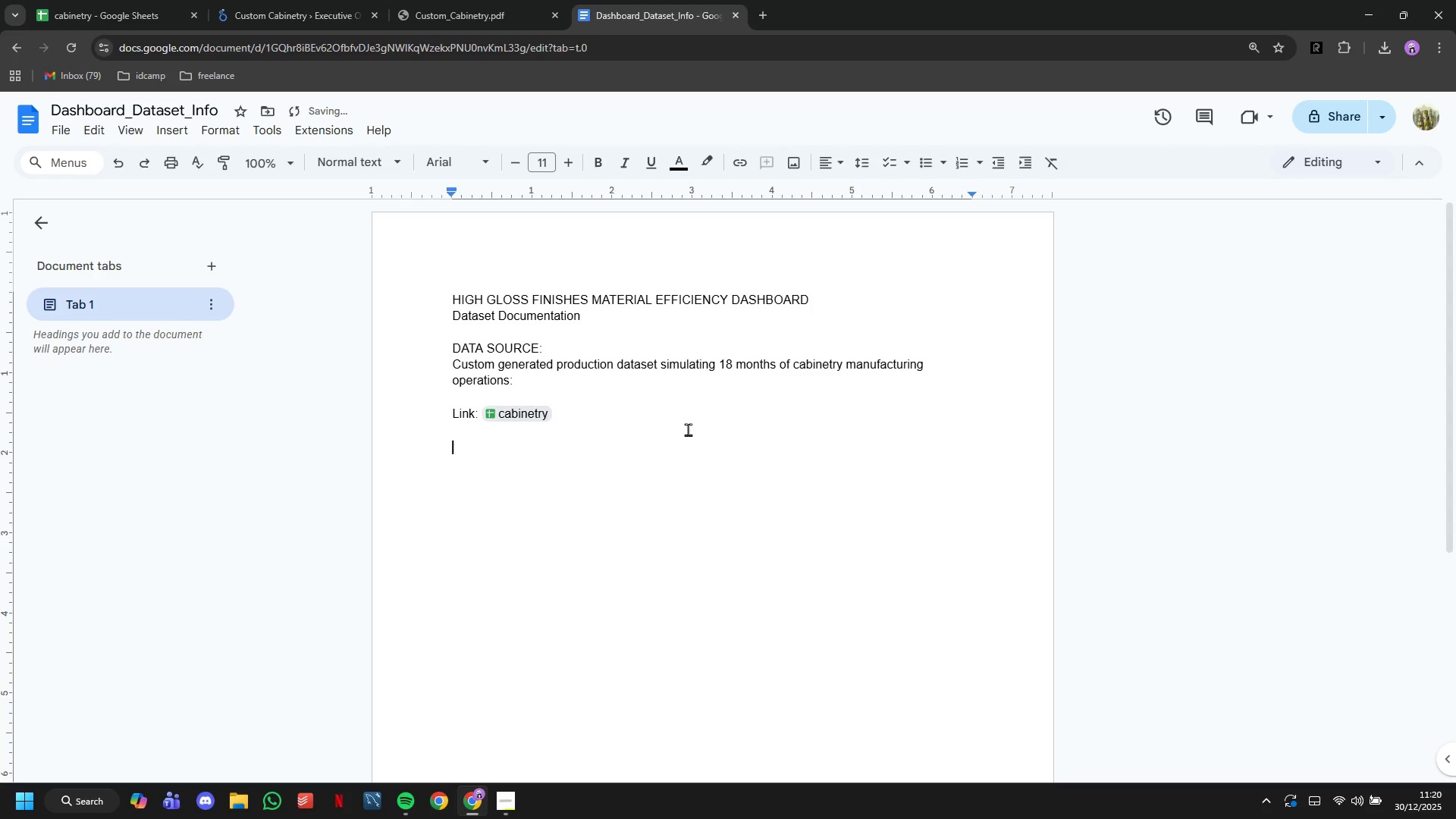 
key(Enter)
 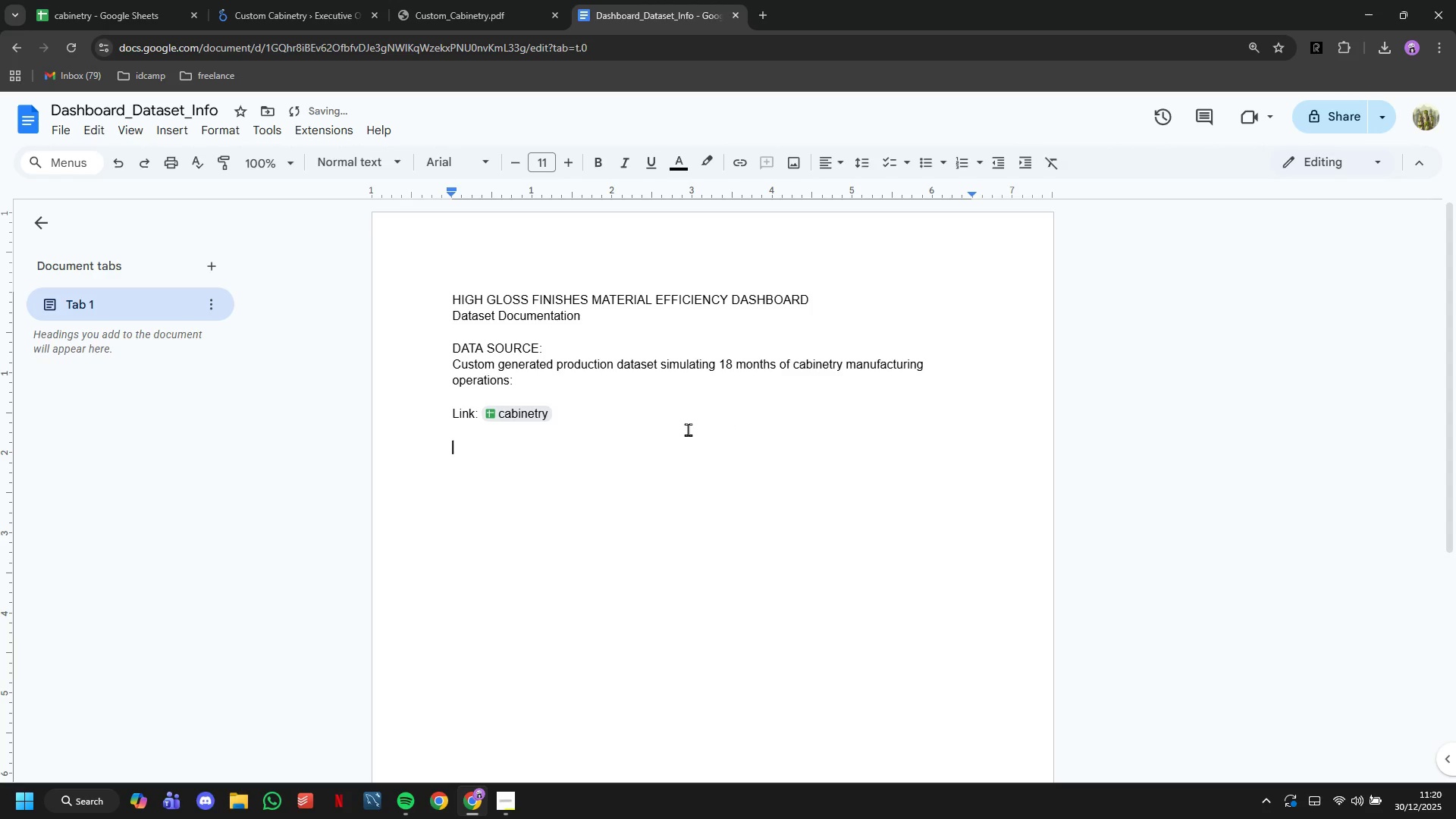 
type(DATASET DETAIS)
key(Backspace)
type(LS:)
 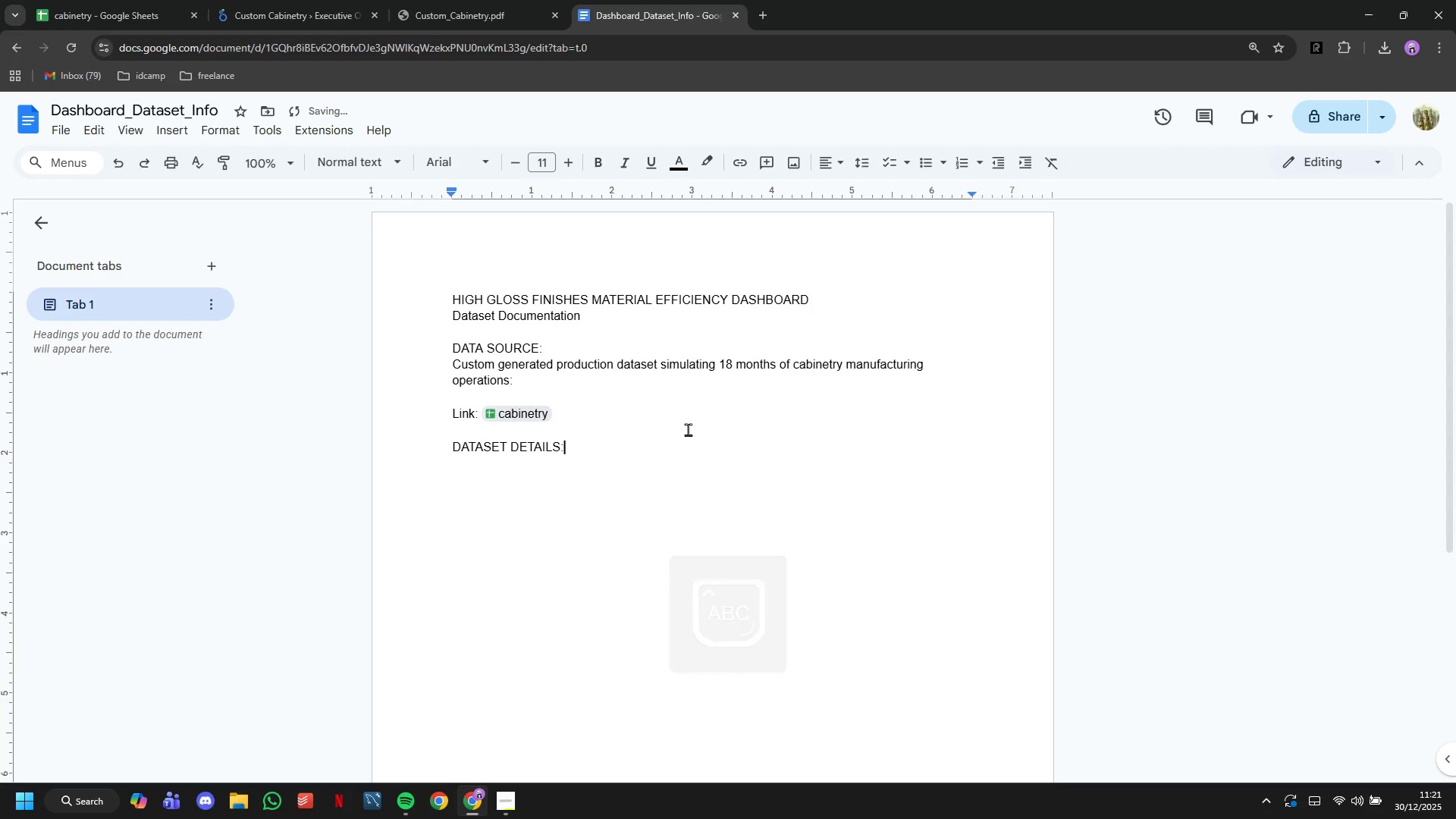 
key(Enter)
 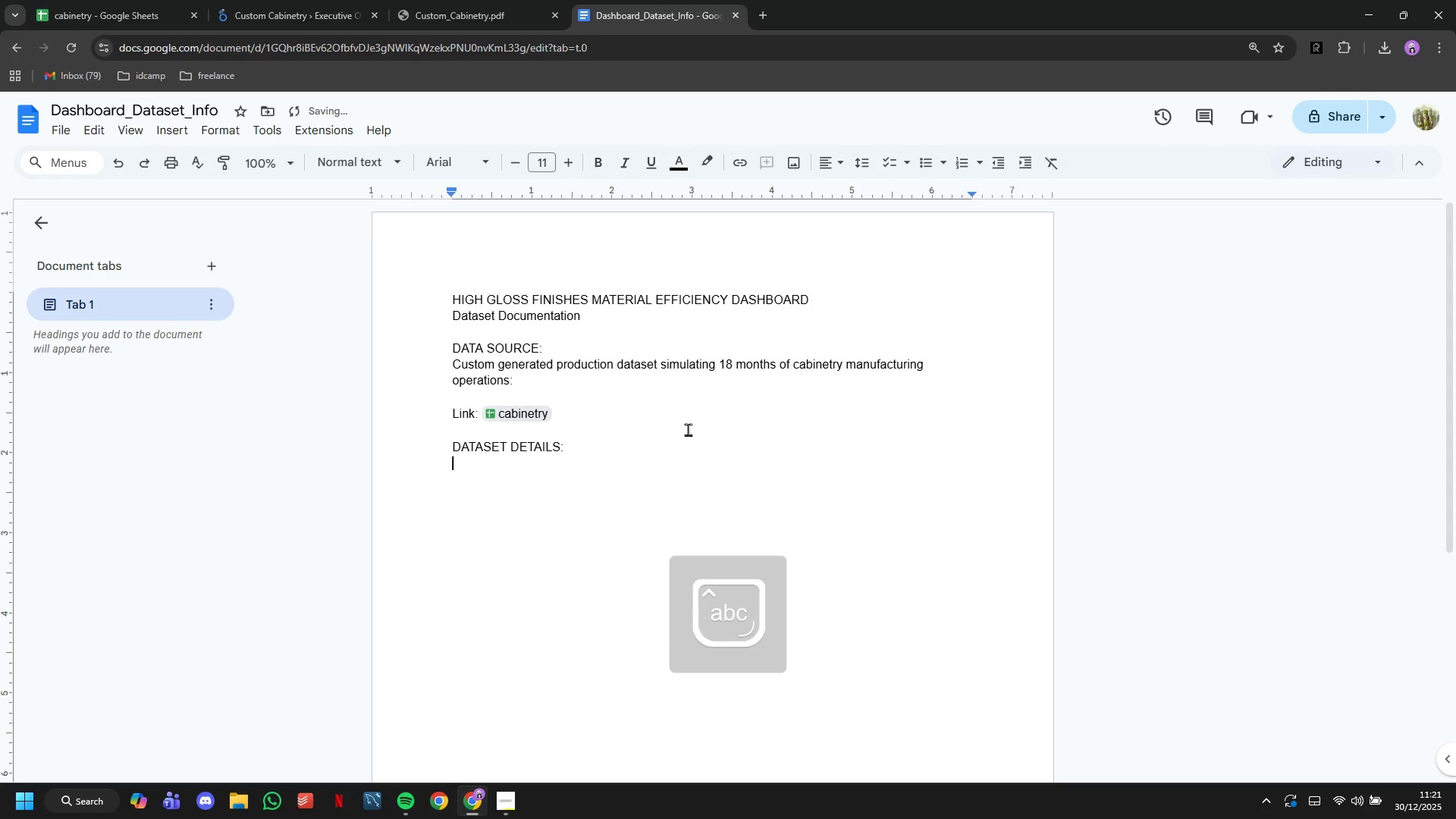 
type(- Records: 500 completed projects)
 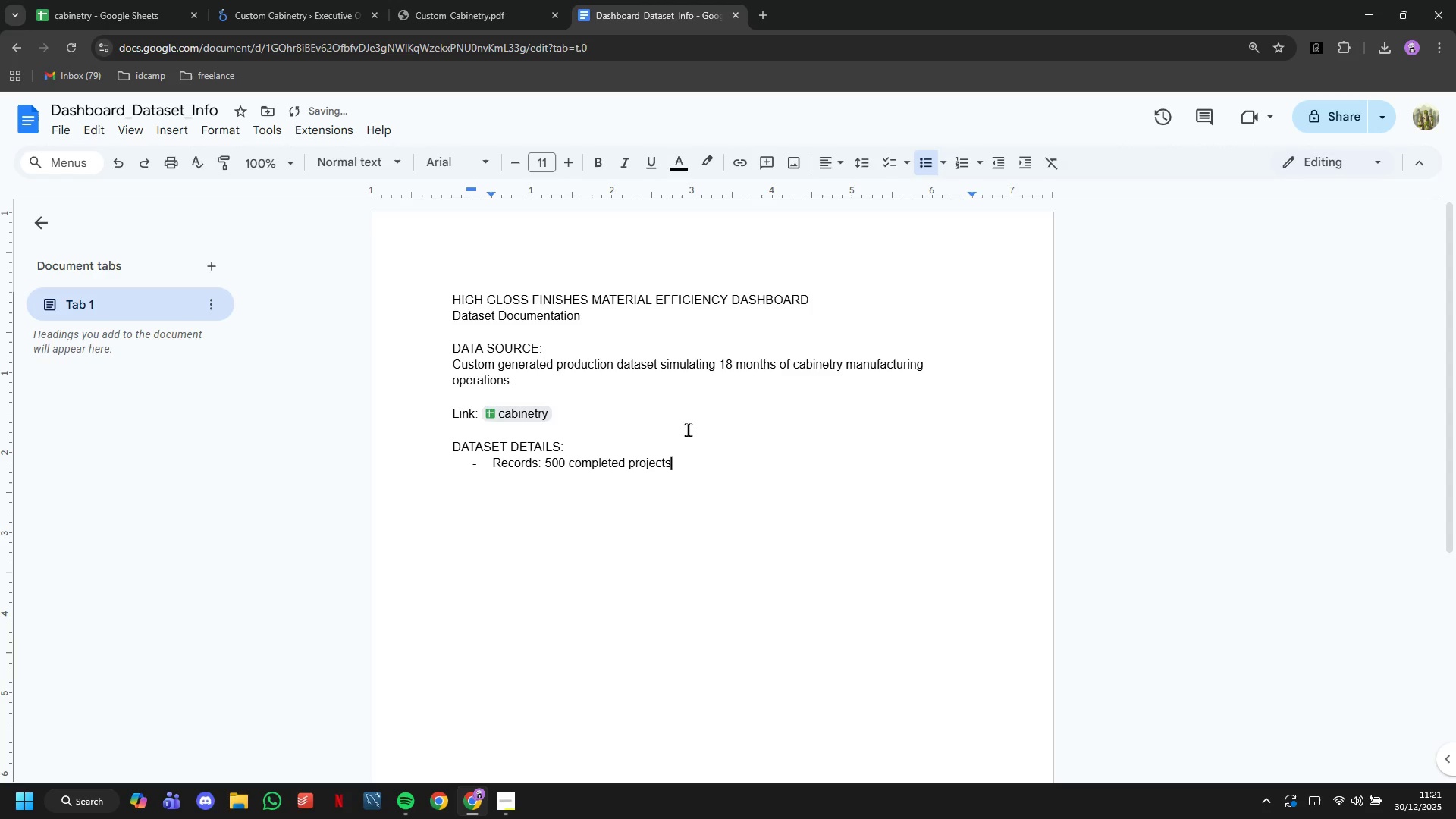 
wait(14.67)
 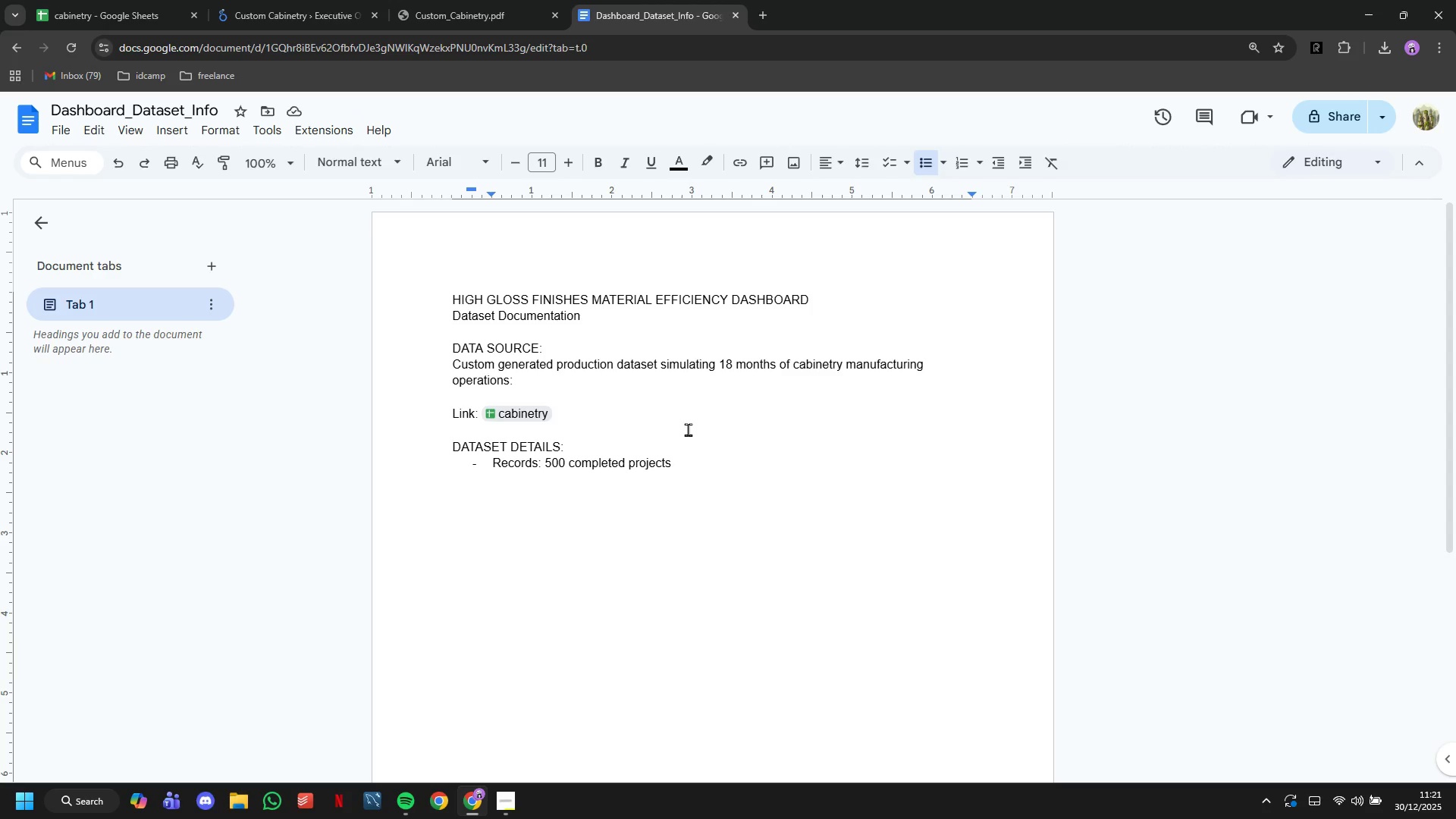 
key(Enter)
 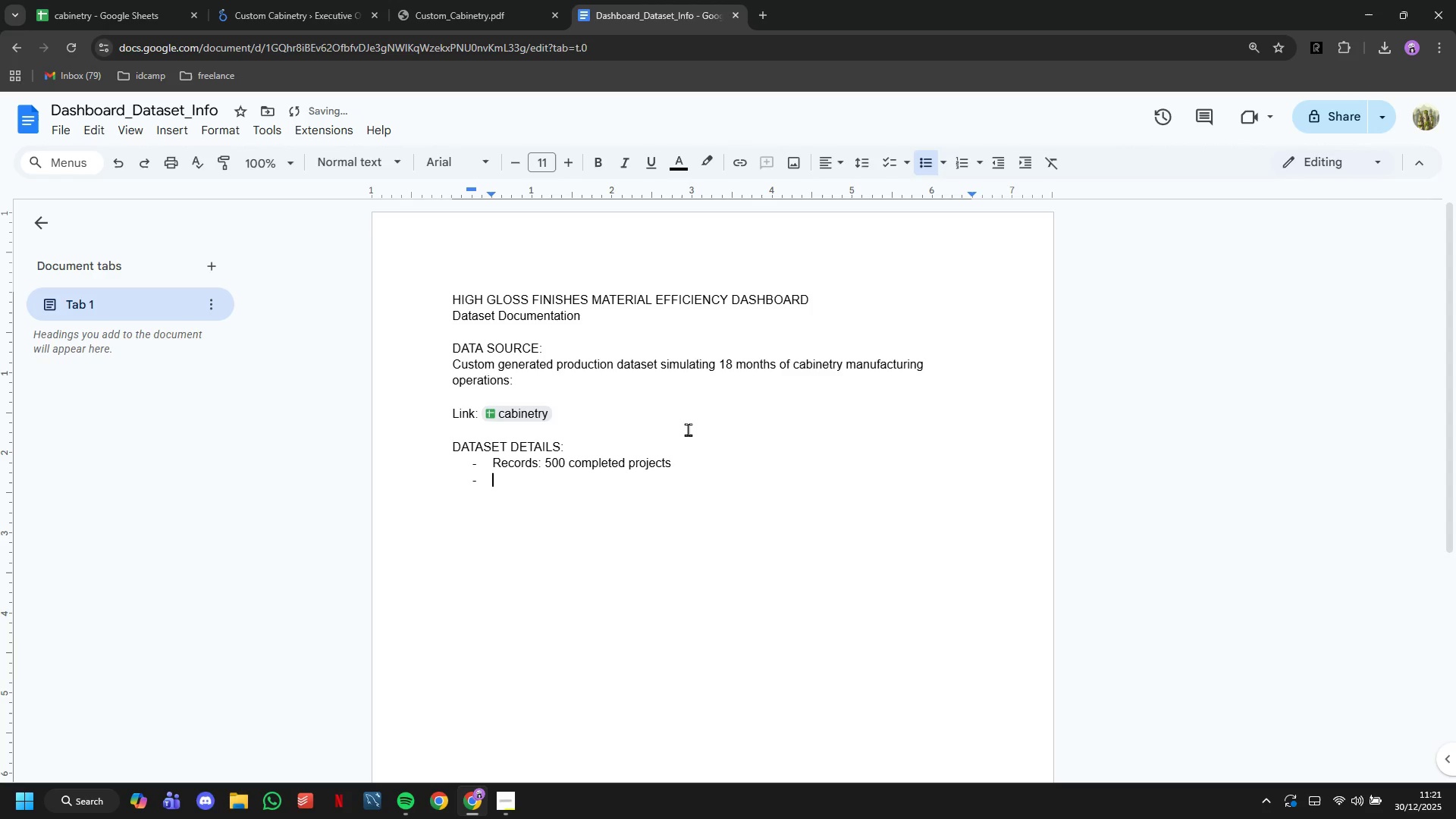 
type(- )
key(Backspace)
key(Backspace)
type(Date range: June 2024)
key(Backspace)
type(3 - December 2024)
 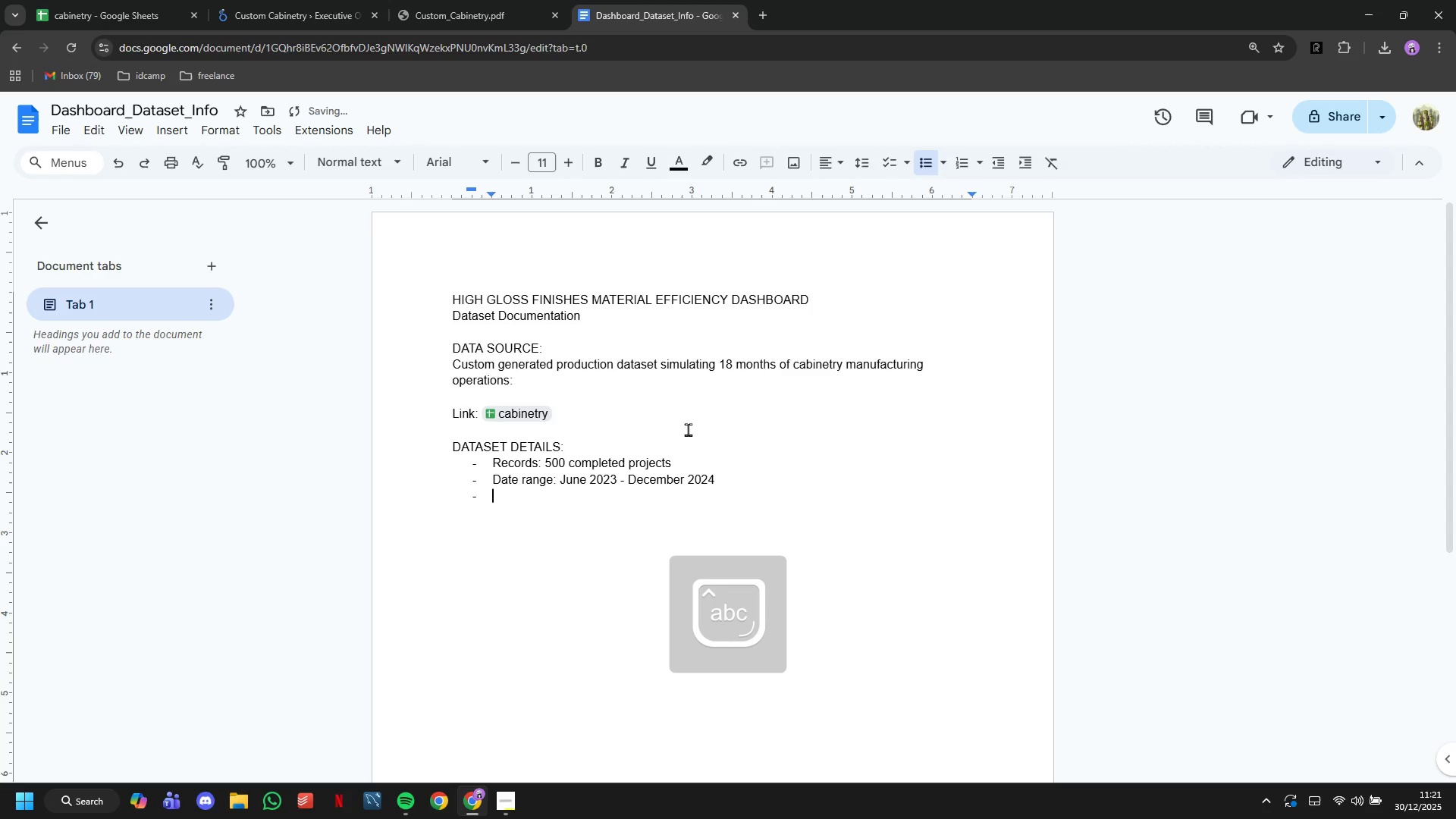 
 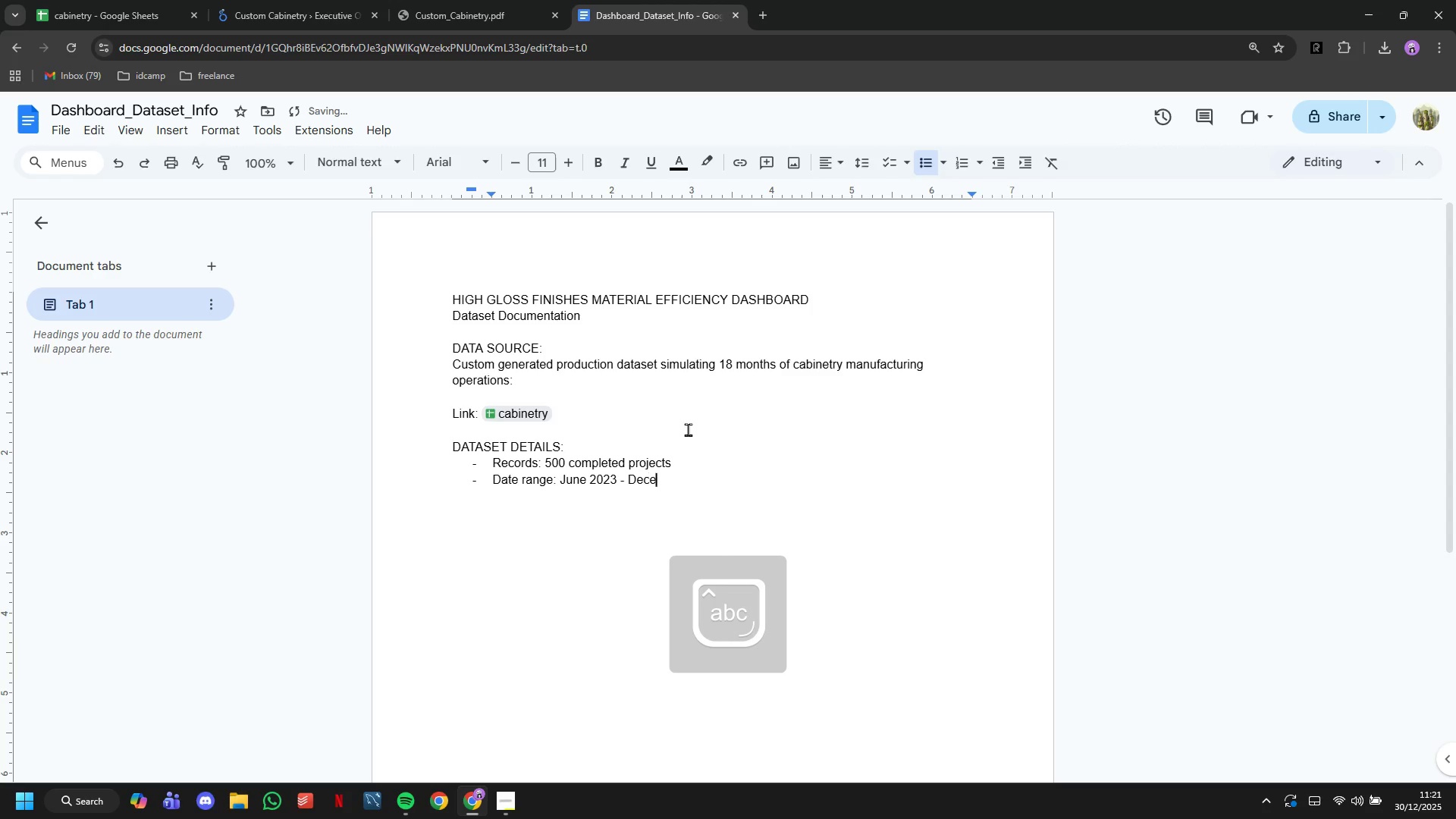 
key(Enter)
 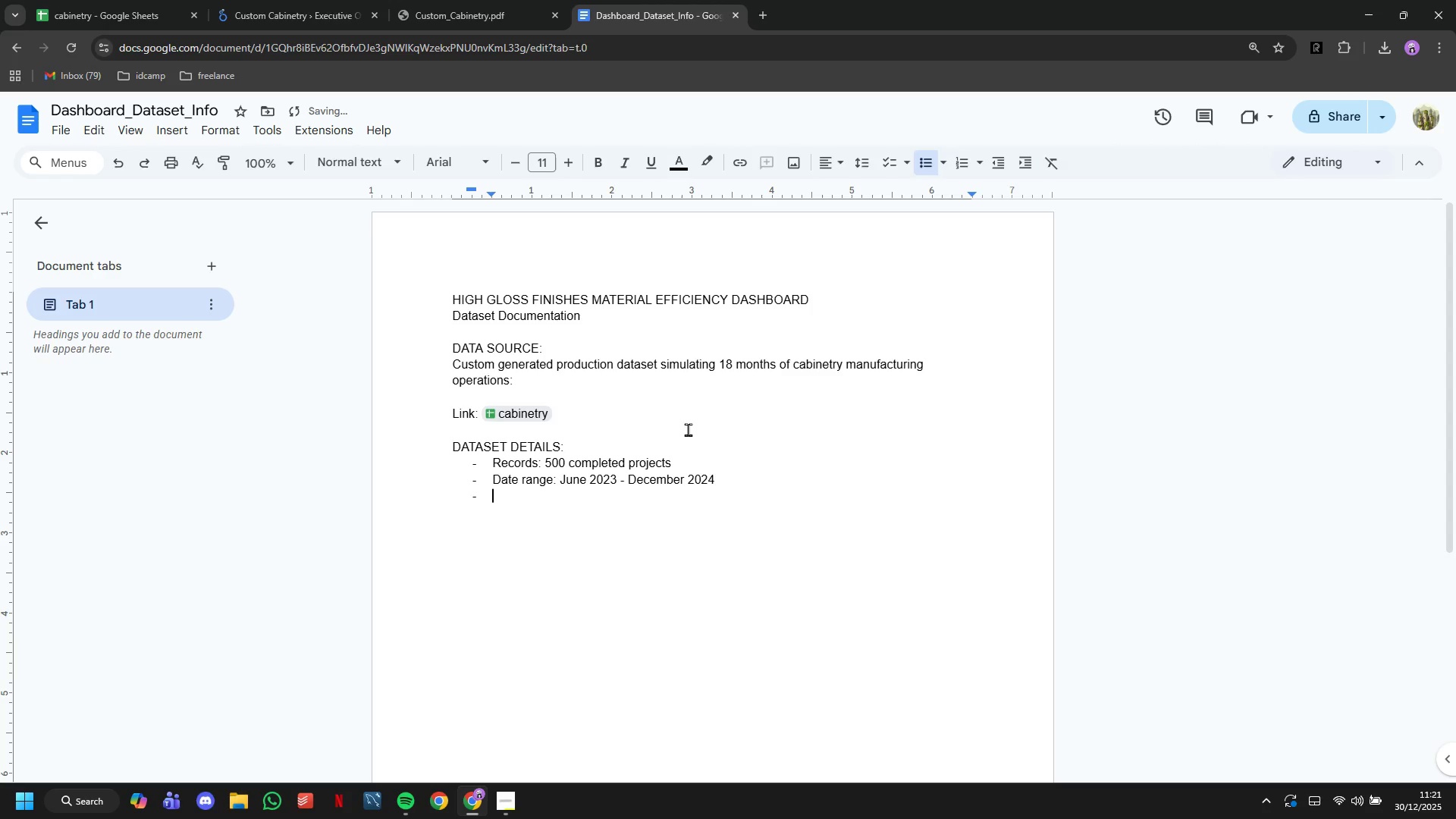 
type(Wood Species: 8 Typ)
key(Backspace)
key(Backspace)
key(Backspace)
type(tye)
key(Backspace)
key(Backspace)
type(pes )
key(Backspace)
key(Backspace)
key(Backspace)
key(Backspace)
type(ypes (Dak, Maple, Walnut, Pine, etc.))
 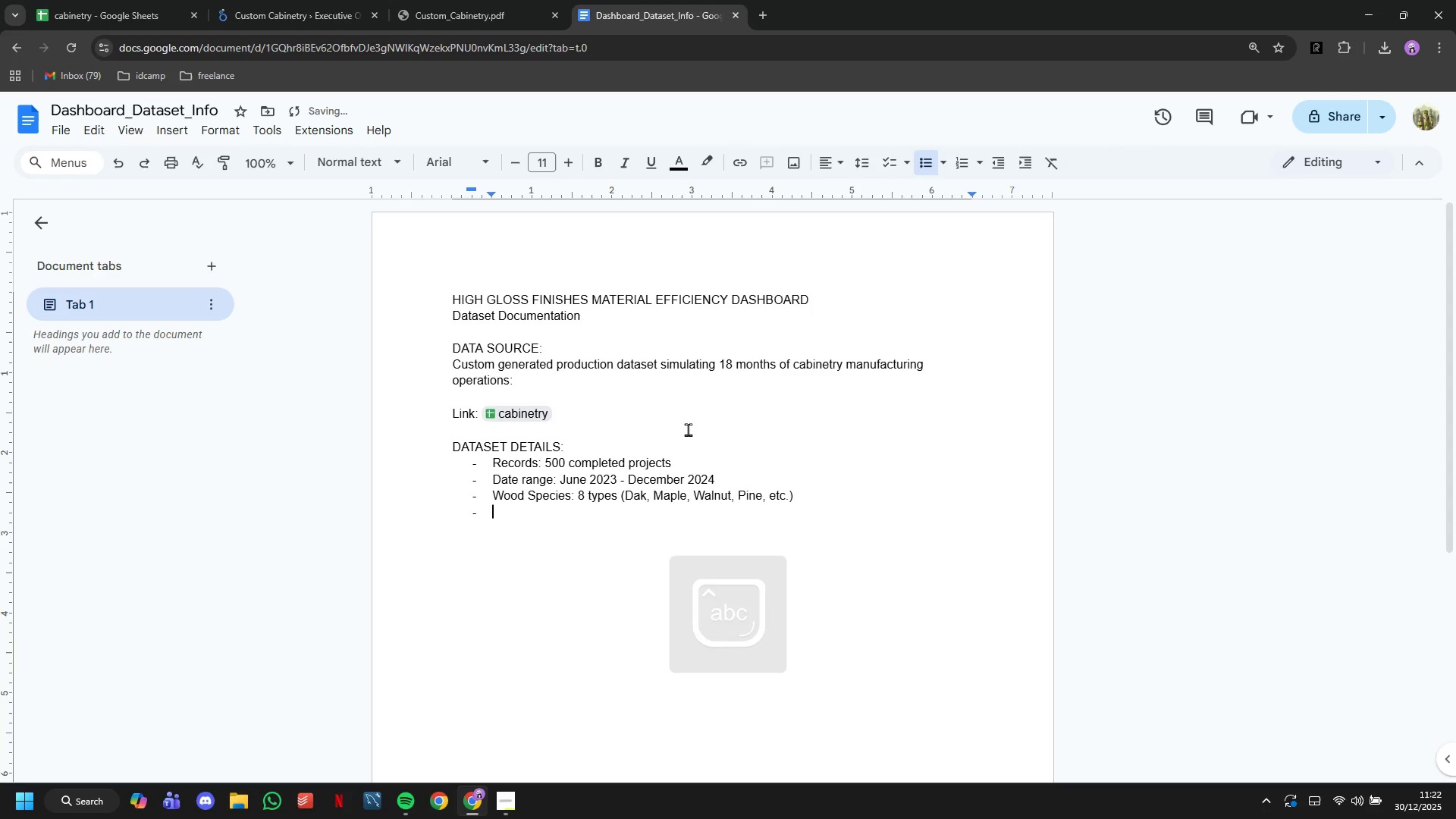 
 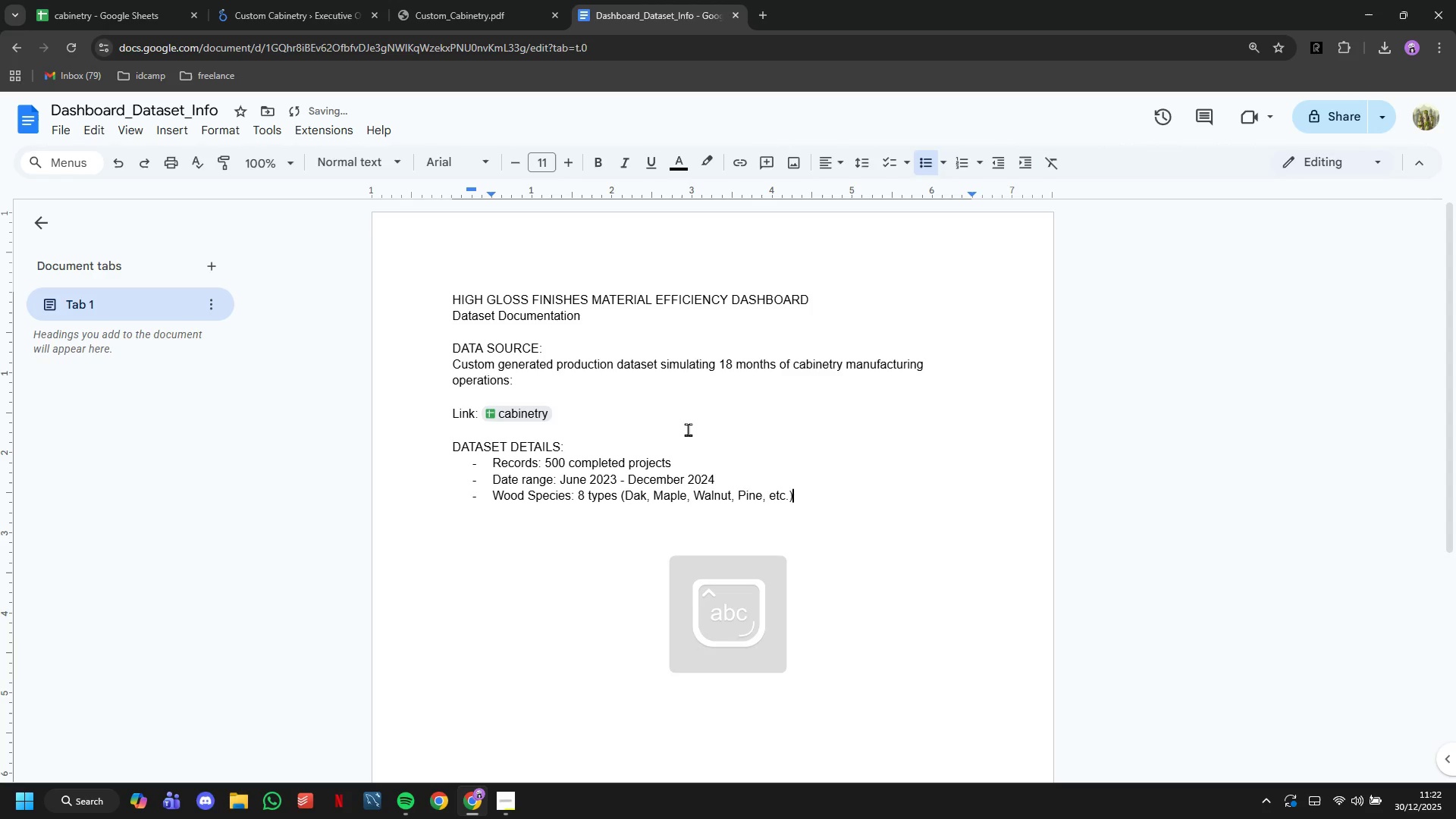 
key(Enter)
 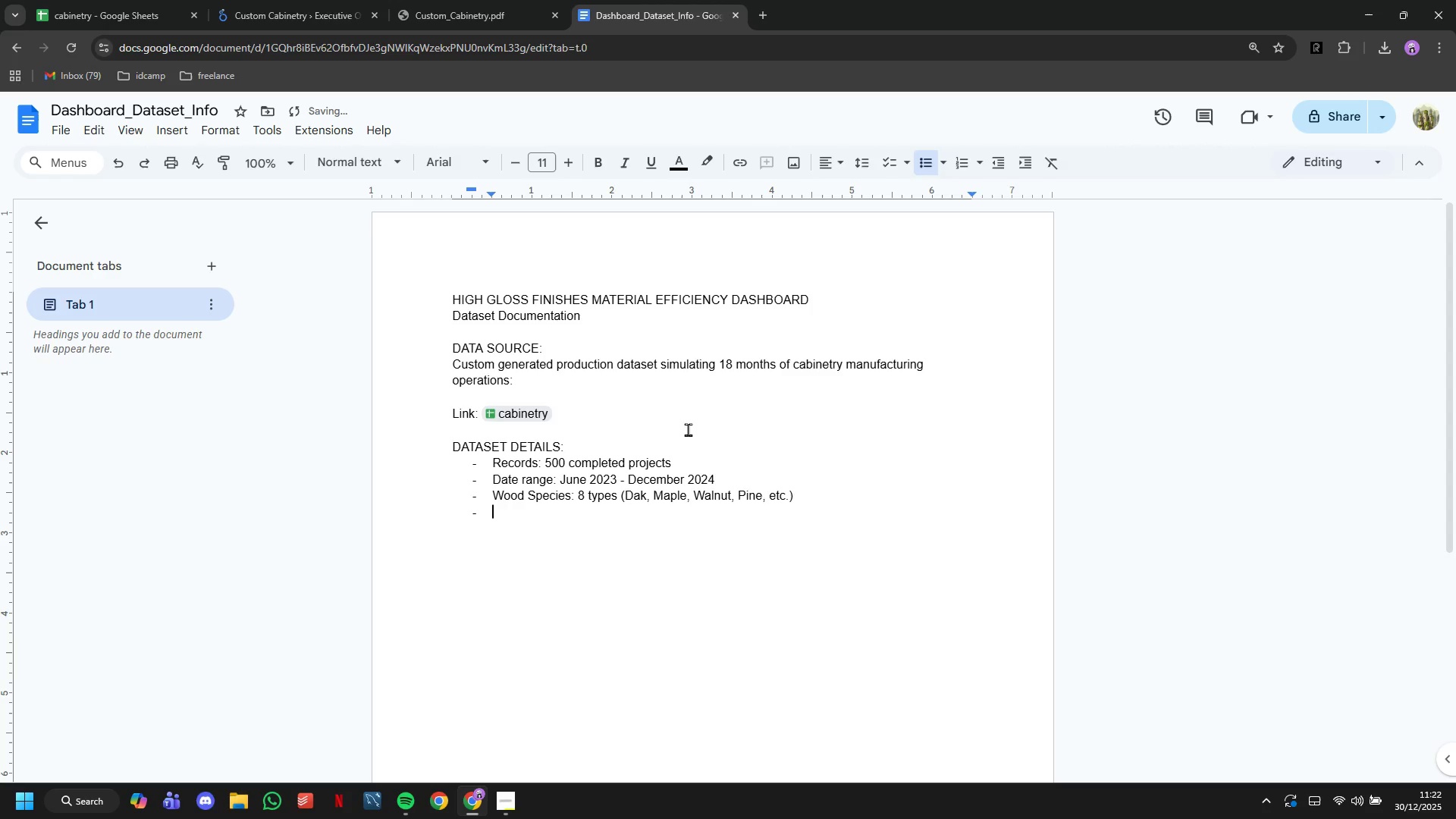 
type(Janka Hardness Range: 380-1820)
 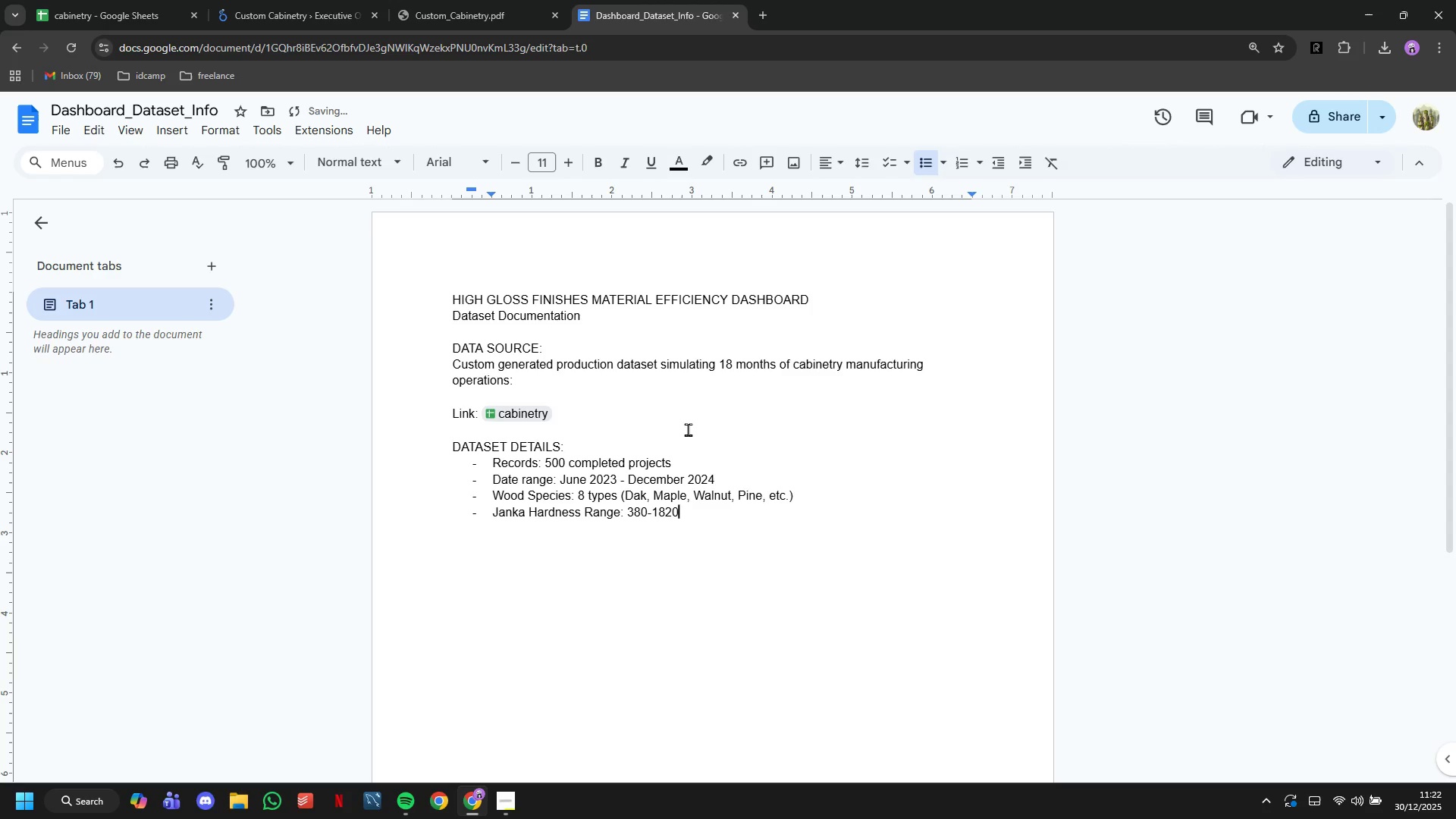 
key(Enter)
 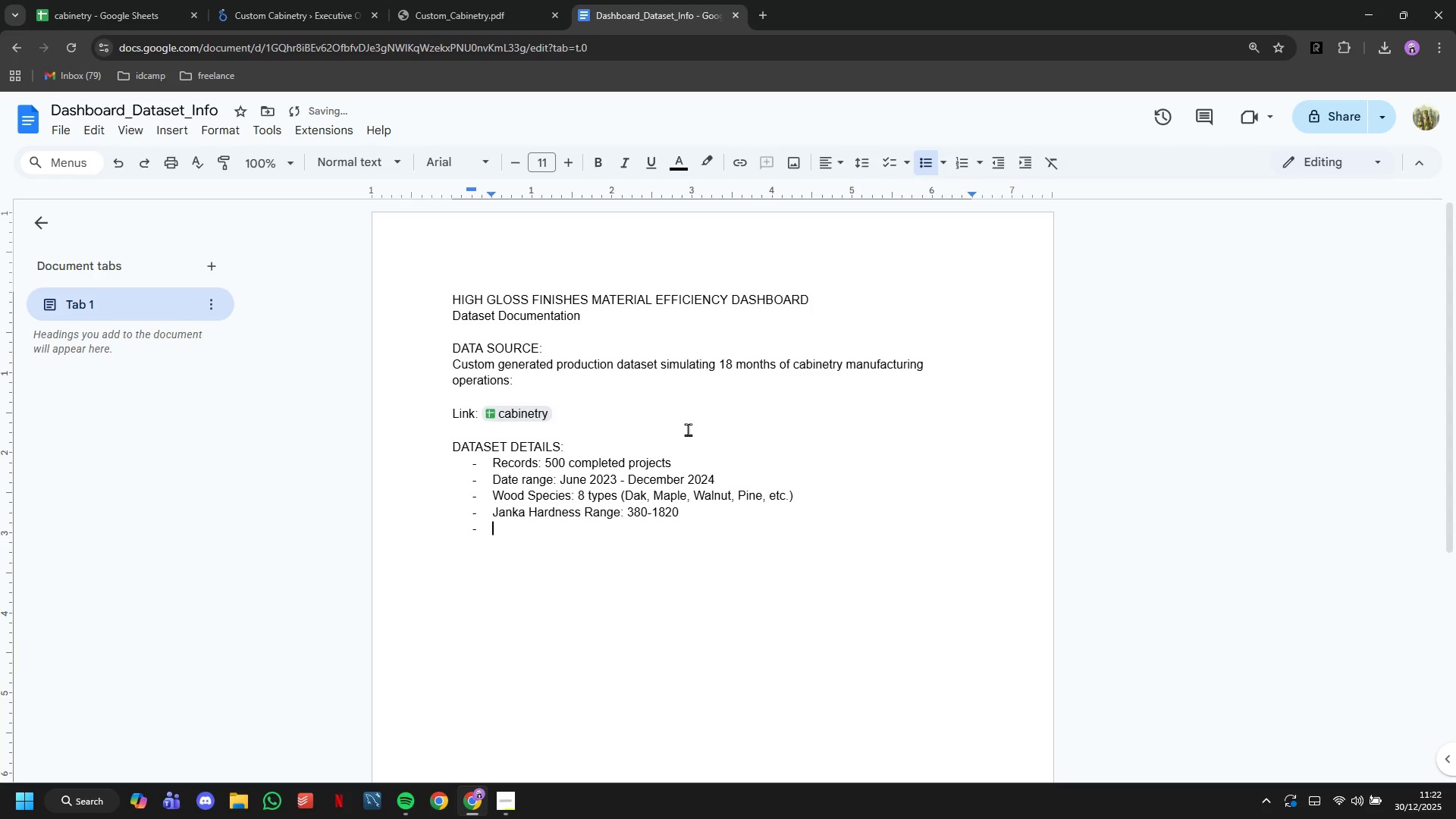 
key(Backspace)
 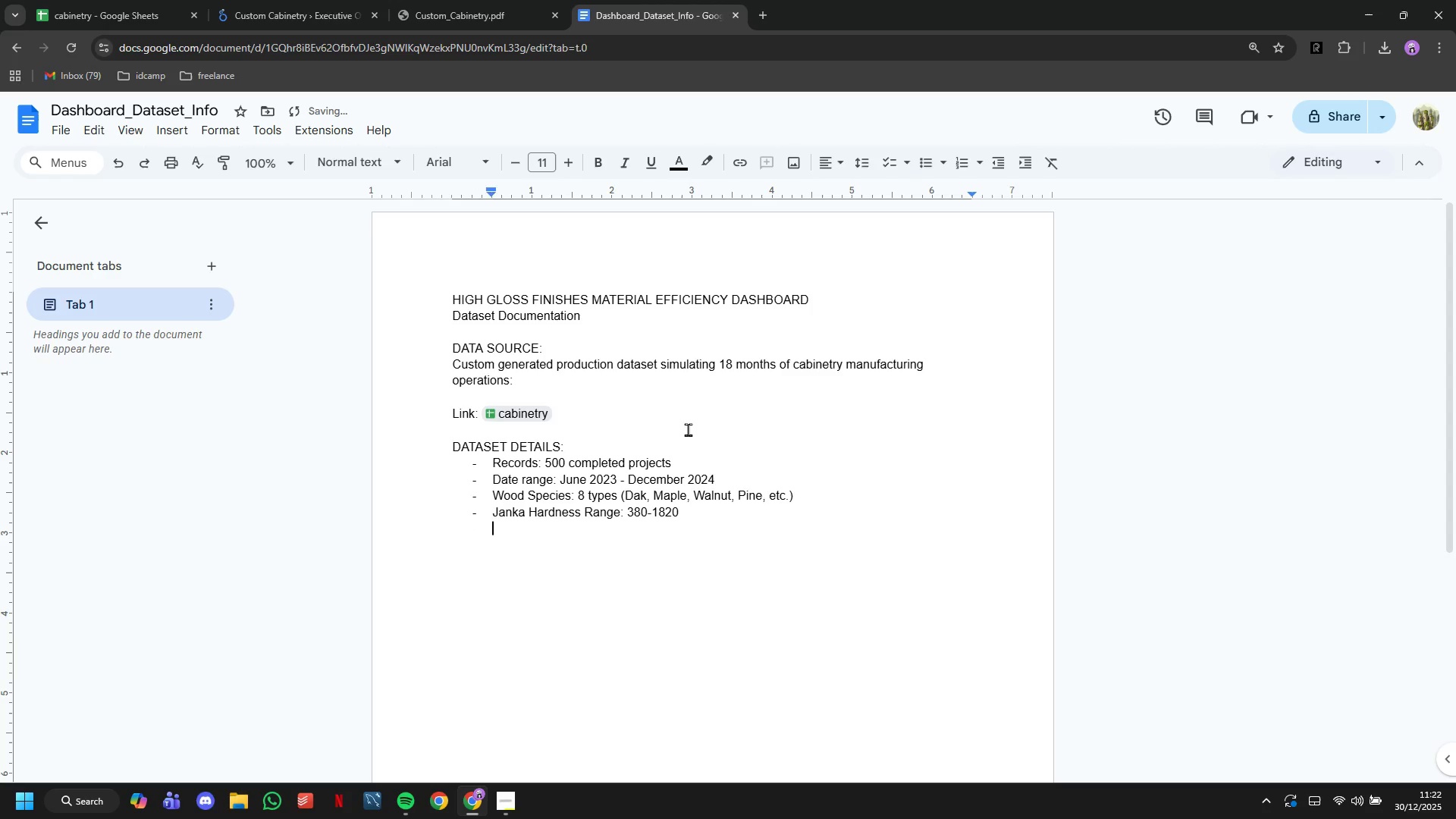 
key(Backspace)
 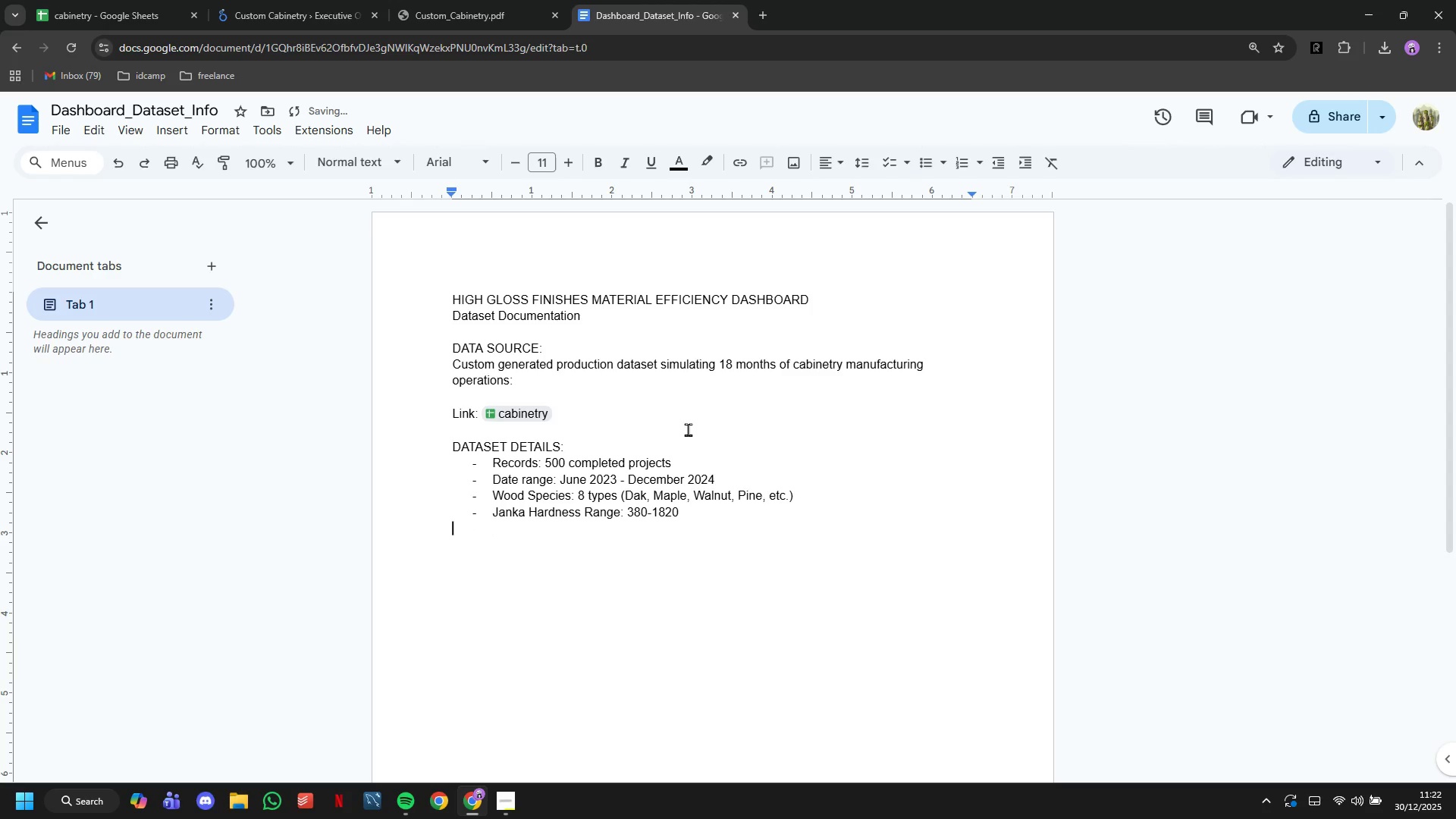 
key(Enter)
 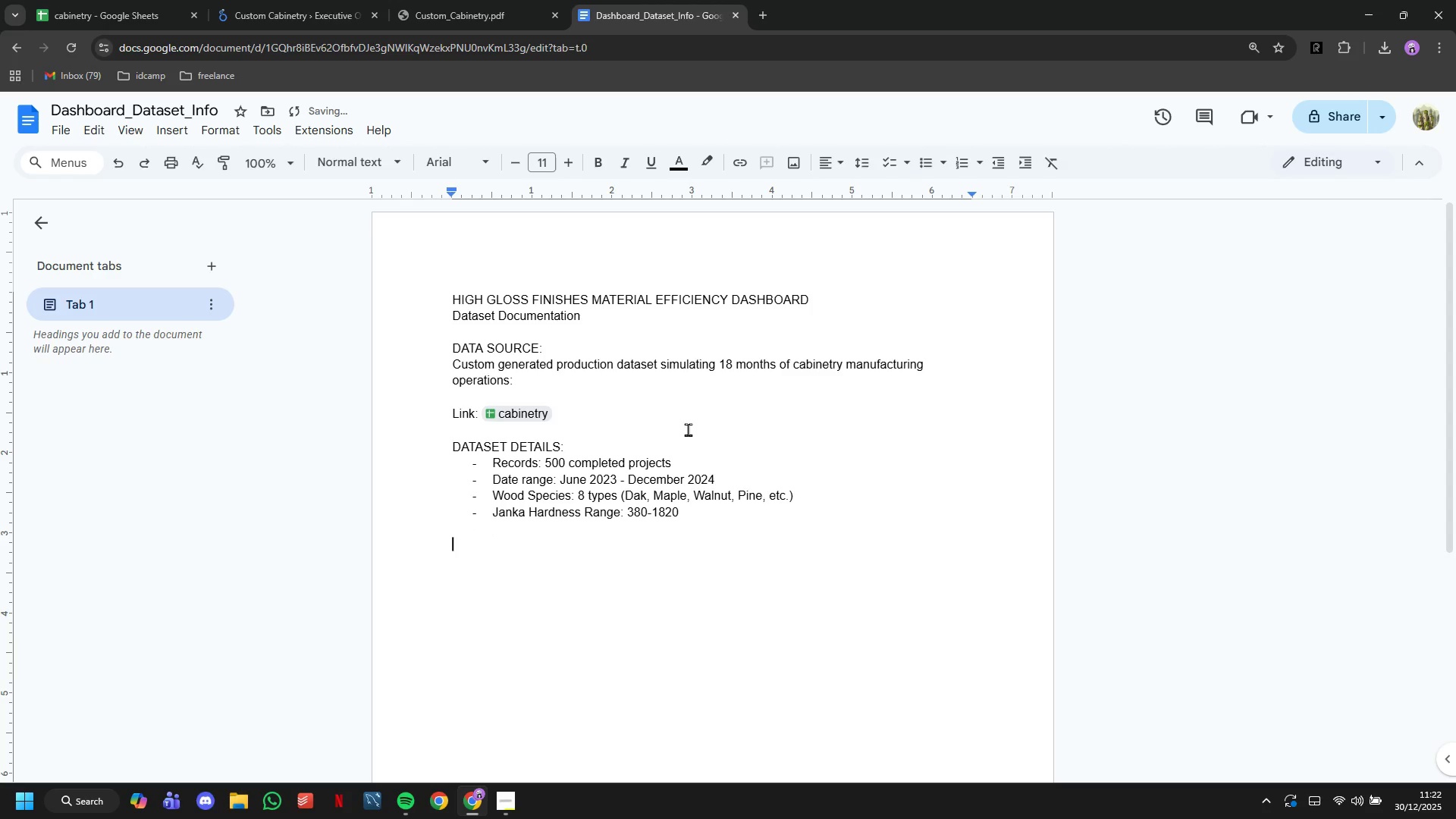 
type(KEY METRICS)
 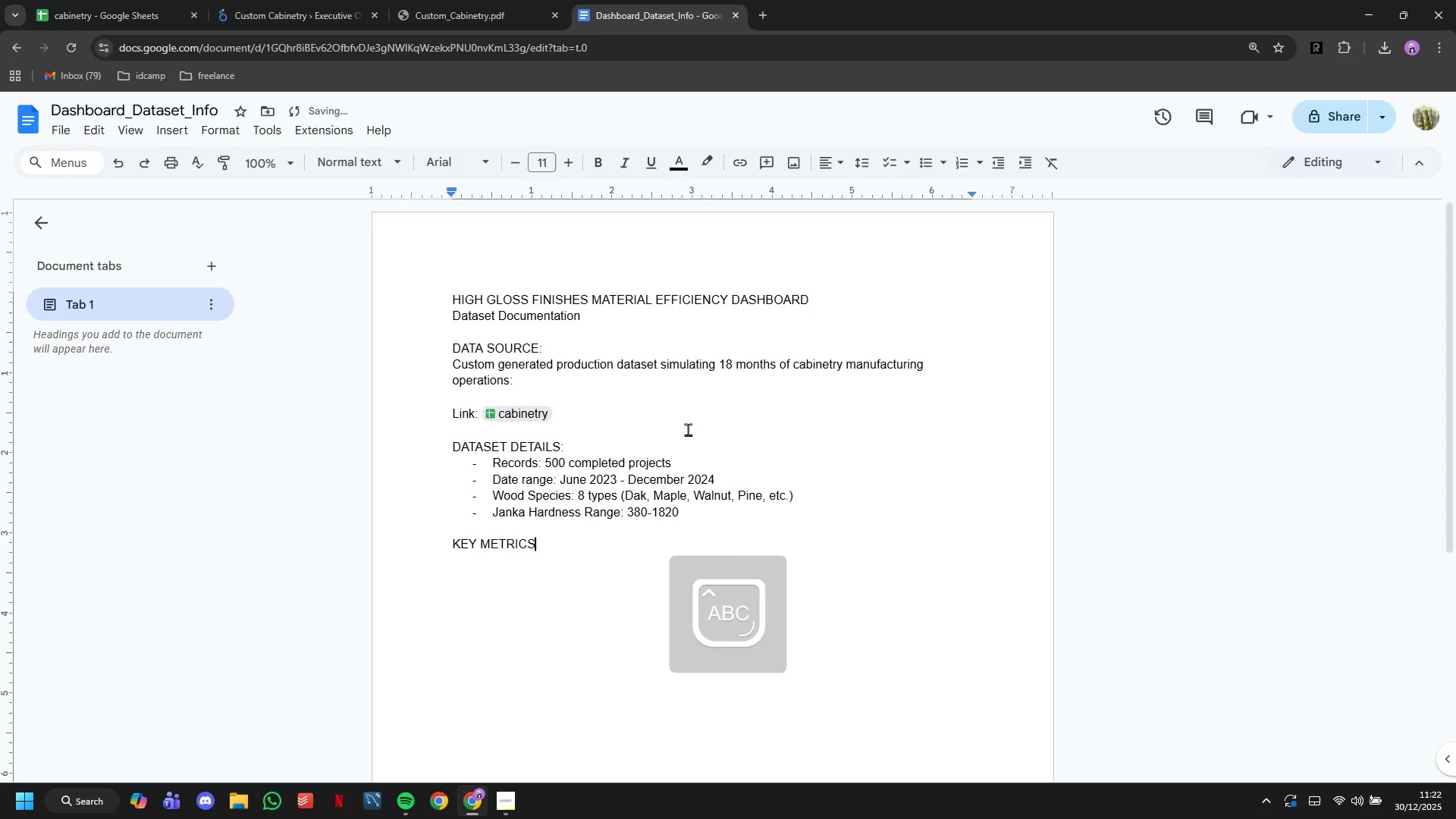 
key(Enter)
 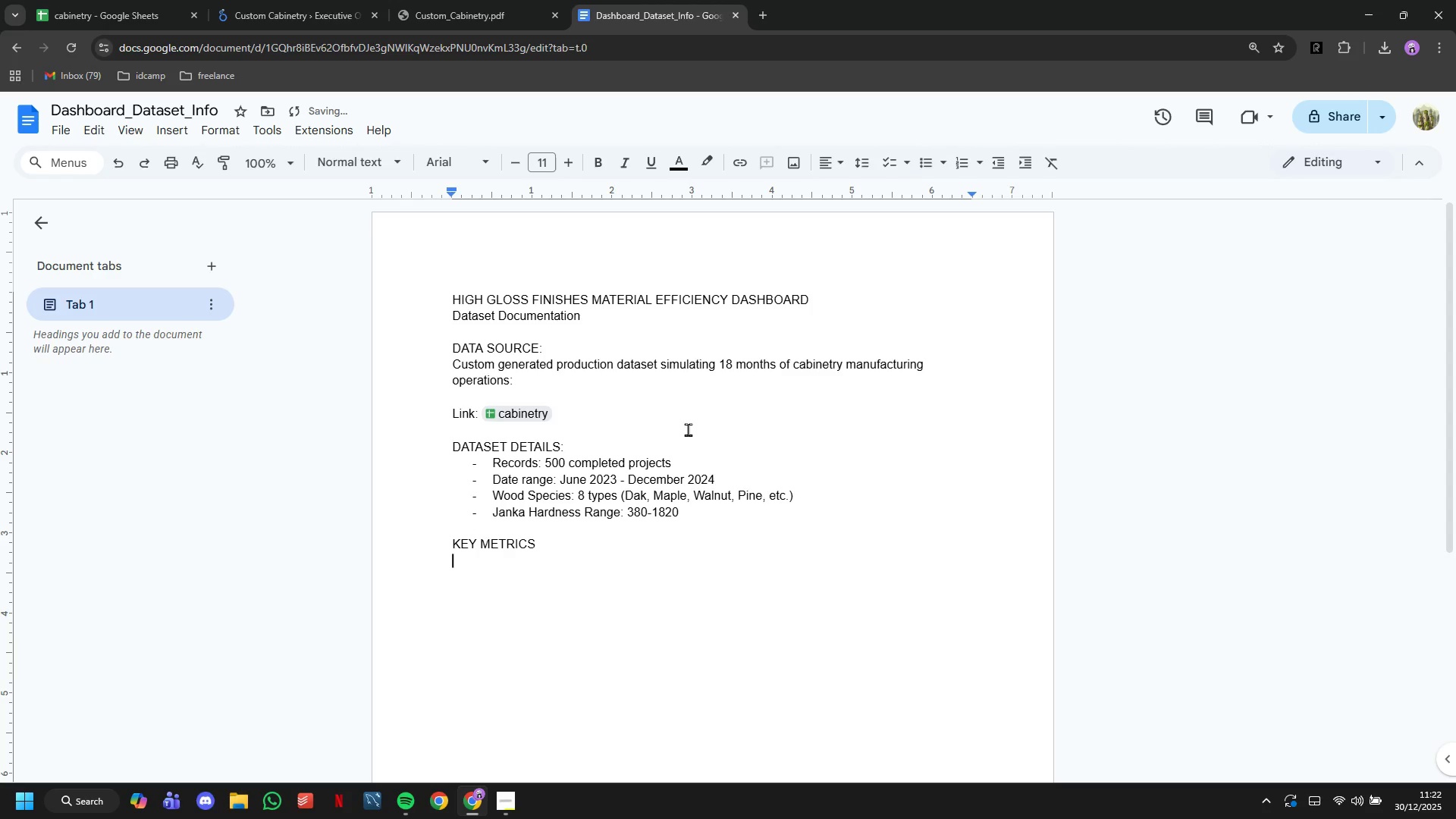 
type(- Board fe)
key(Backspace)
key(Backspace)
type(Feet Ordered/Used/Waste)
 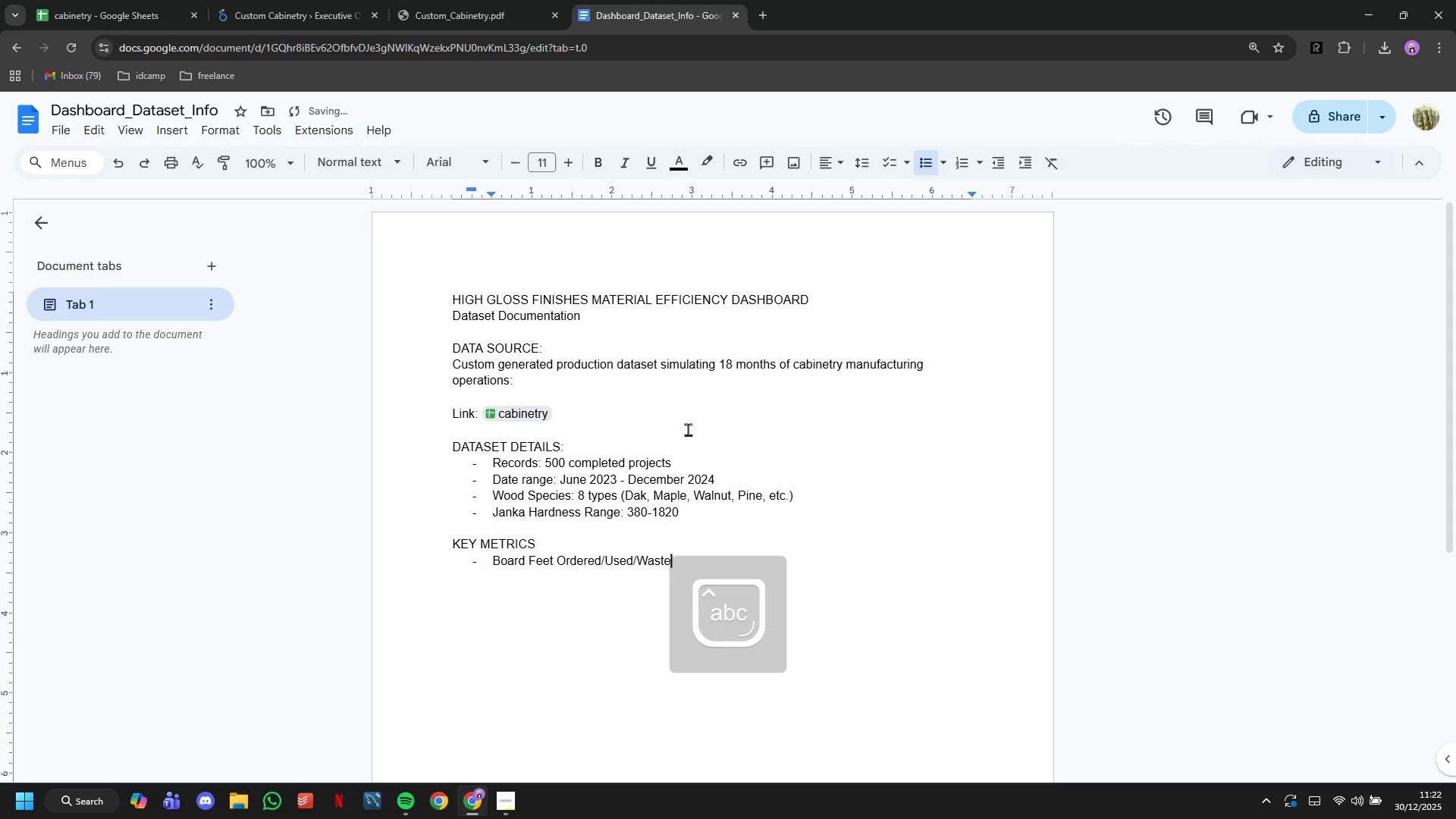 
key(Enter)
 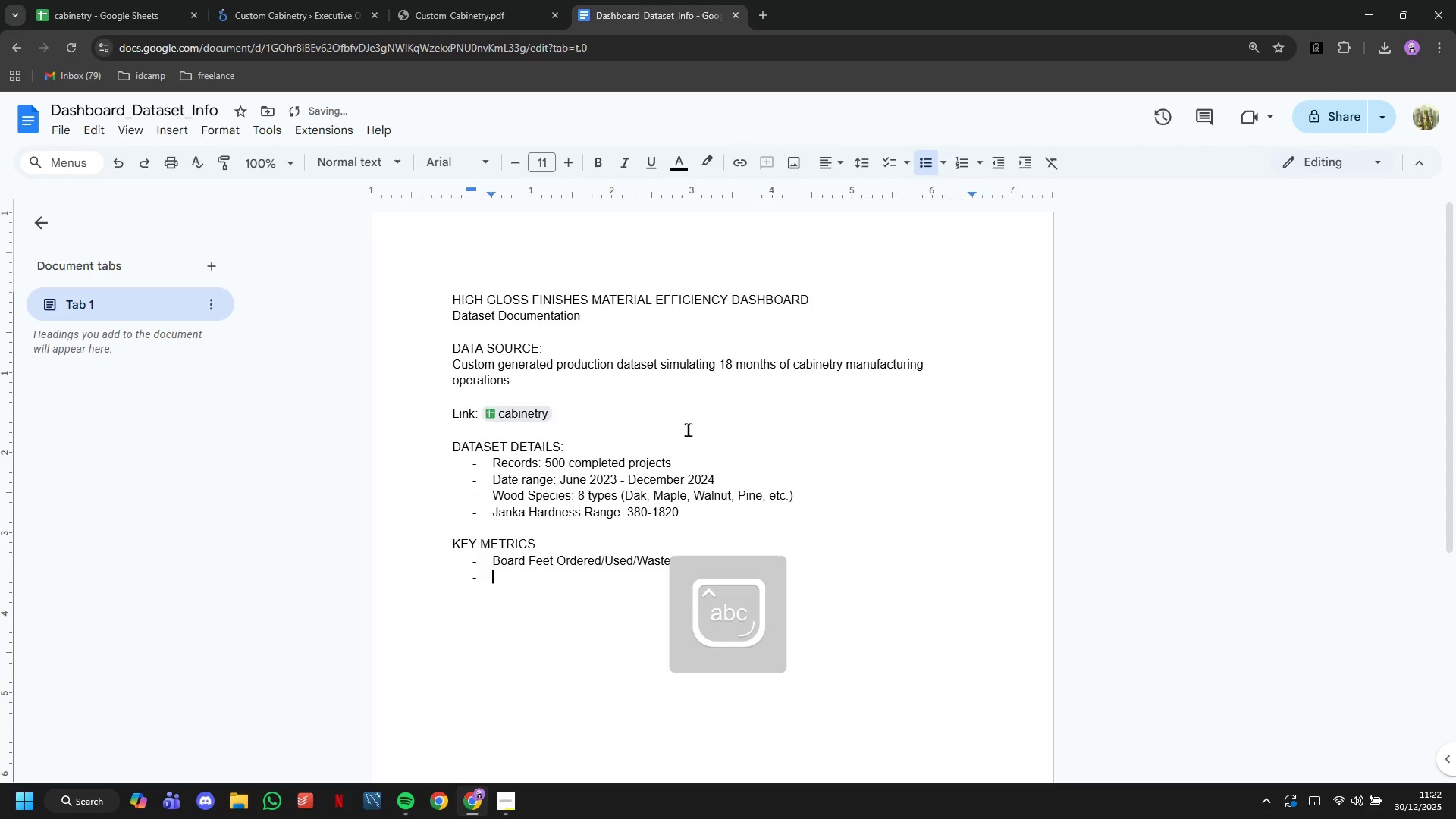 
type(Material Yield % (target:86)
key(Backspace)
type(5%))
 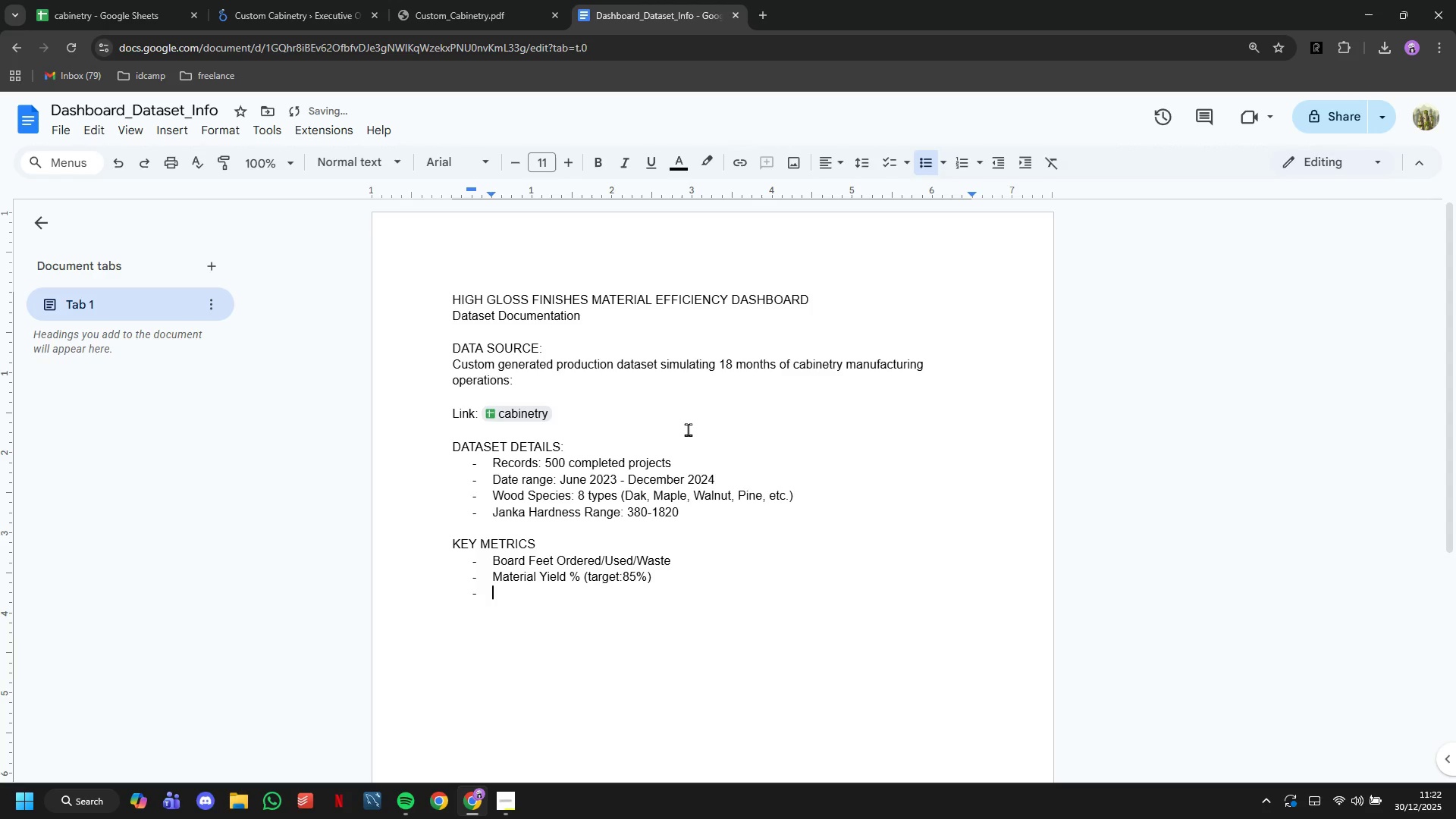 
 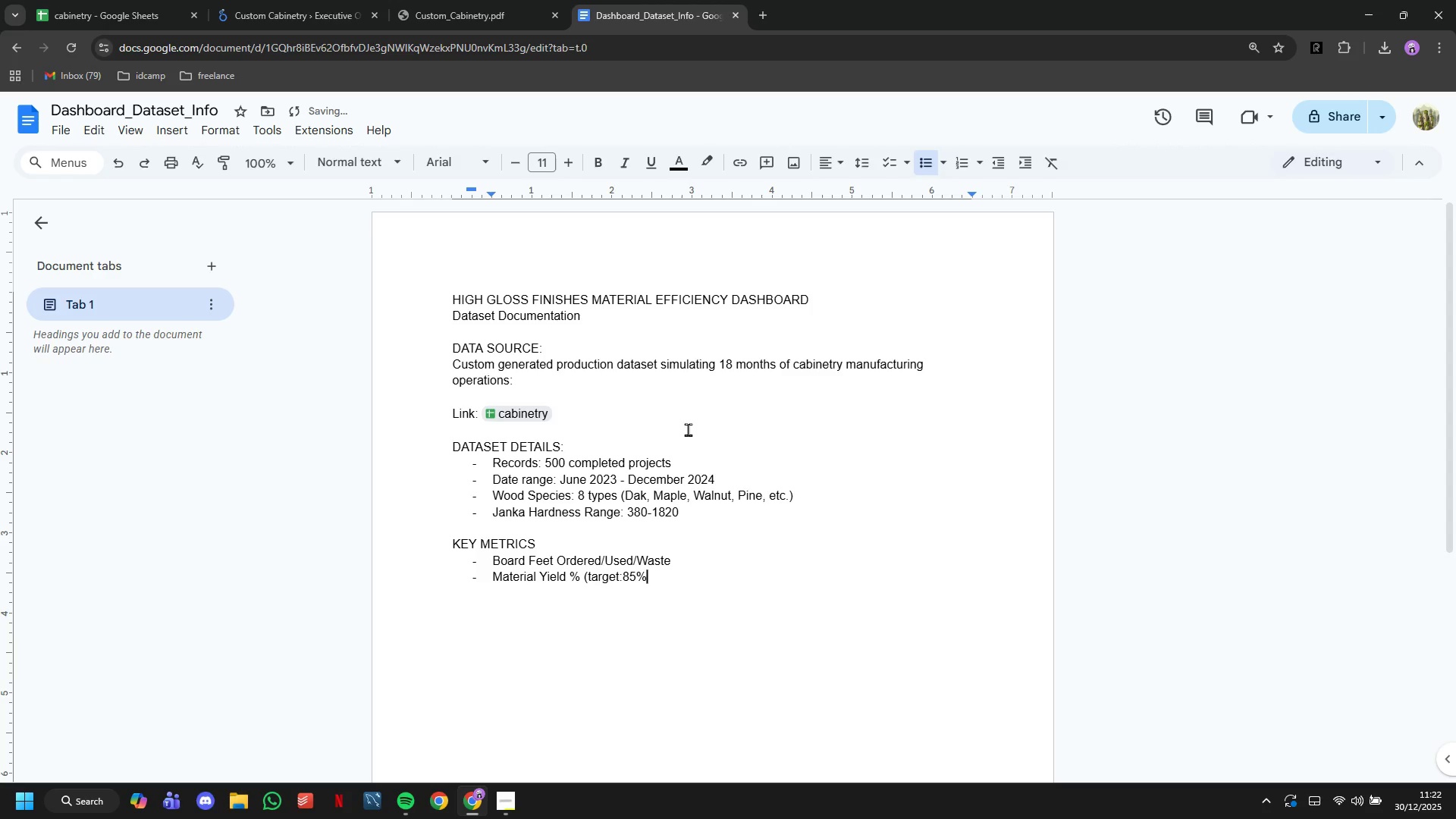 
key(Enter)
 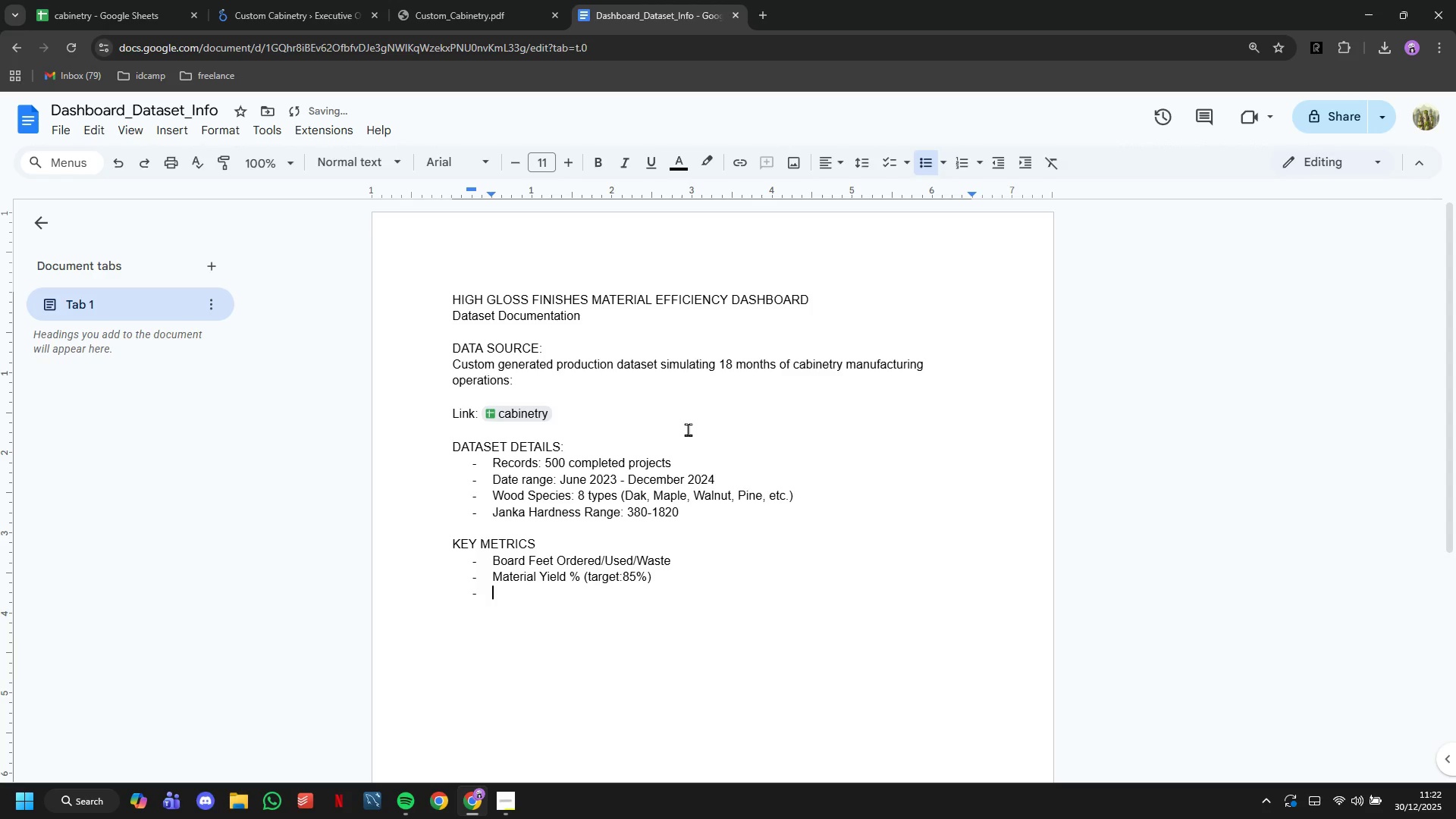 
type(- Labor)
key(Backspace)
type(r Hpurs per Board Foot)
 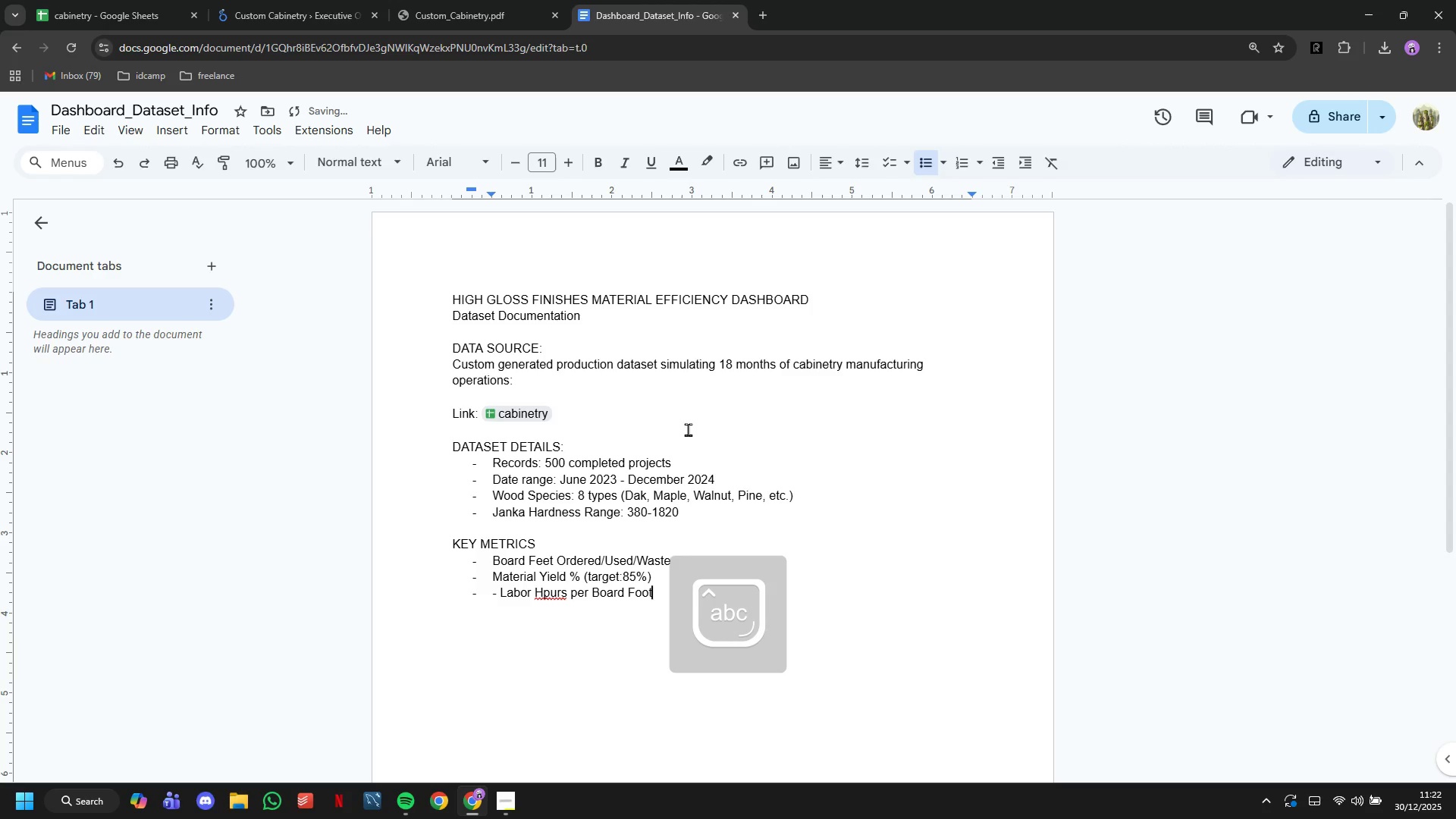 
key(Enter)
 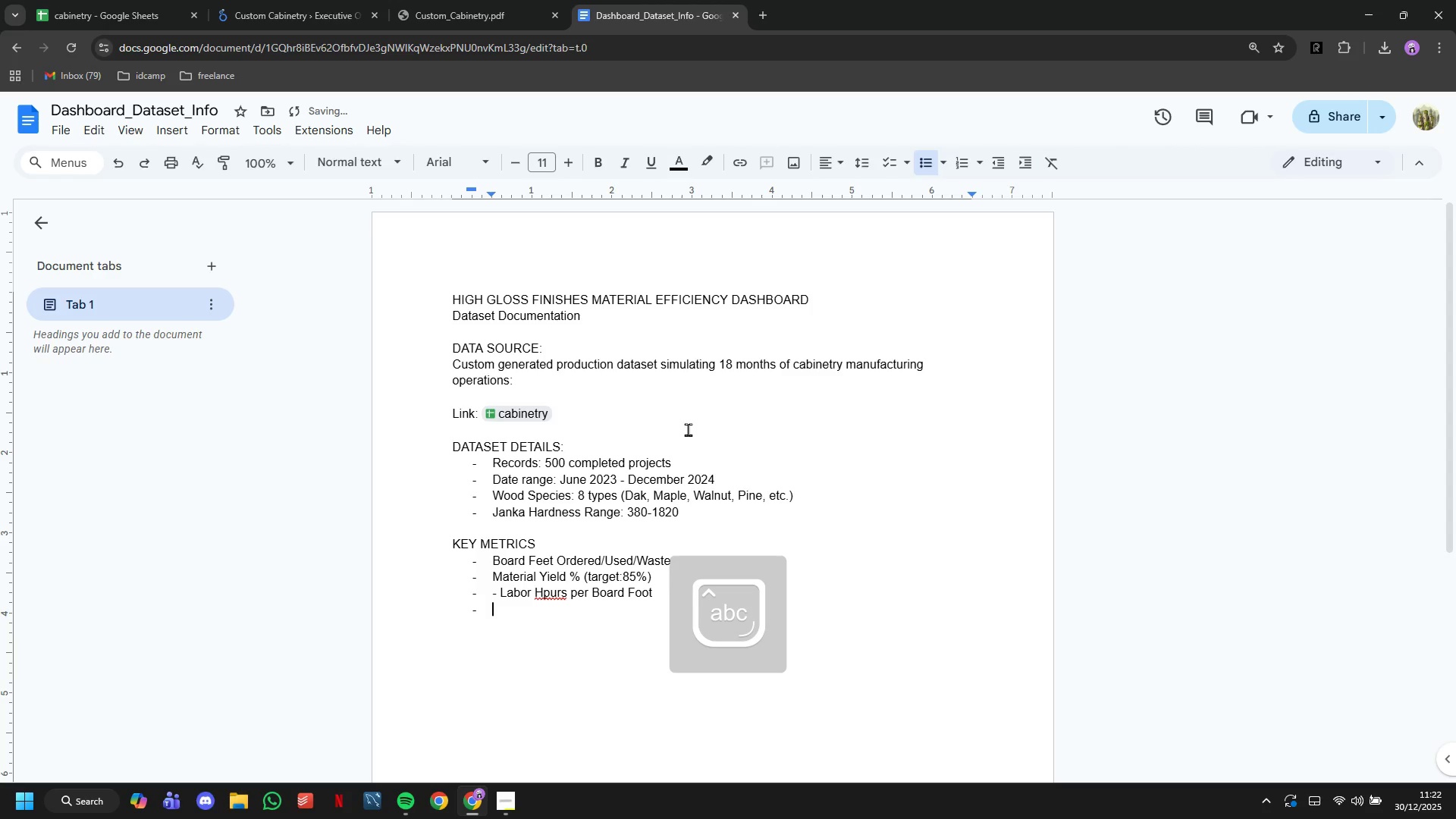 
key(ArrowUp)
 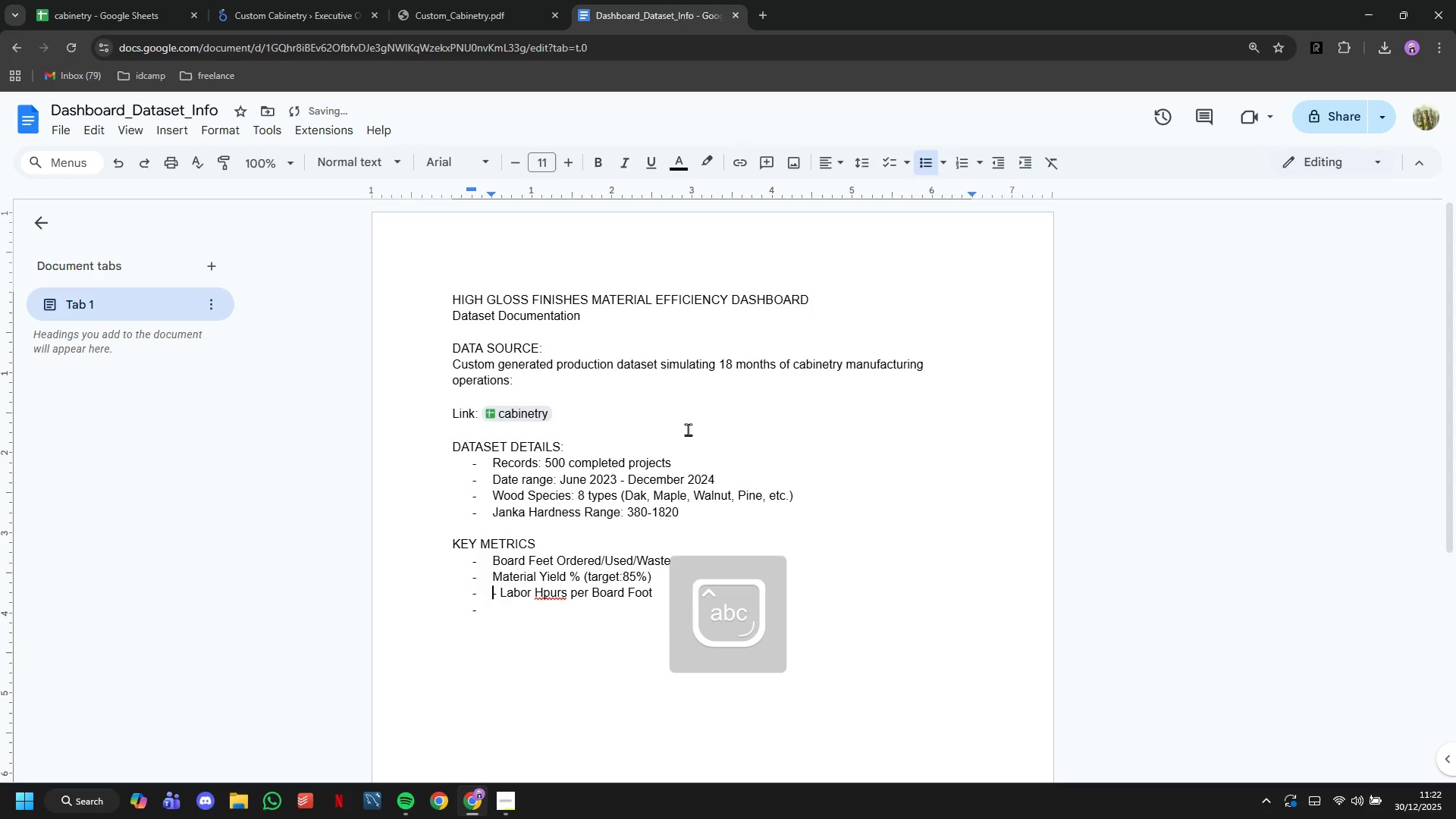 
key(Backslash)
 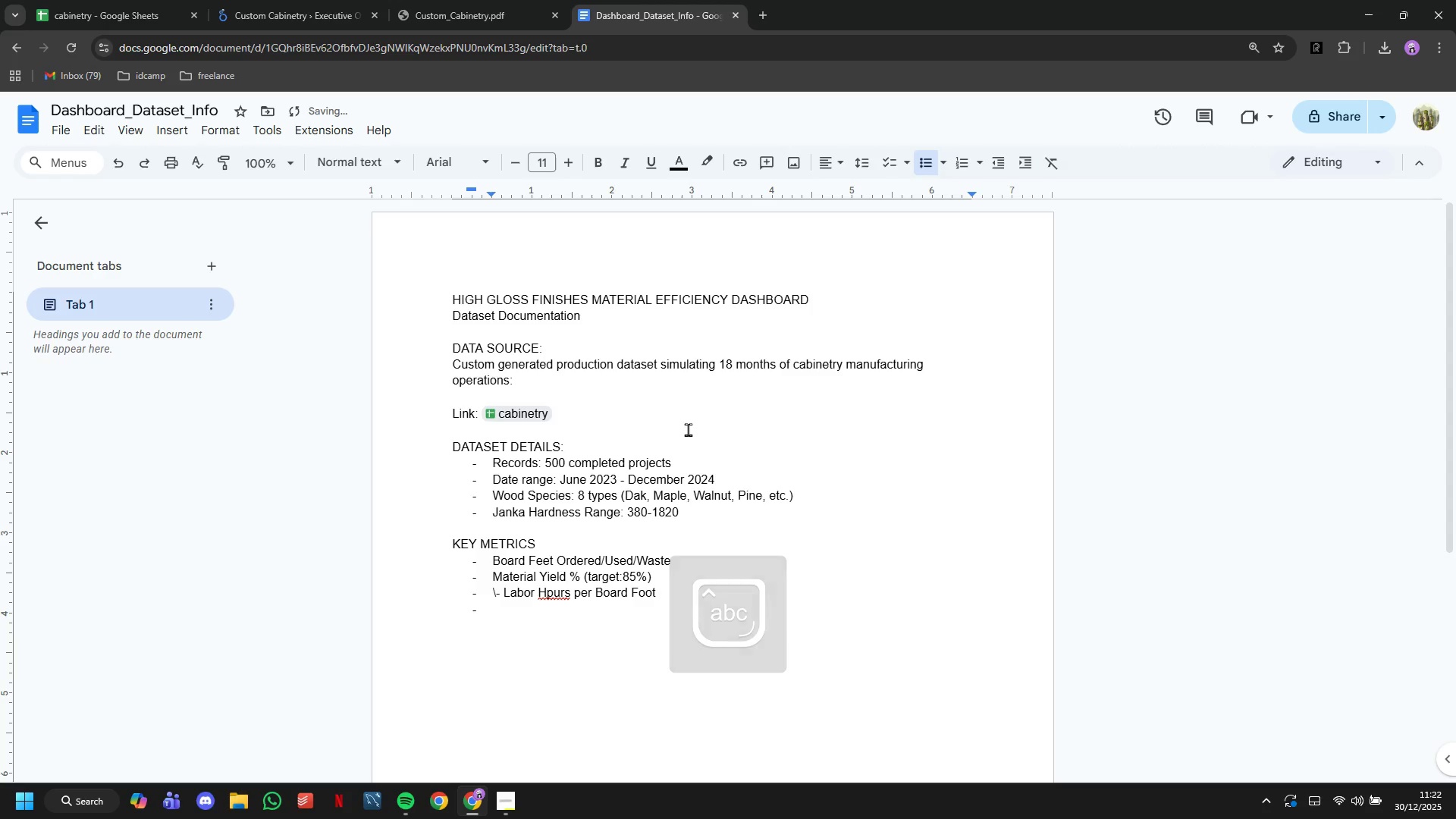 
key(Backspace)
 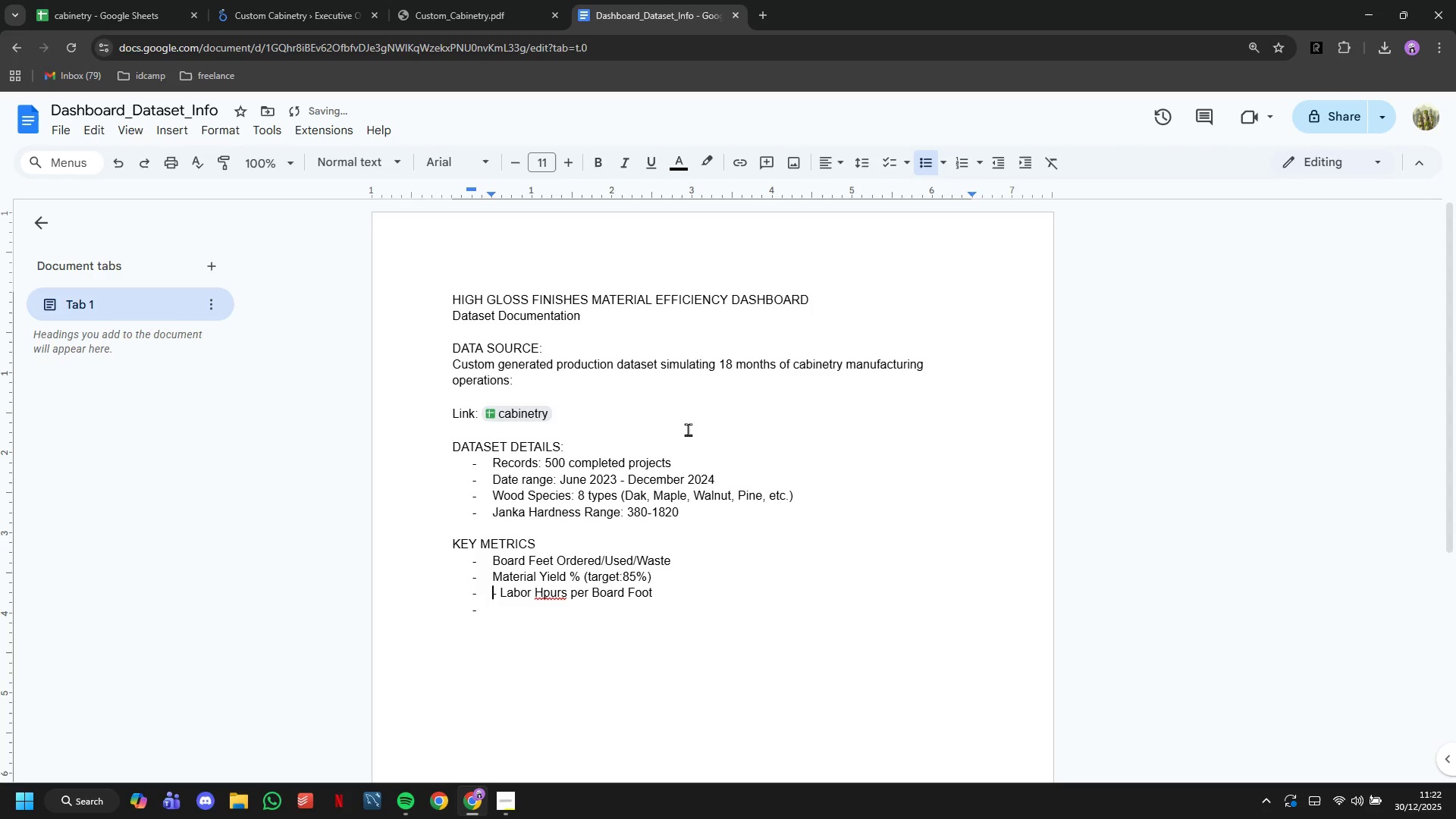 
key(ArrowRight)
 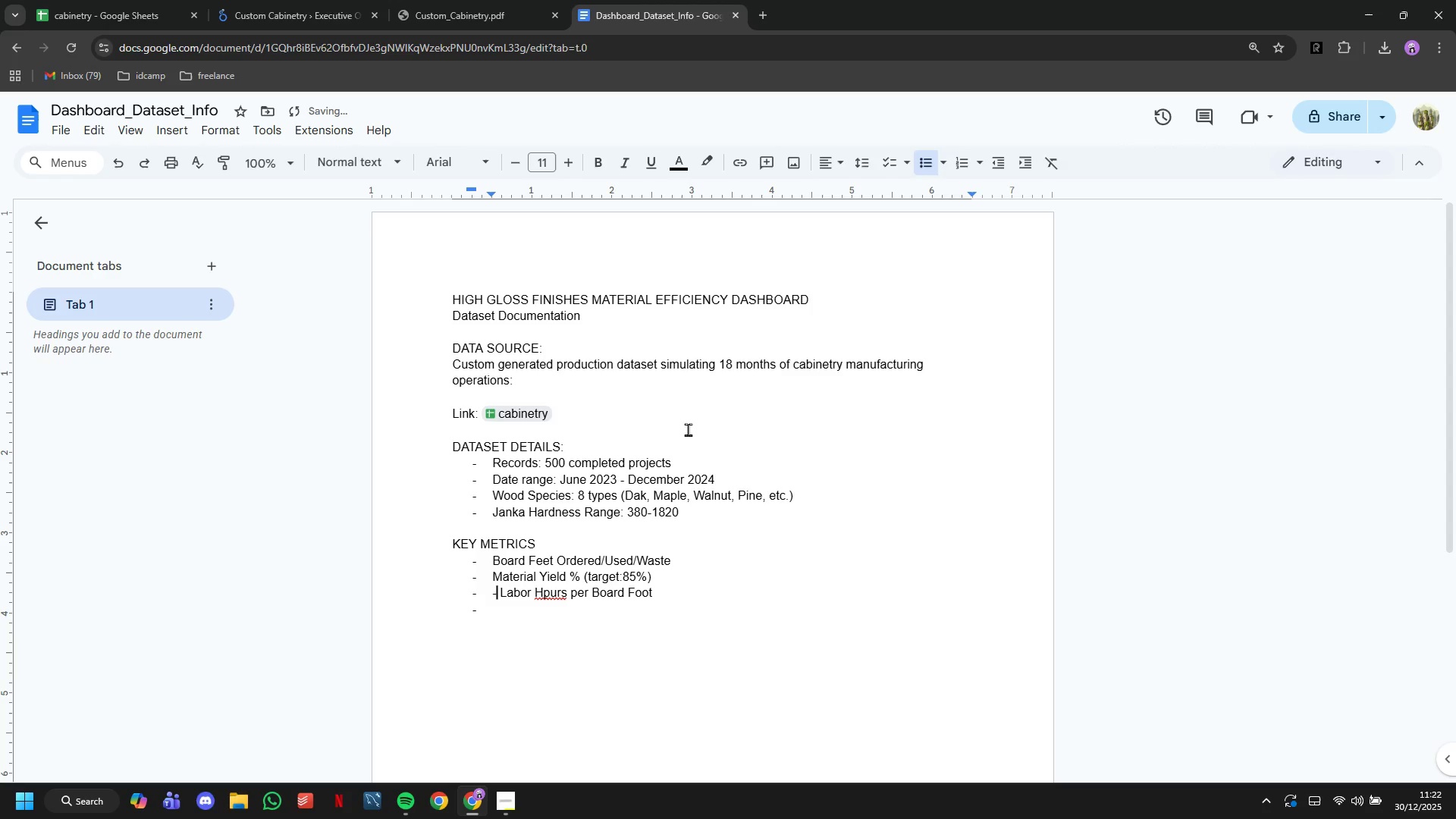 
key(ArrowRight)
 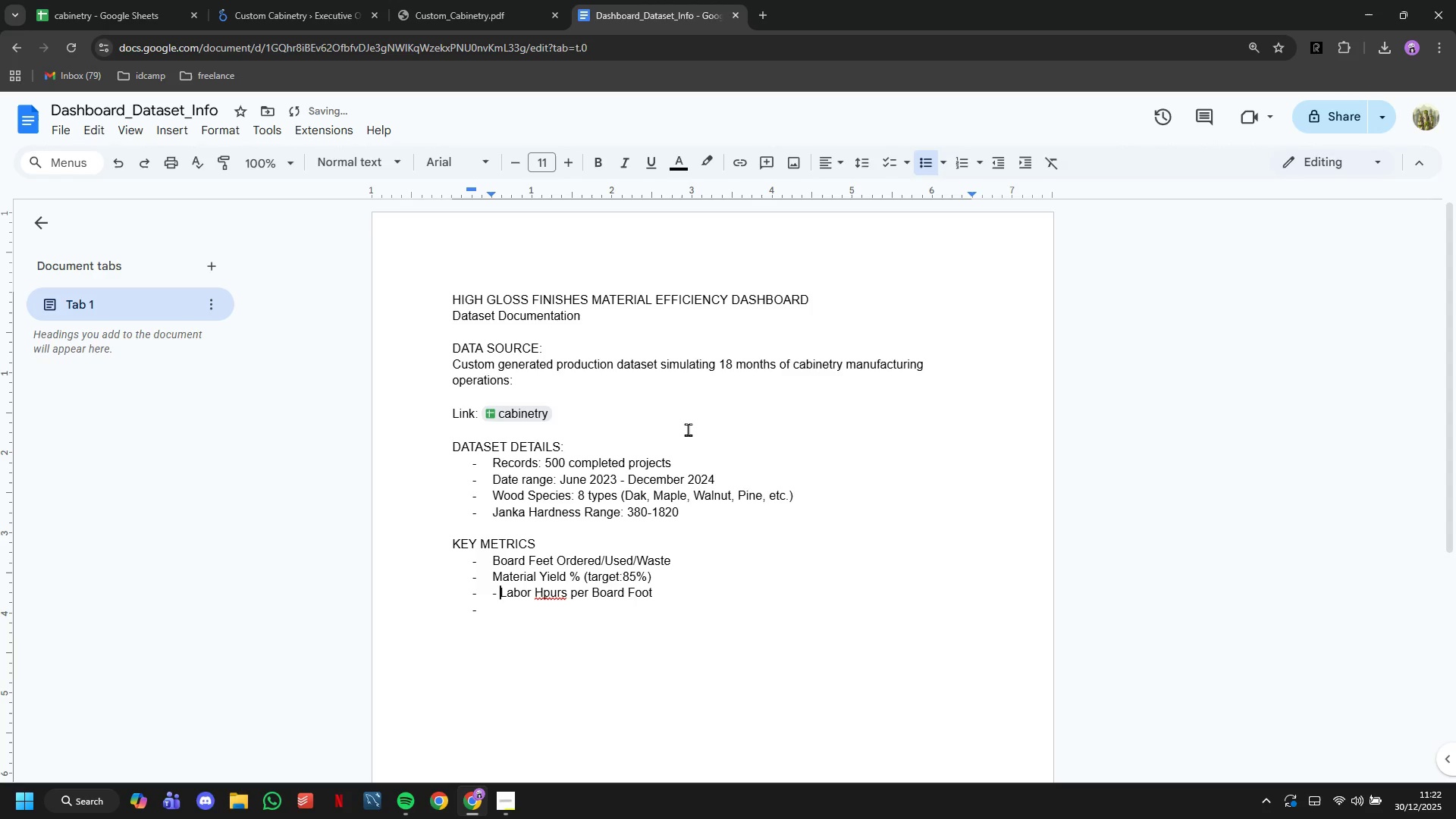 
key(Backspace)
 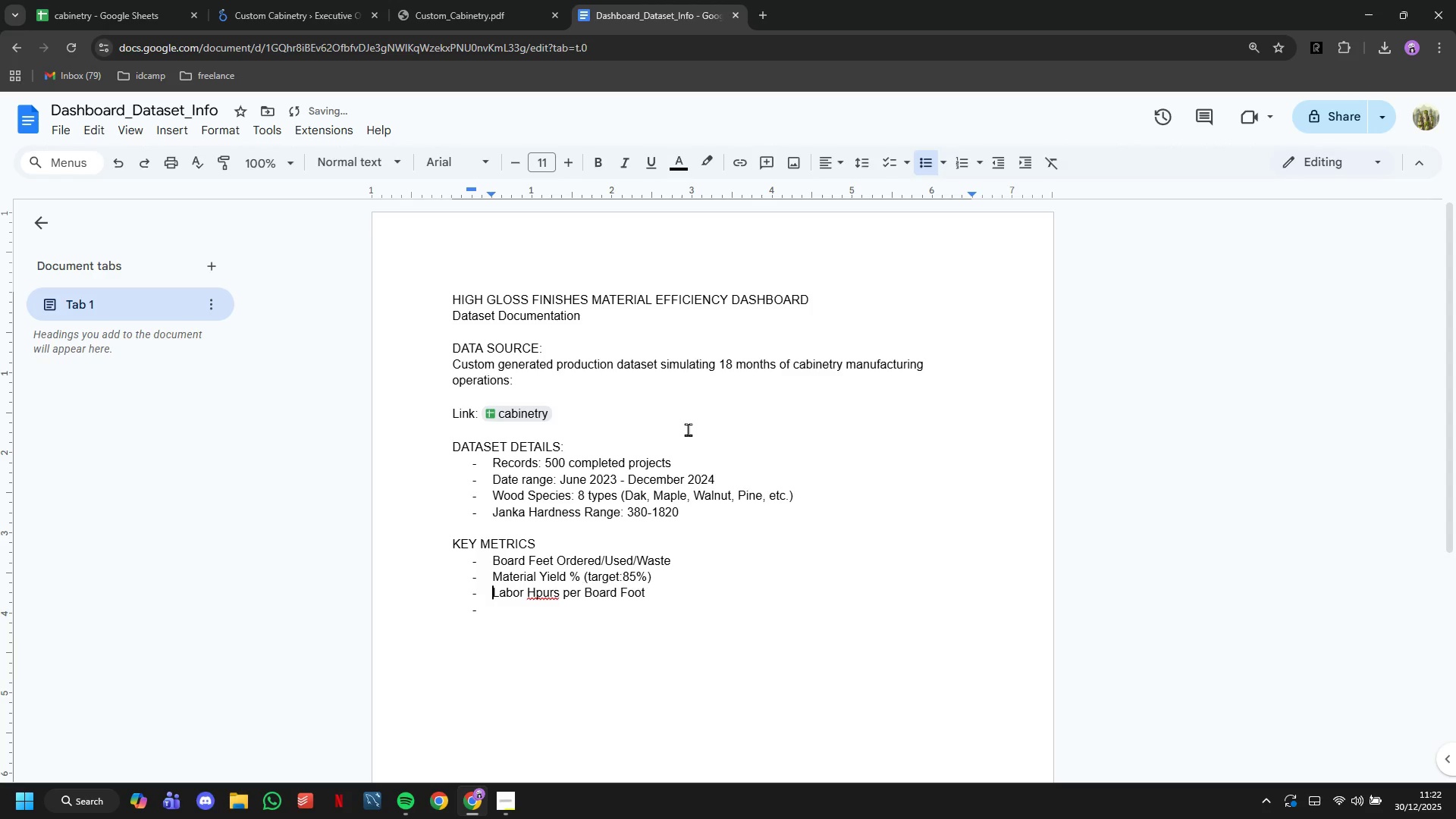 
key(Backspace)
 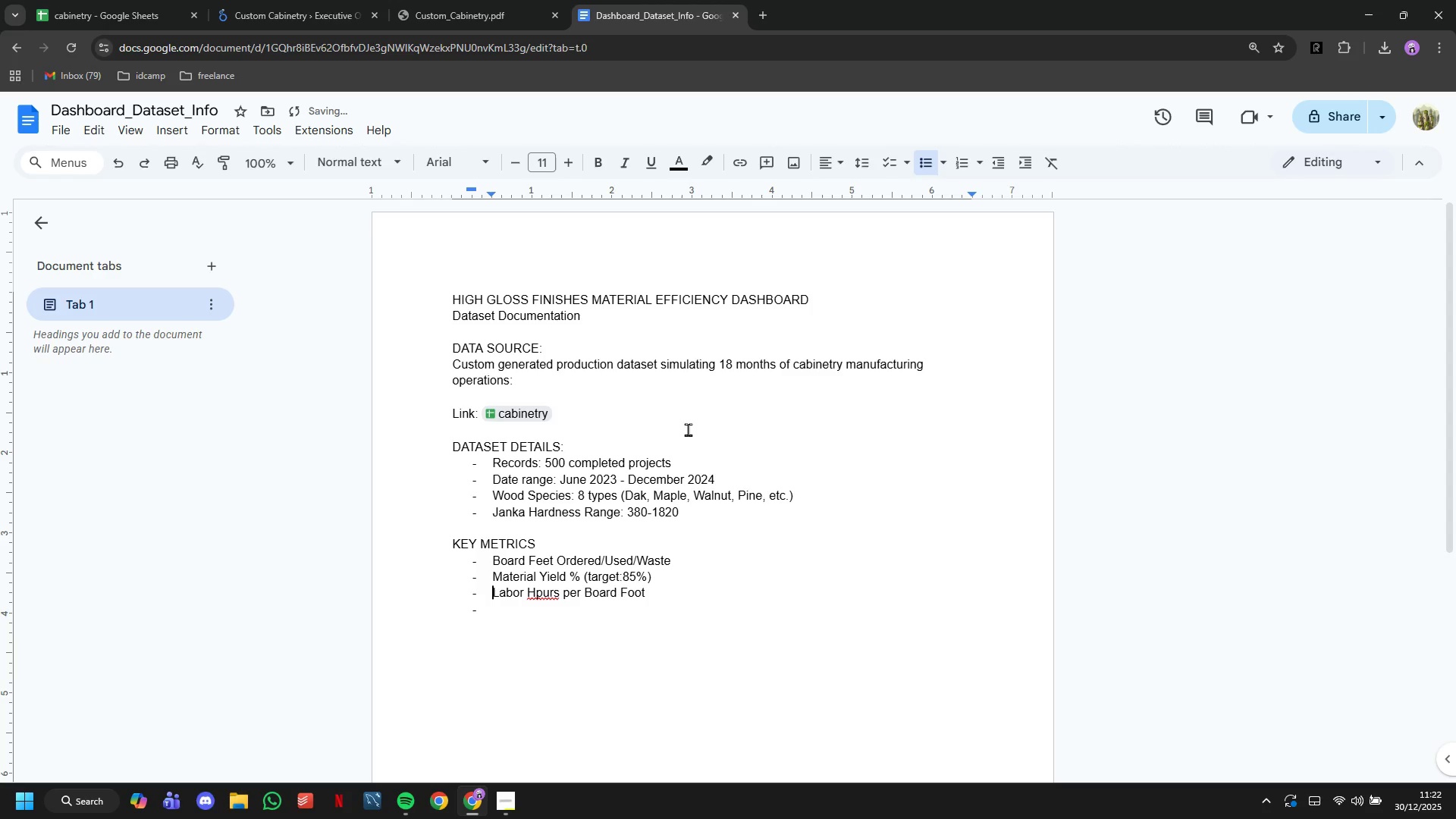 
key(ArrowUp)
 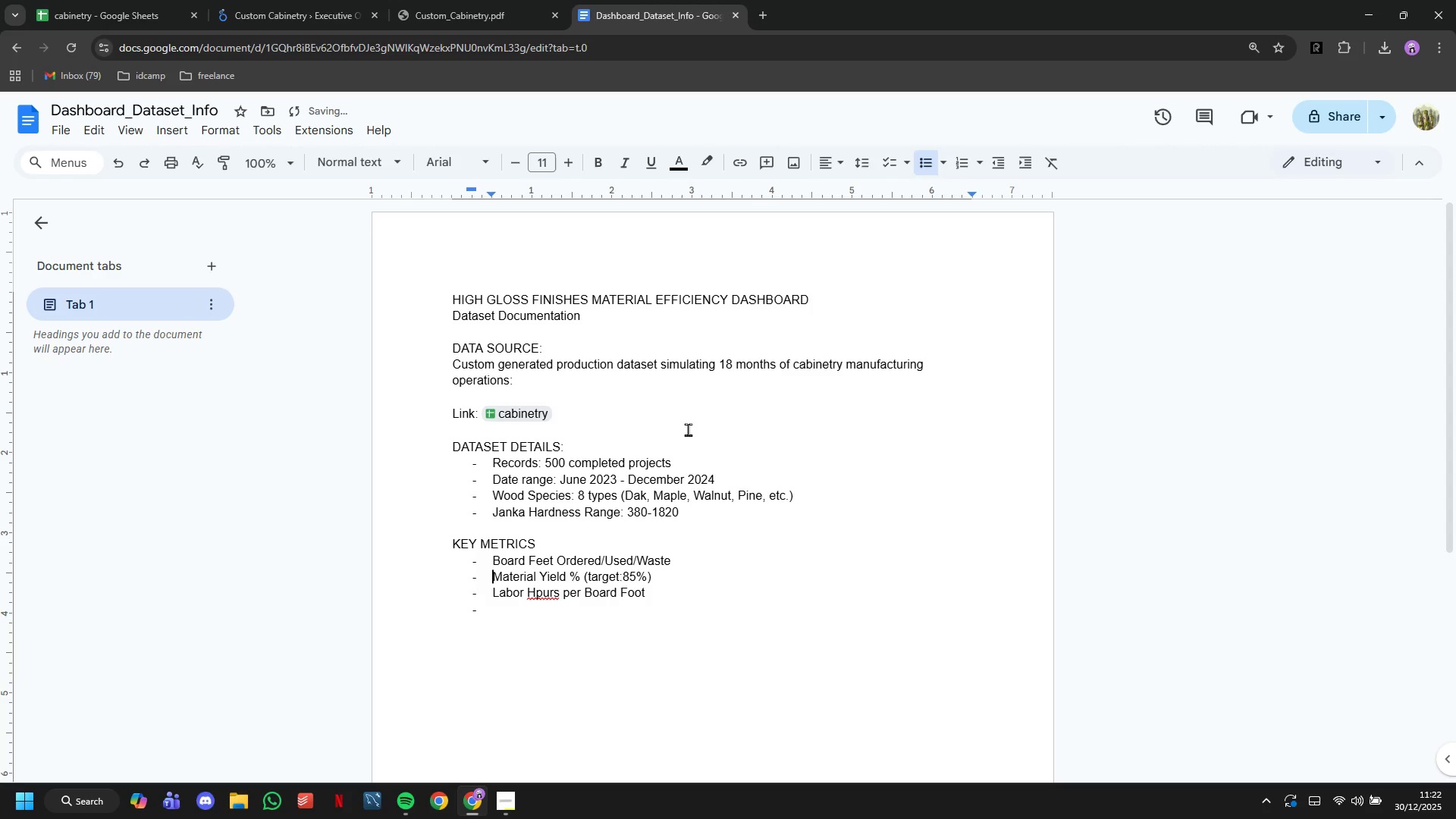 
key(ArrowDown)
 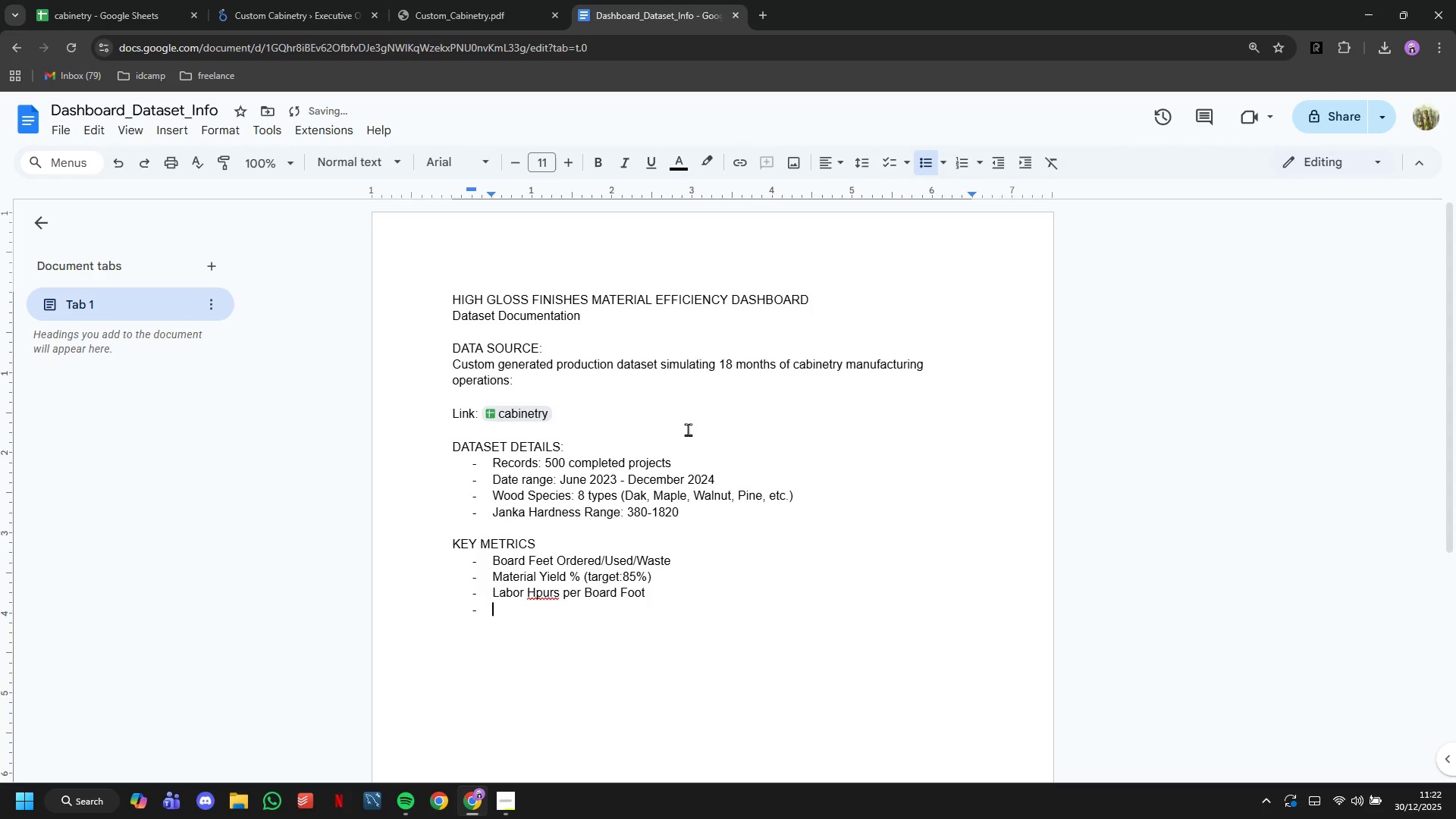 
key(ArrowDown)
 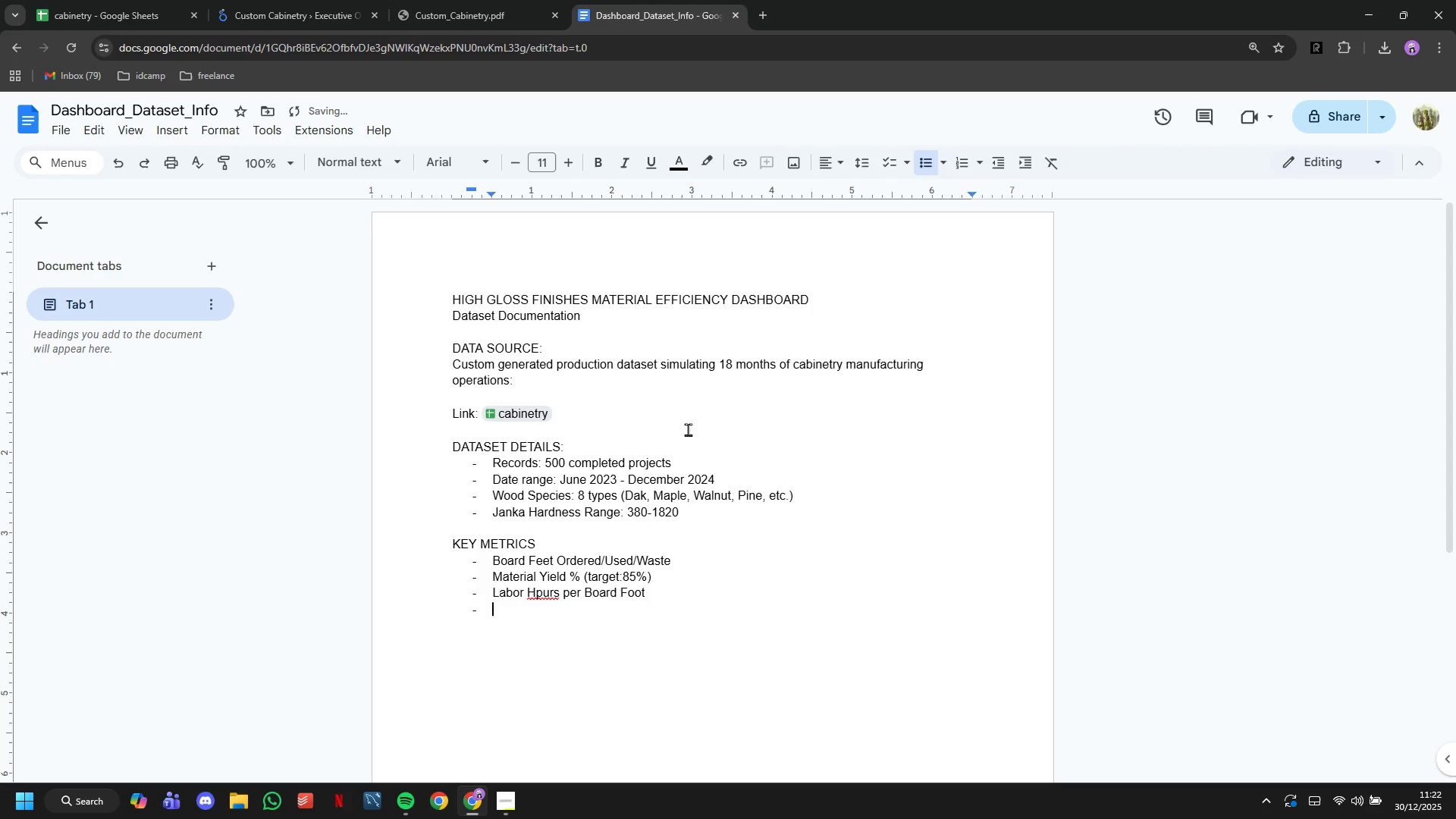 
type(Projects Costs (Material + Labor))
 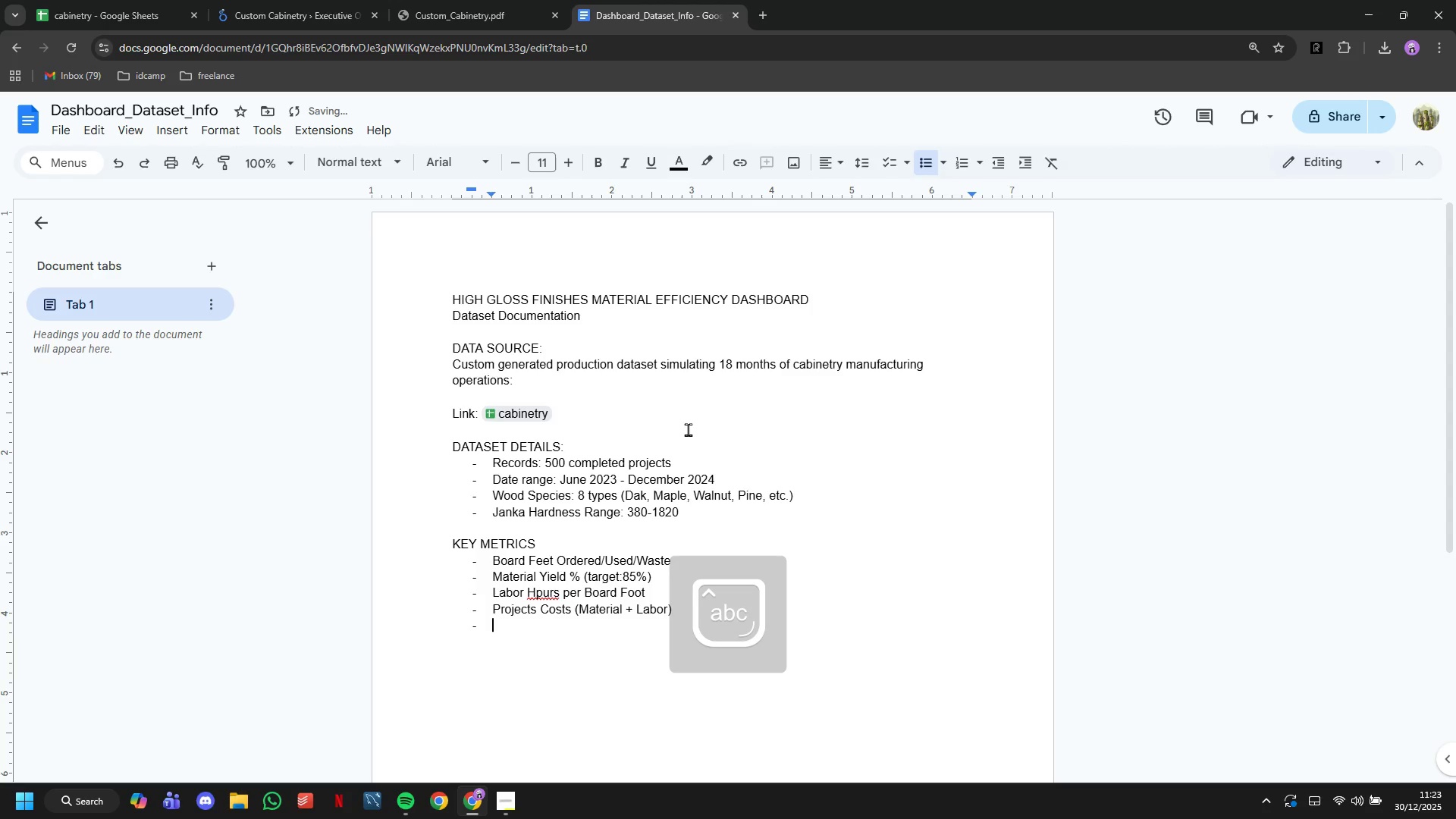 
 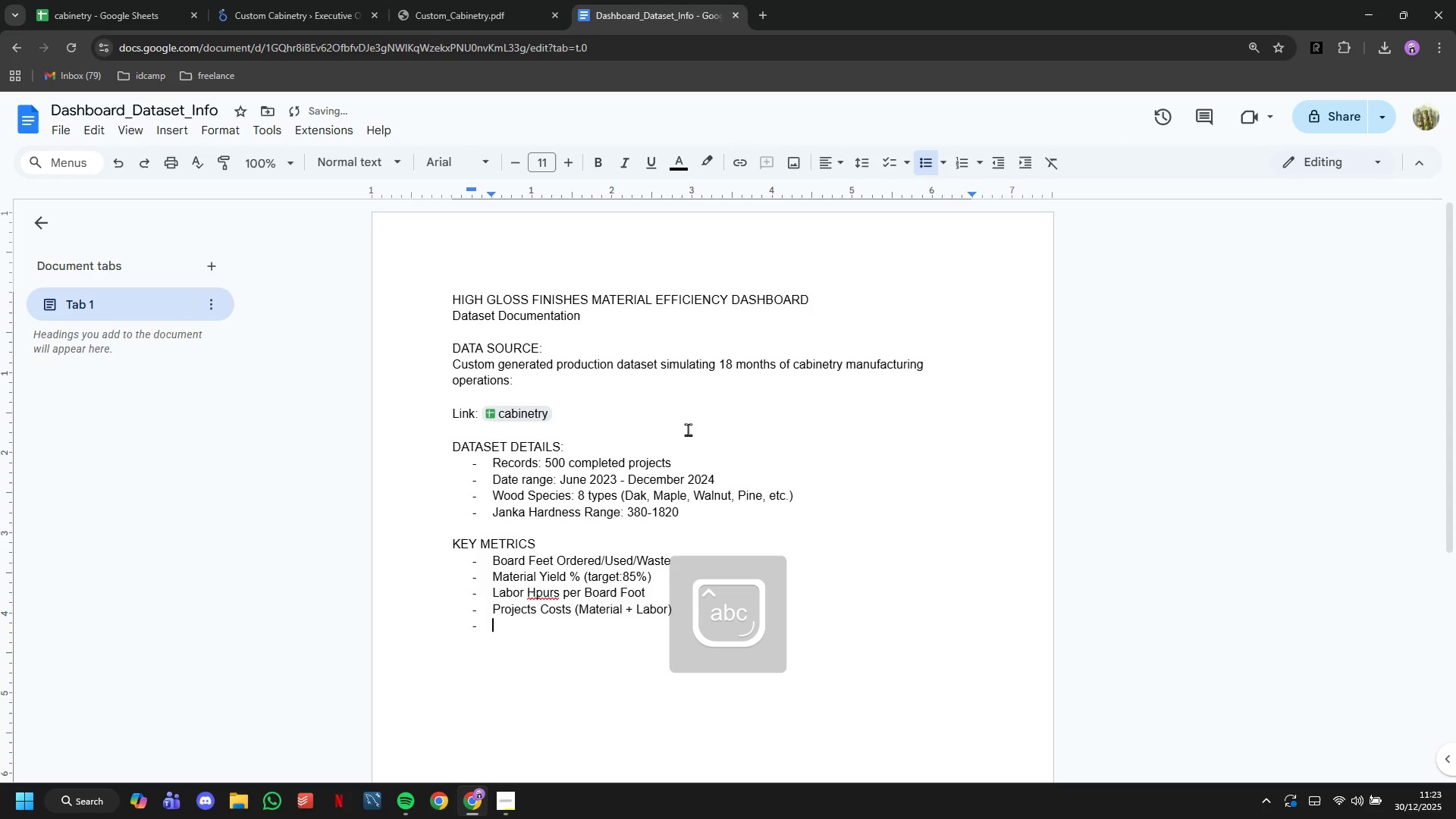 
key(Enter)
 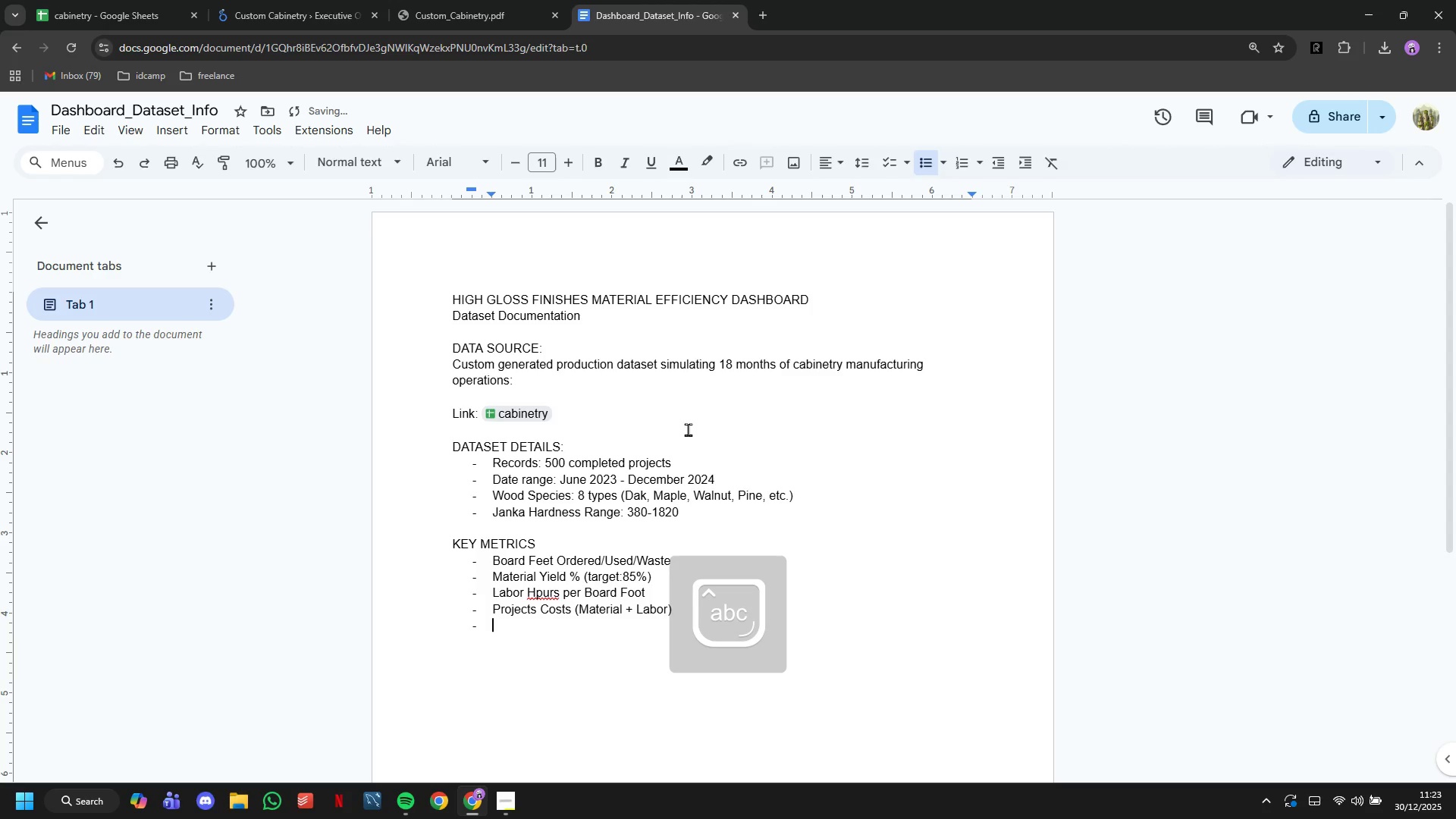 
key(Backspace)
 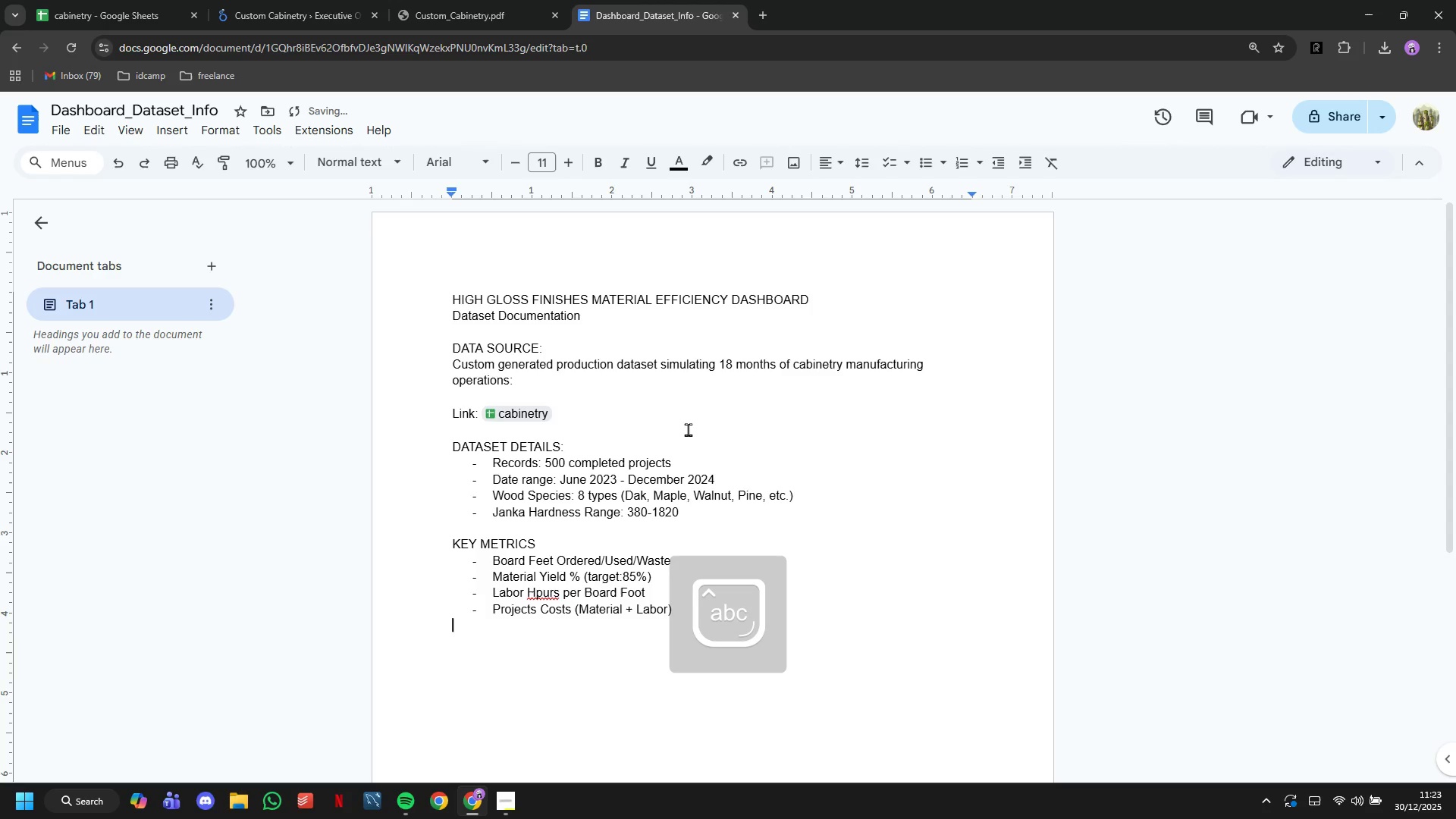 
key(Backspace)
 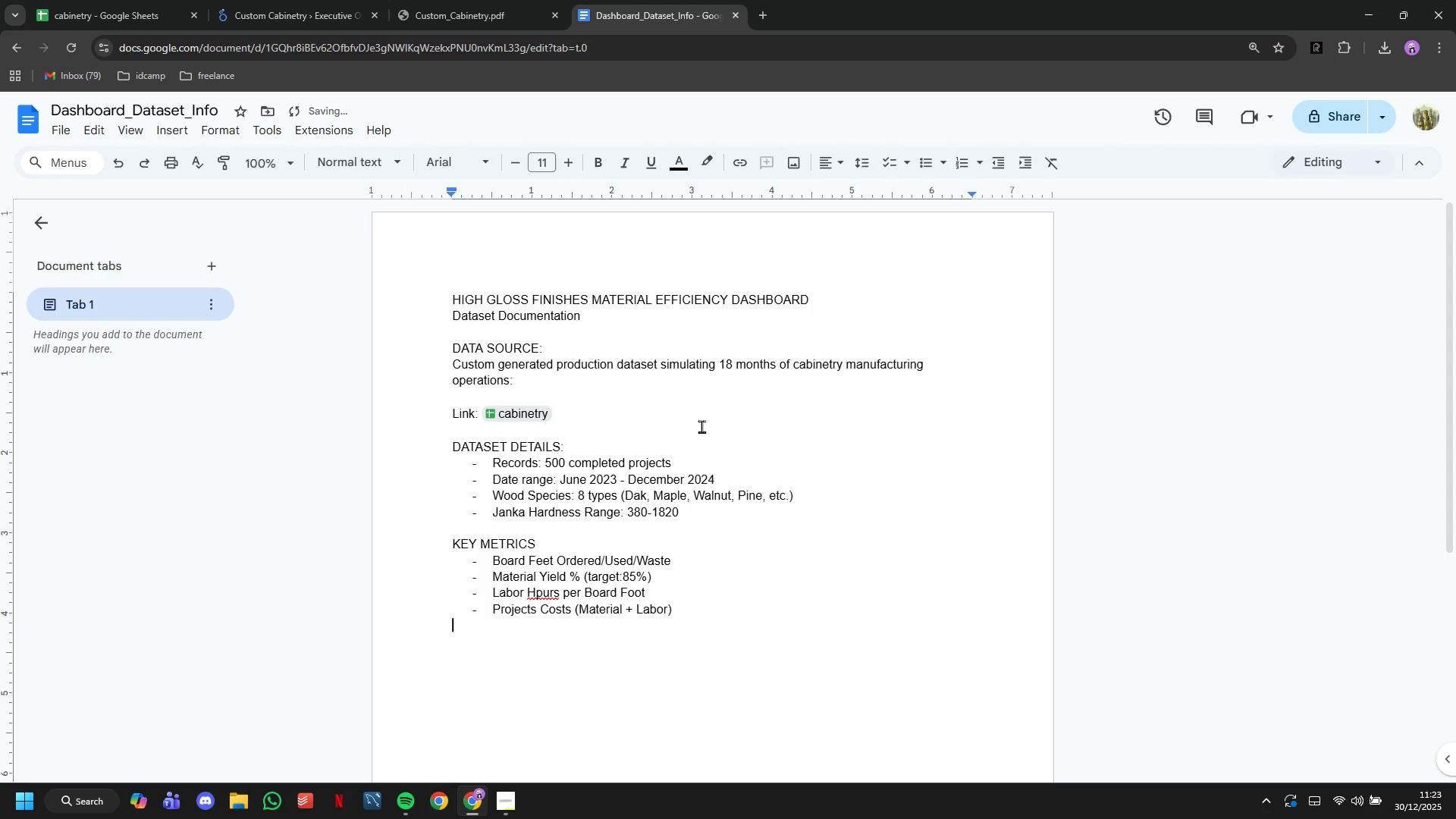 
key(Enter)
 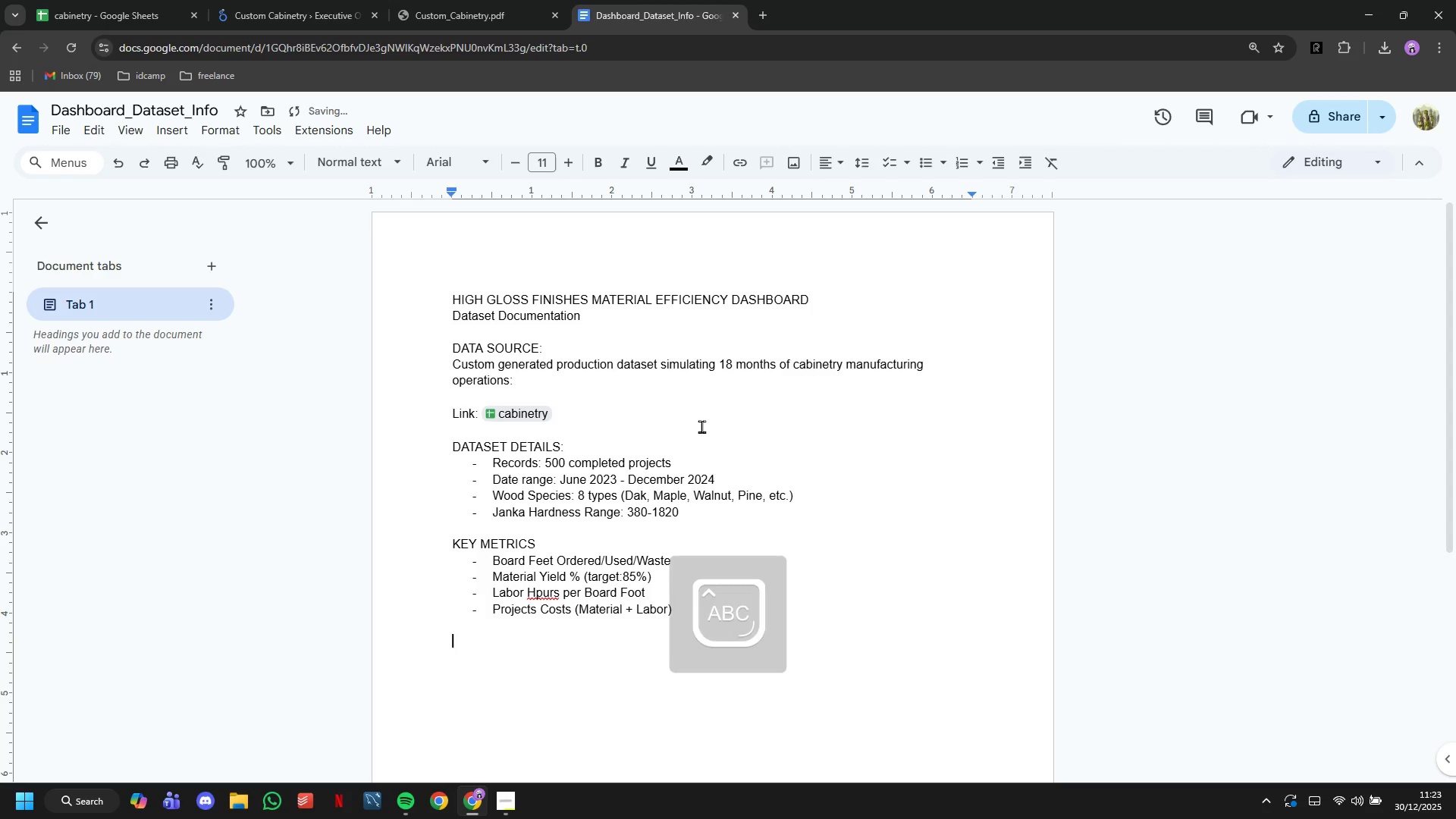 
type(DATA GENERATION:)
 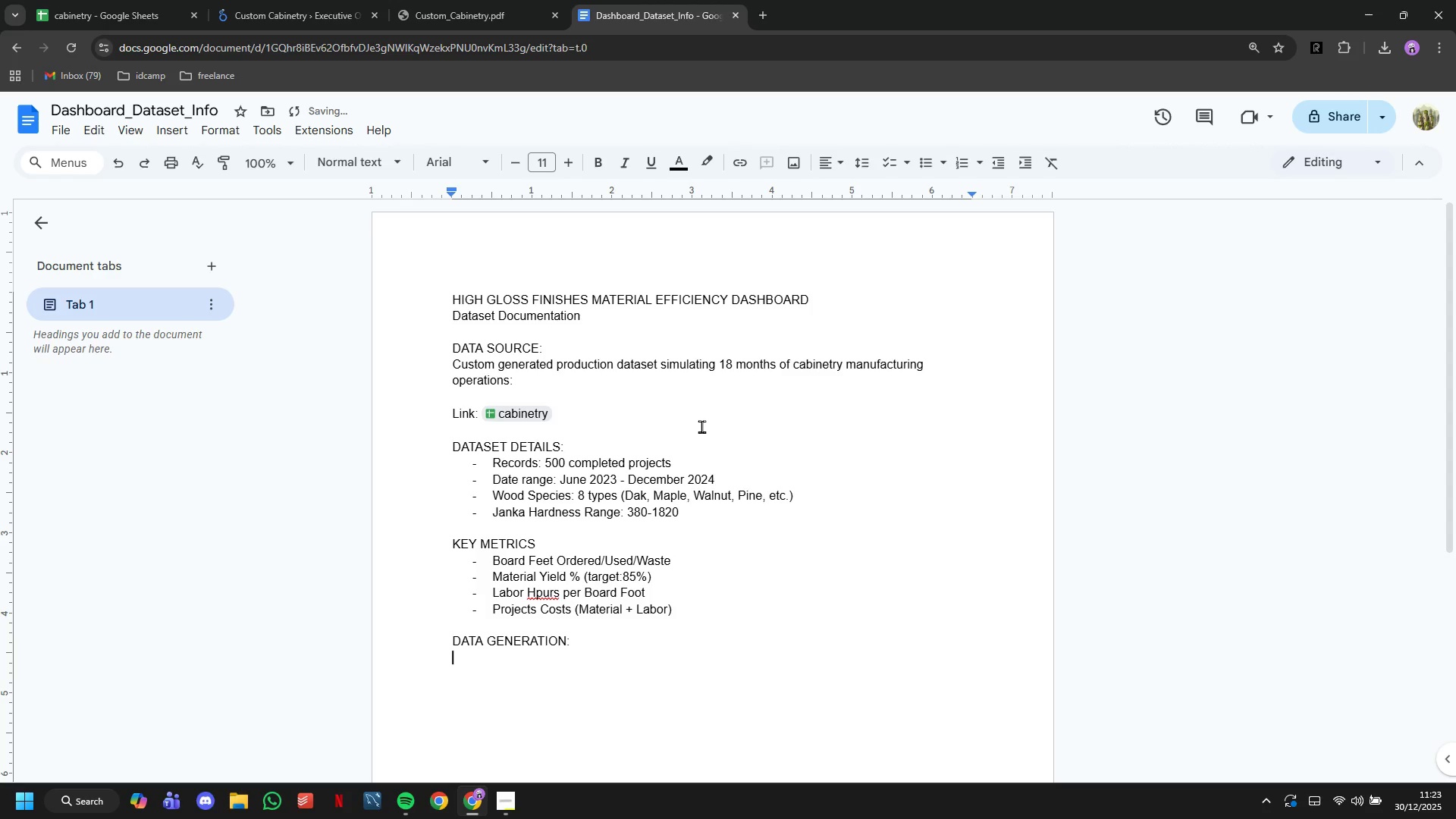 
 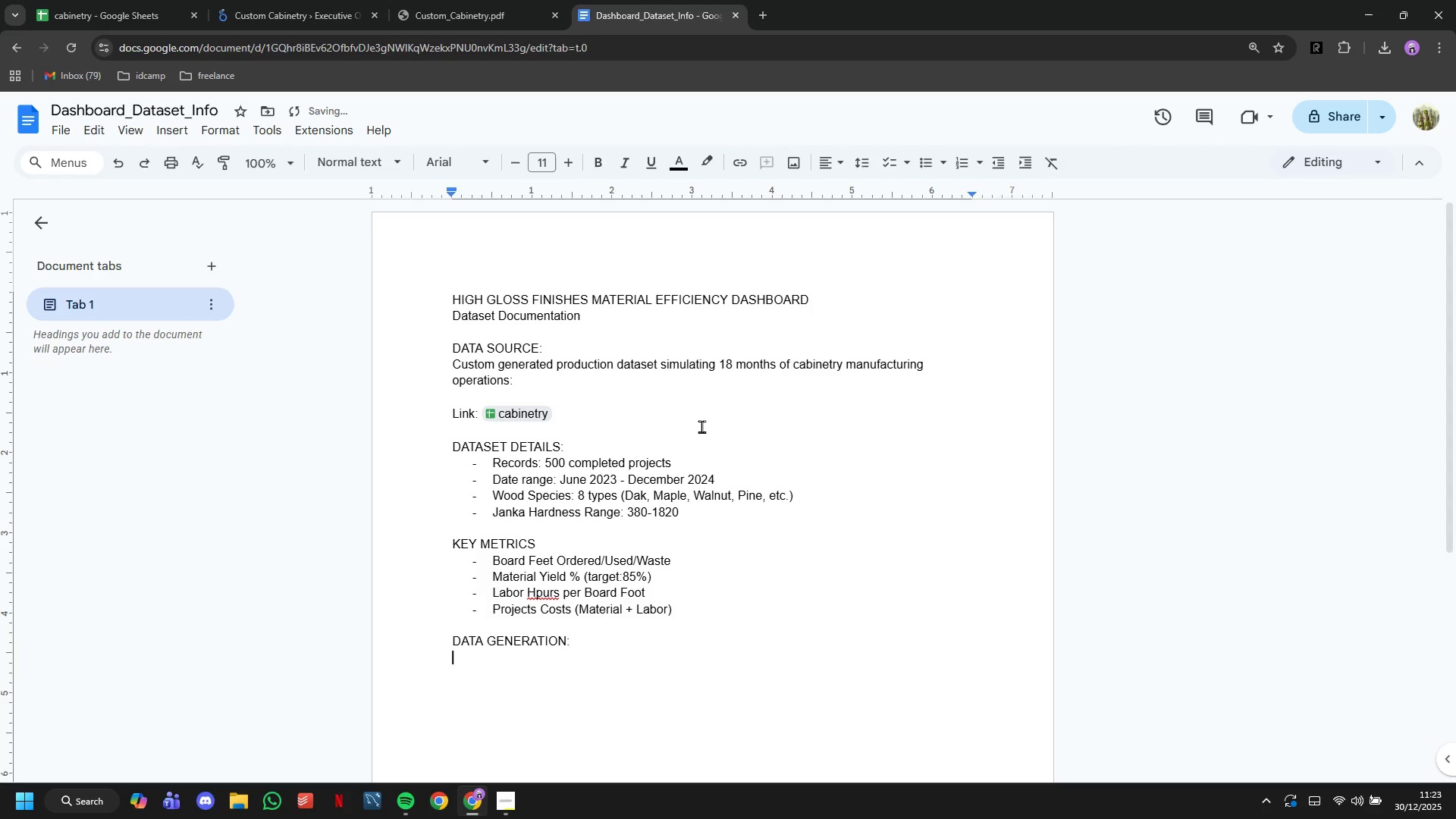 
key(Enter)
 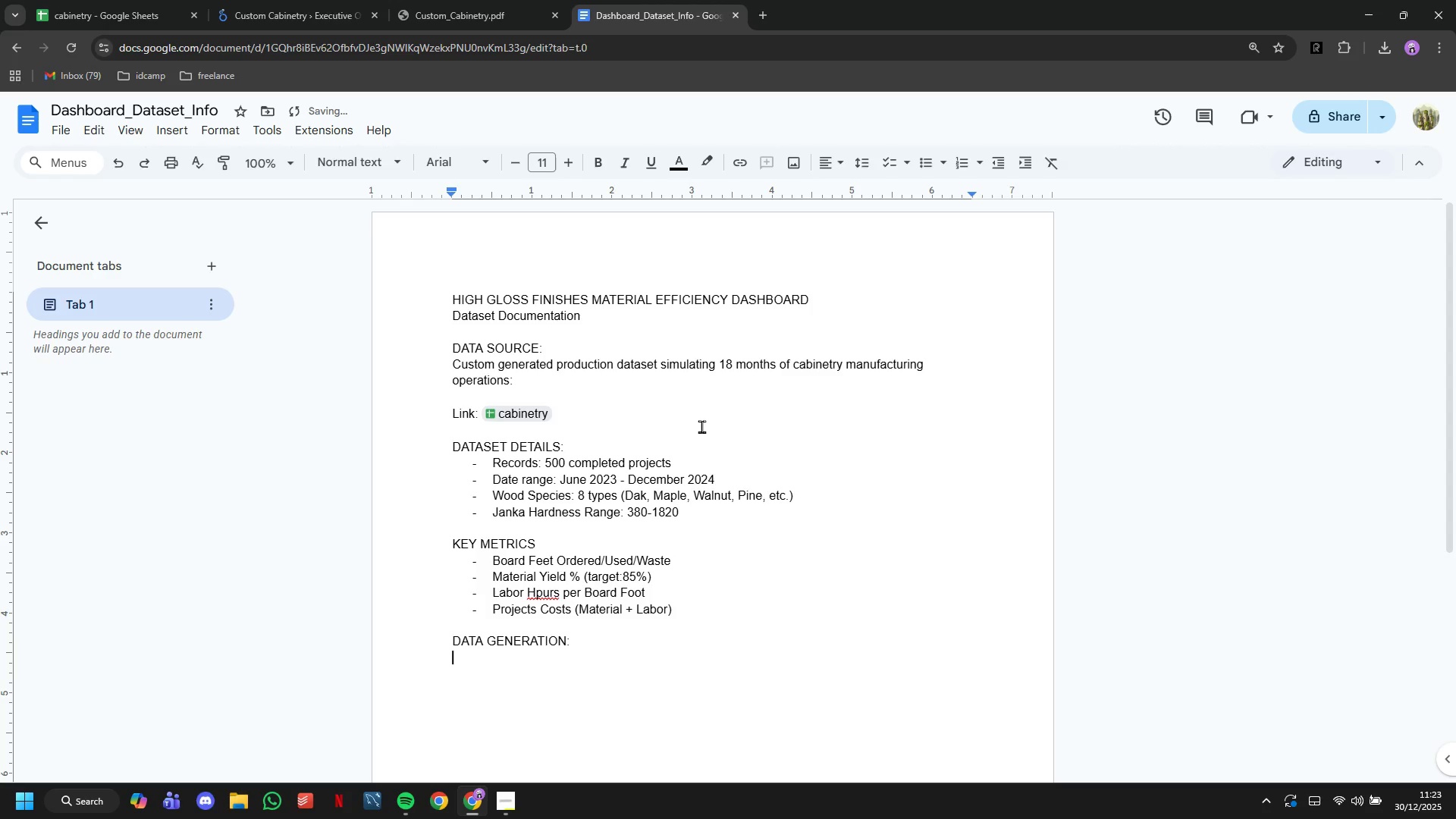 
type(Generated using Pu)
key(Backspace)
type(ython simulation based on:)
 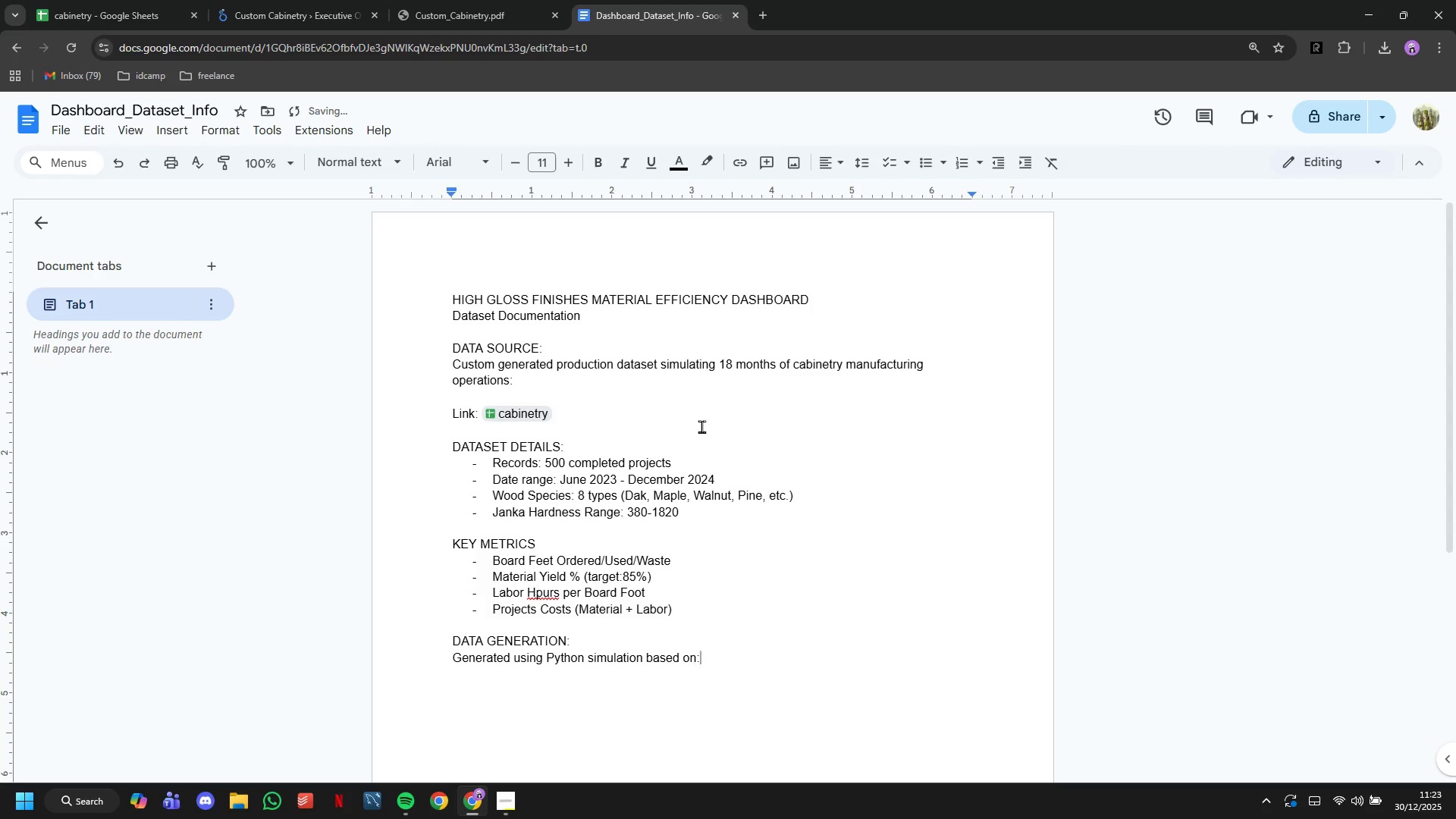 
key(Enter)
 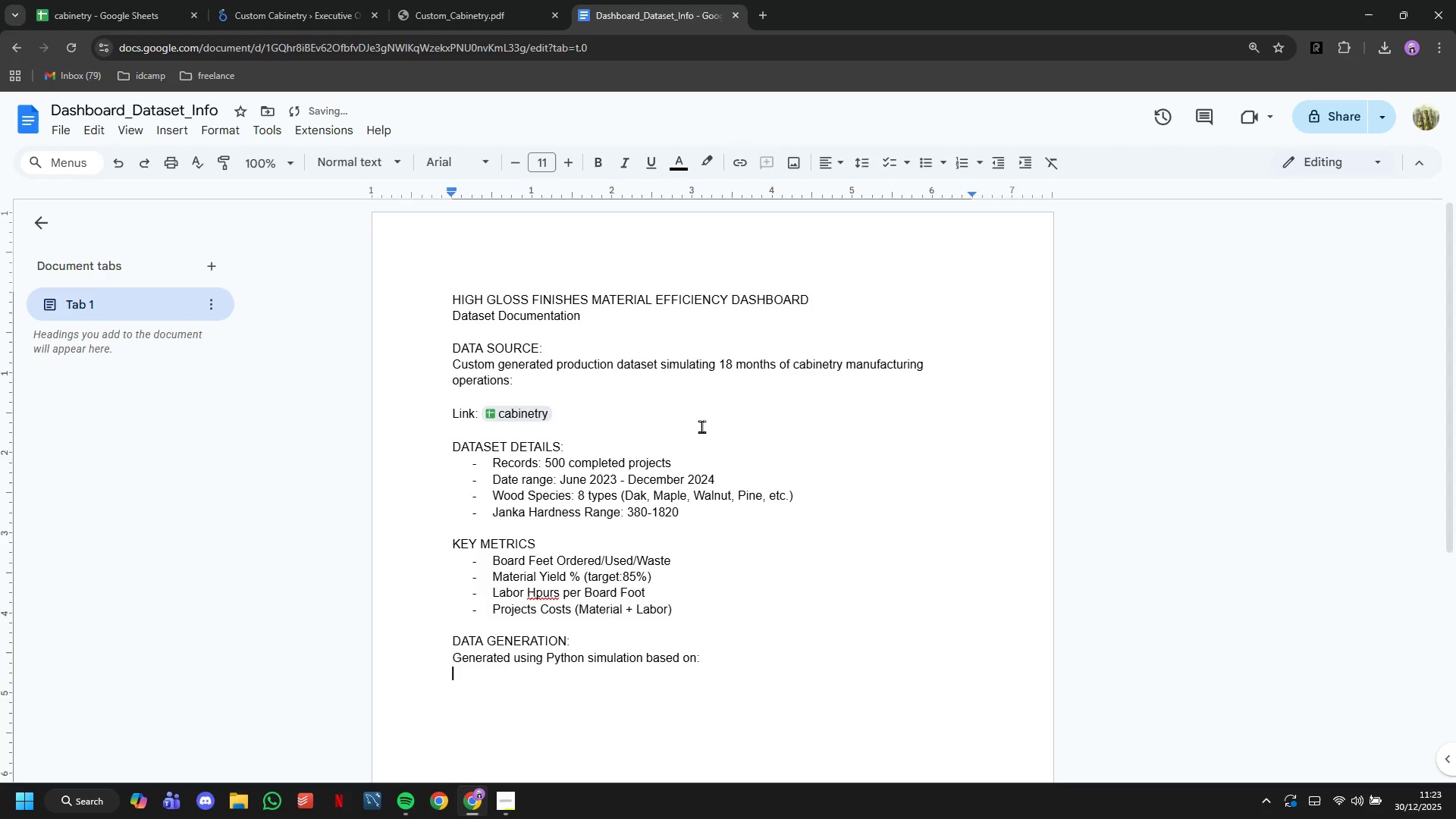 
type(- Industry )
key(Backspace)
type(-standard Janka hardness ratings)
 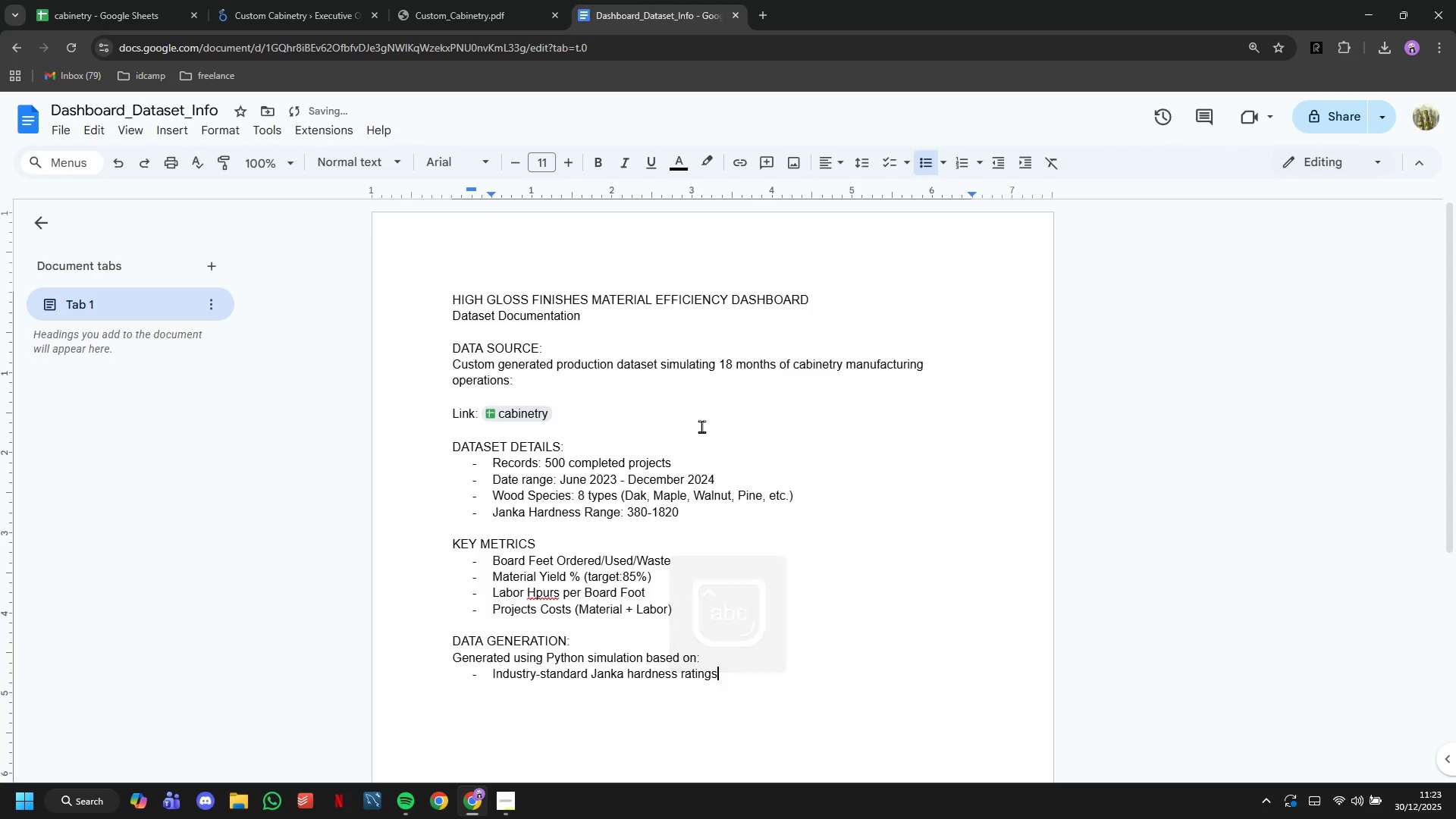 
key(Enter)
 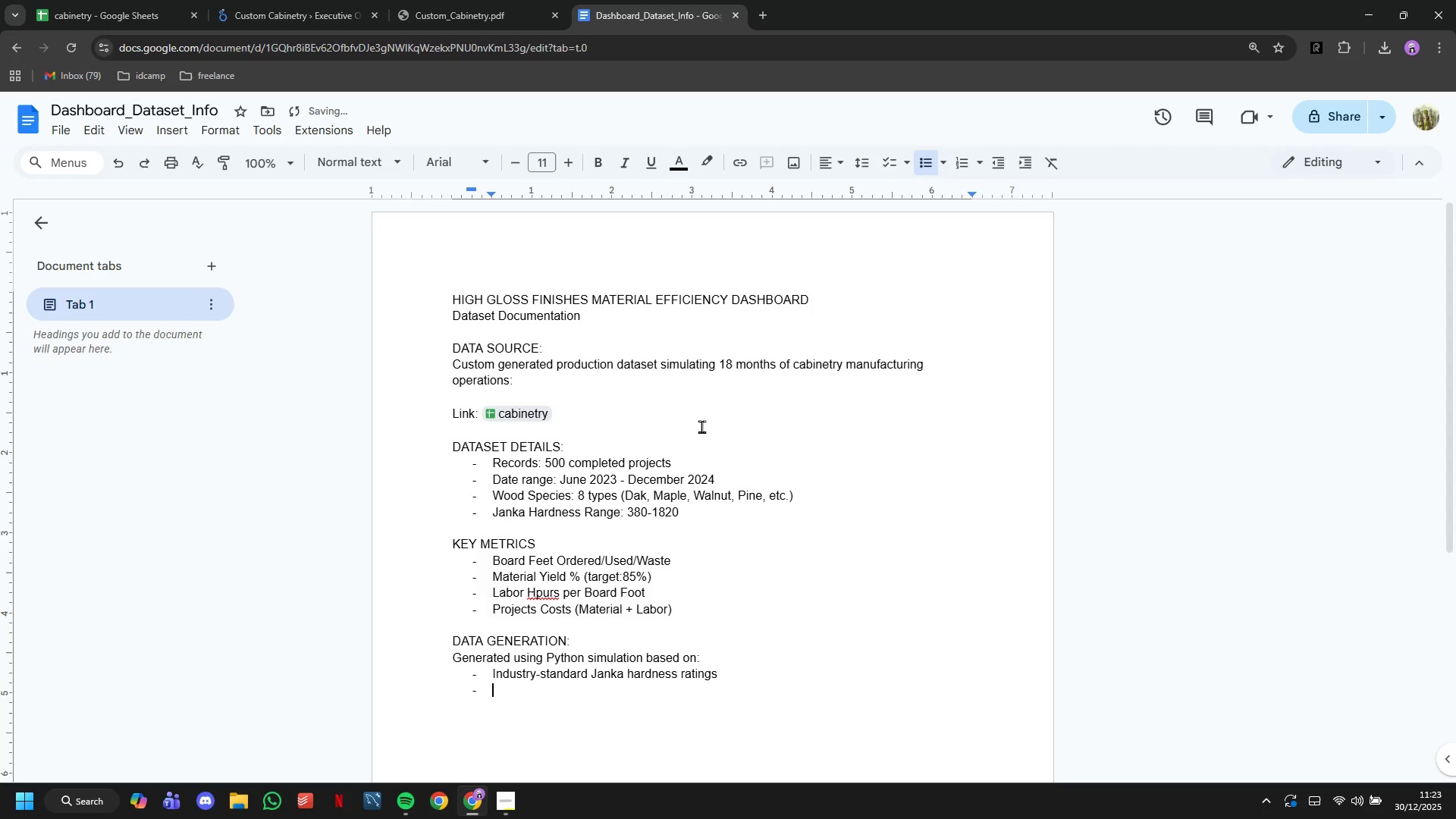 
type(- )
key(Backspace)
key(Backspace)
type(Typical wood species costs and charace)
key(Backspace)
type(teristics)
 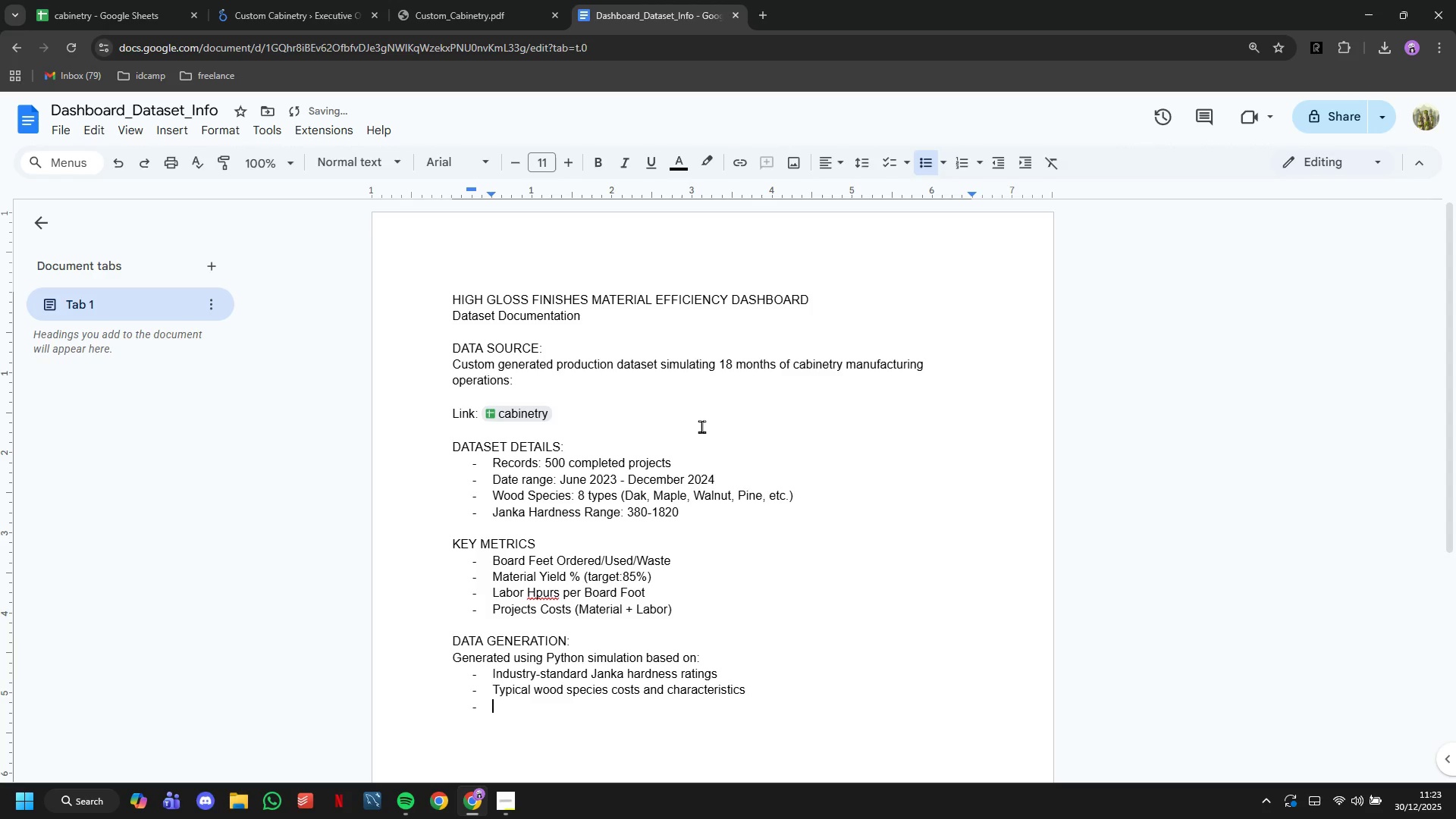 
key(Enter)
 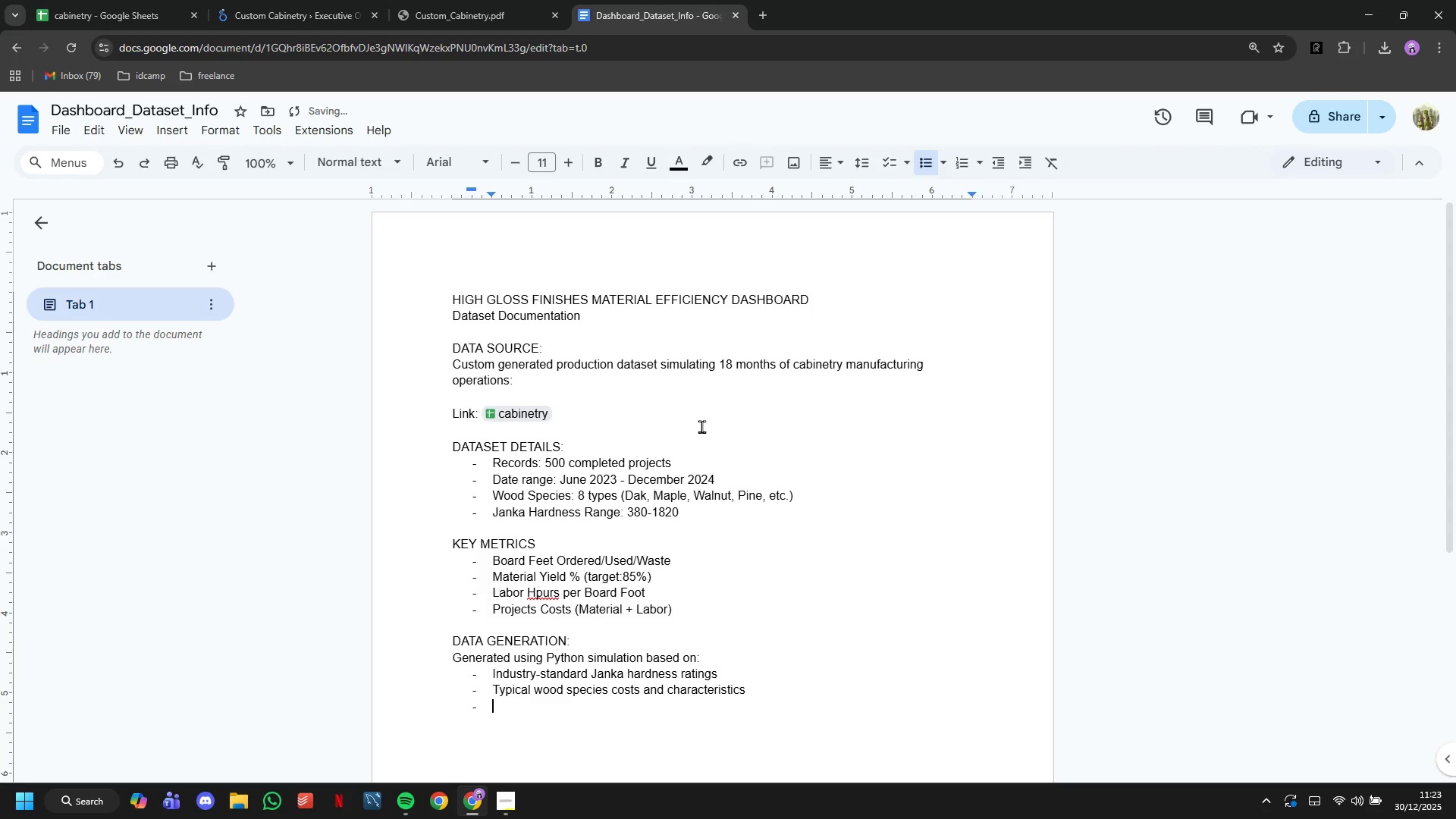 
type(- )
key(Backspace)
key(Backspace)
type(Real-wp)
key(Backspace)
type(orld labor estimates for custom cabinetry)
 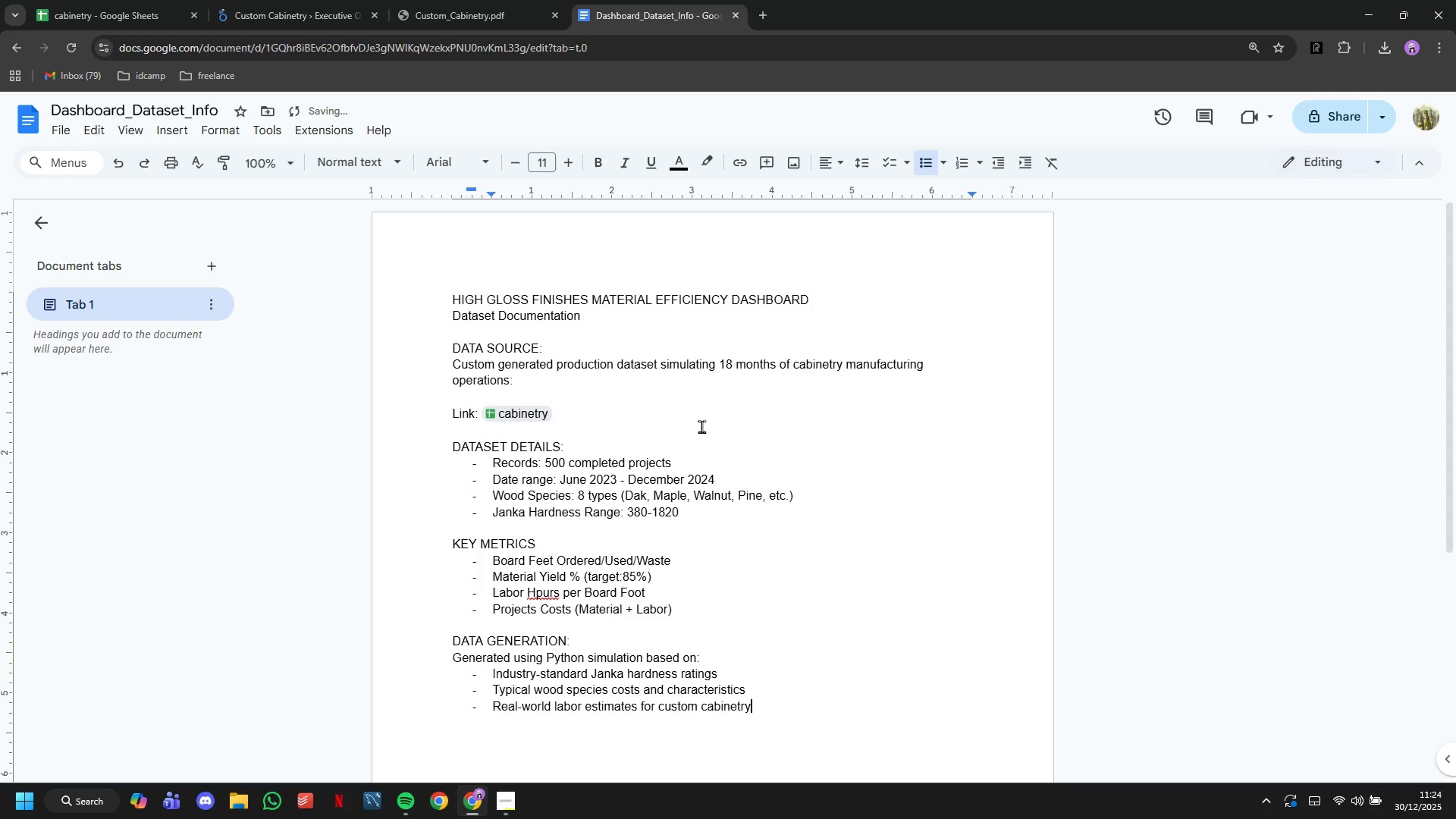 
key(Enter)
 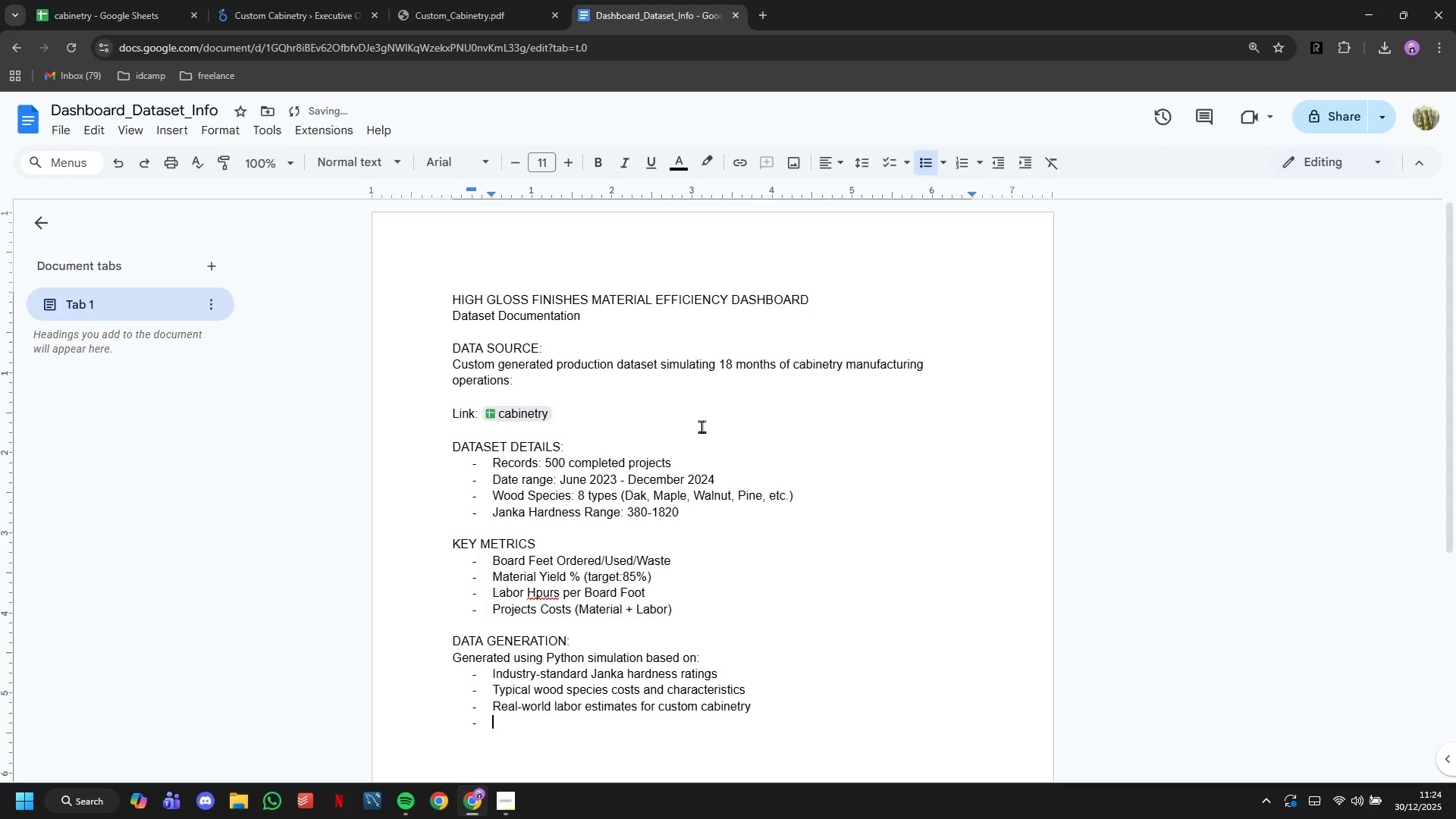 
type(Historical waste percentages by species)
 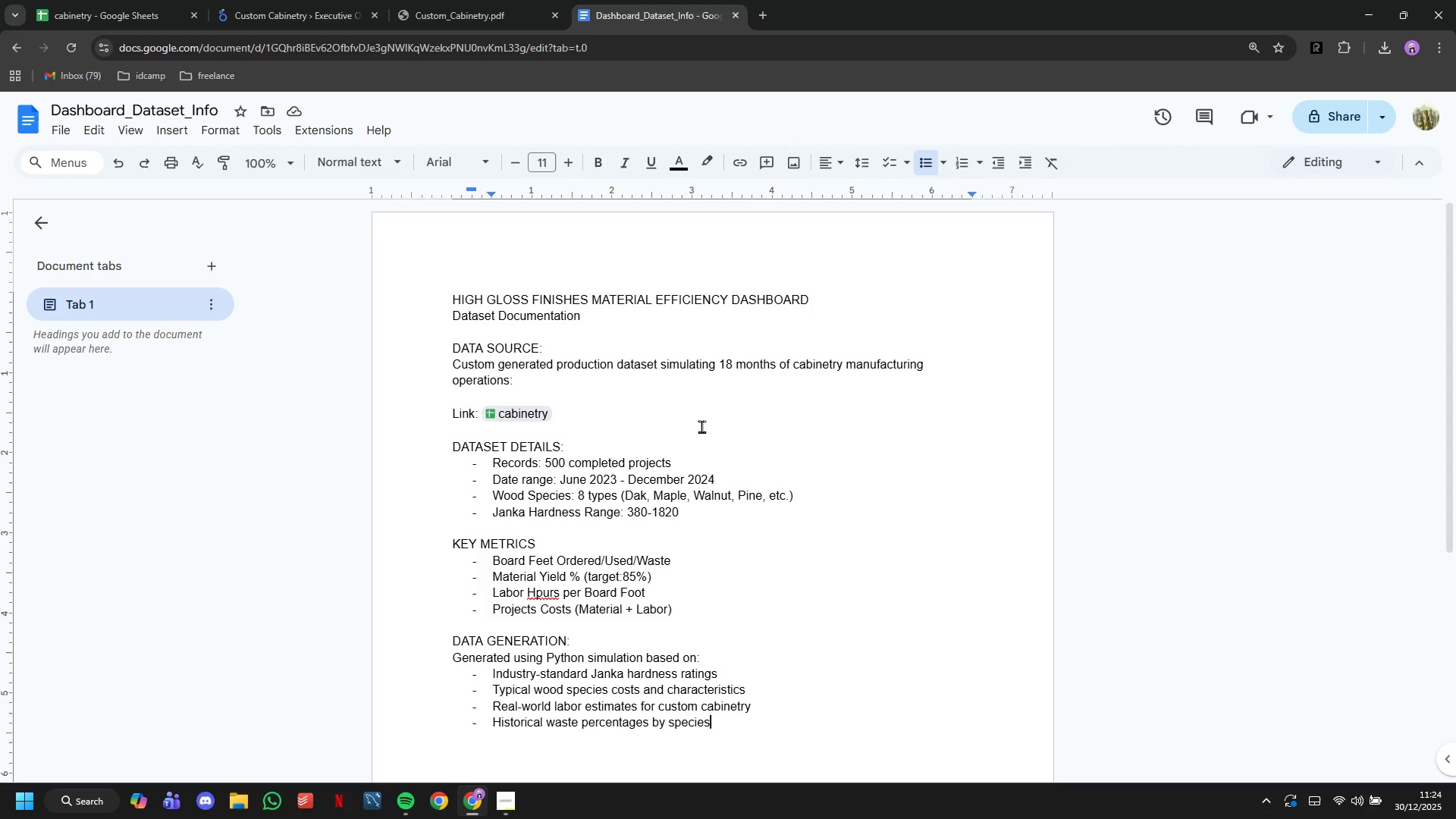 
wait(15.7)
 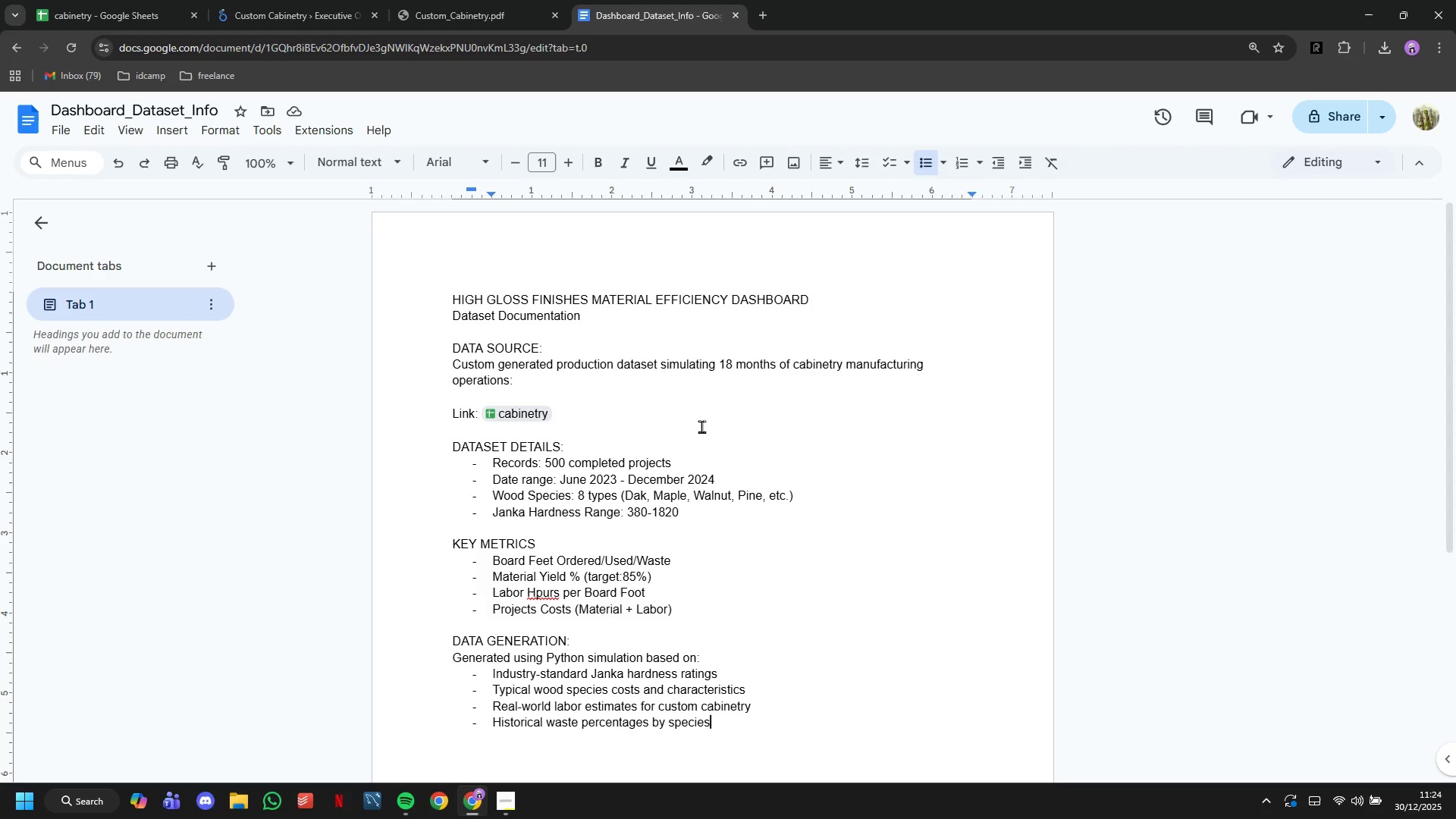 
scroll: coordinate [701, 426], scroll_direction: down, amount: 2.0
 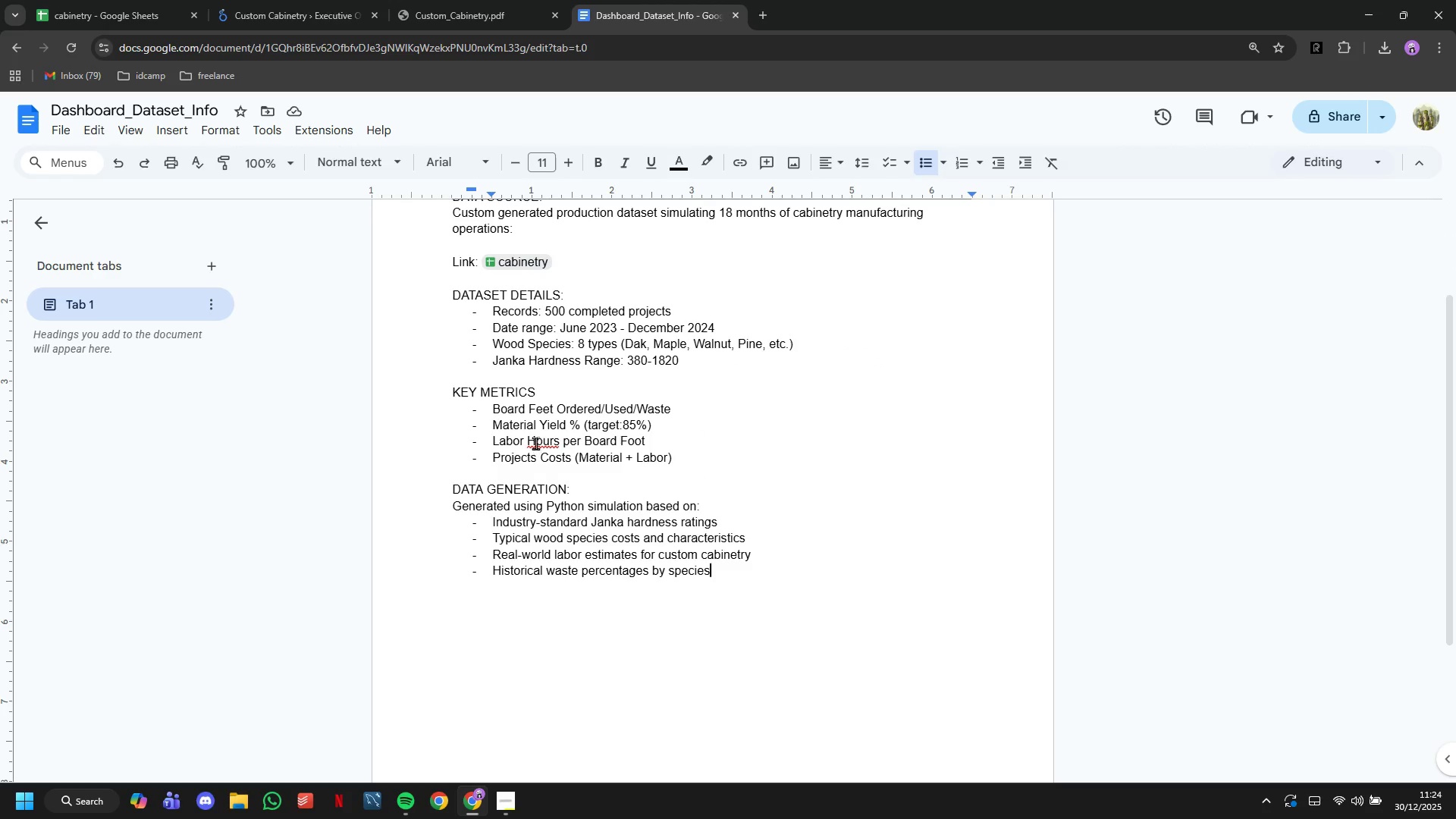 
left_click([534, 441])
 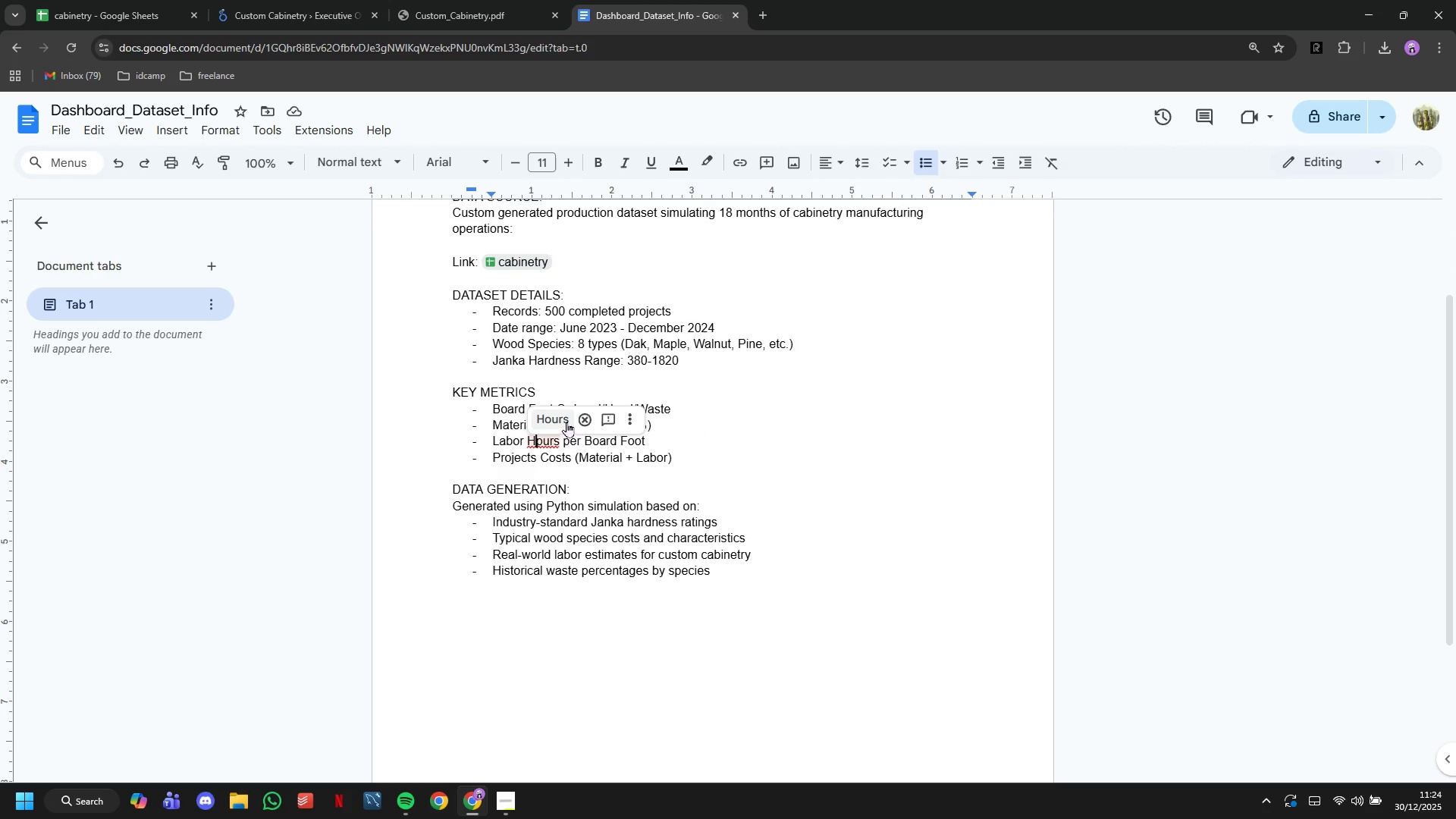 
left_click([566, 422])
 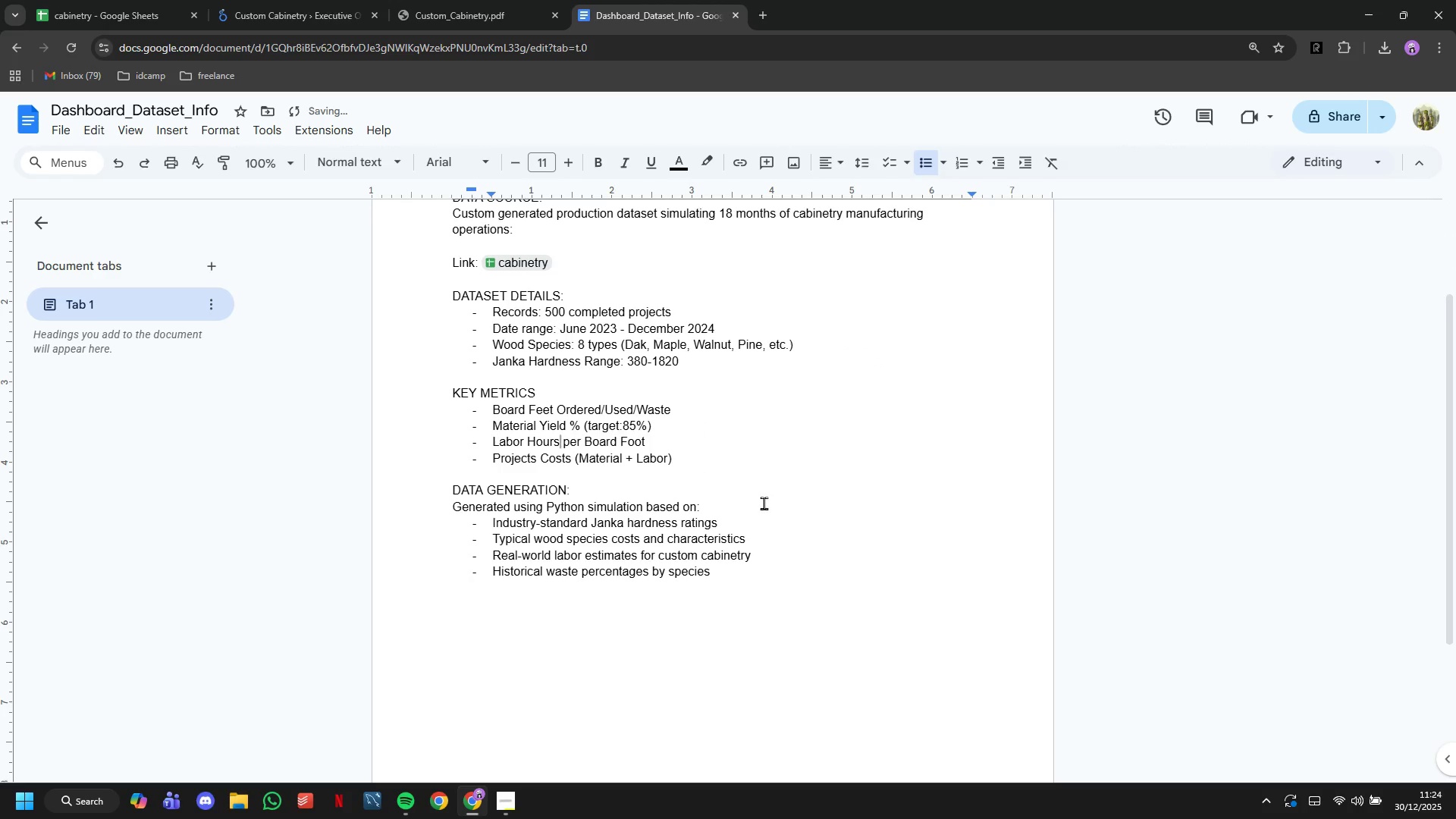 
scroll: coordinate [764, 503], scroll_direction: up, amount: 3.0
 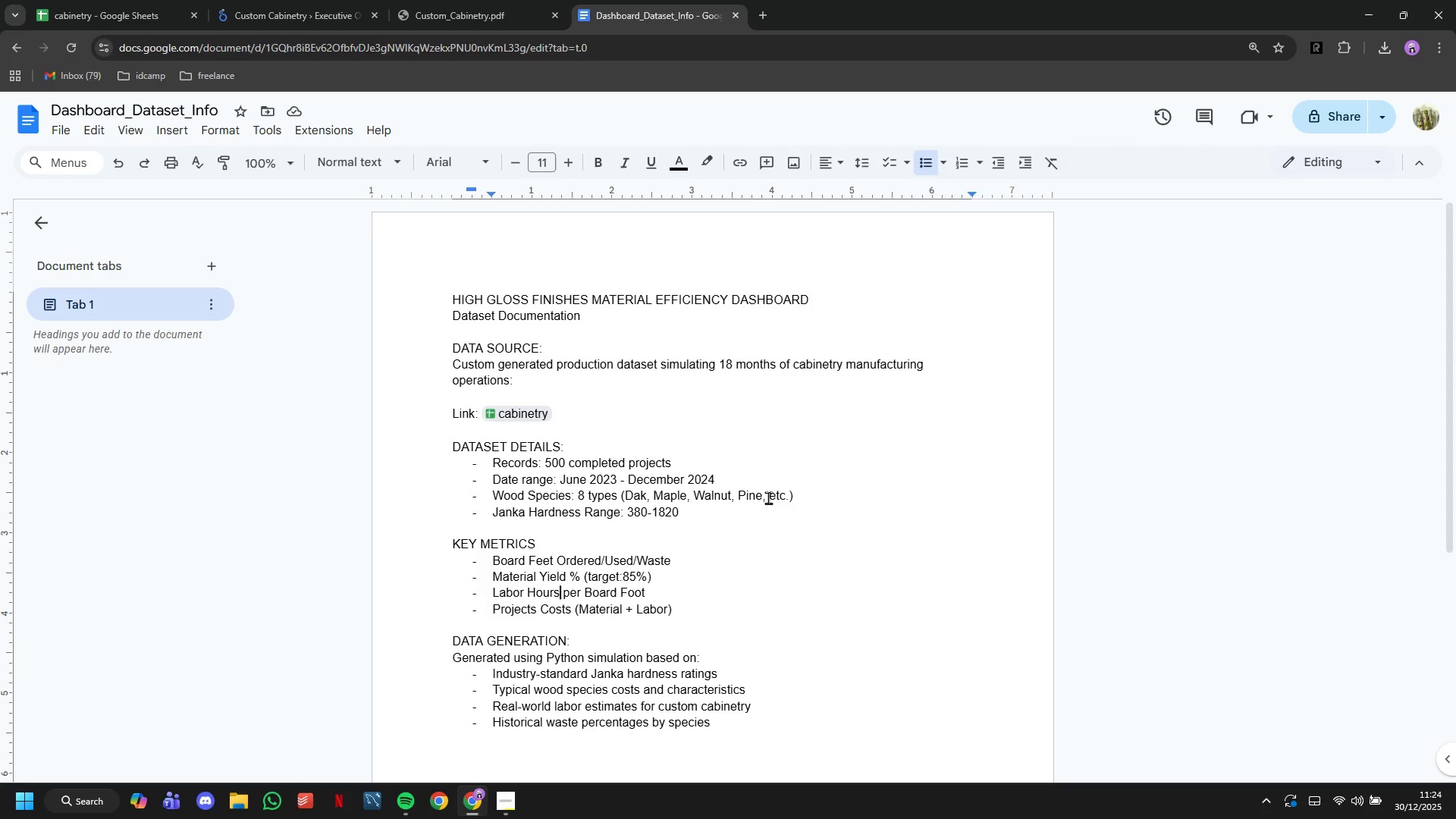 
wait(21.88)
 